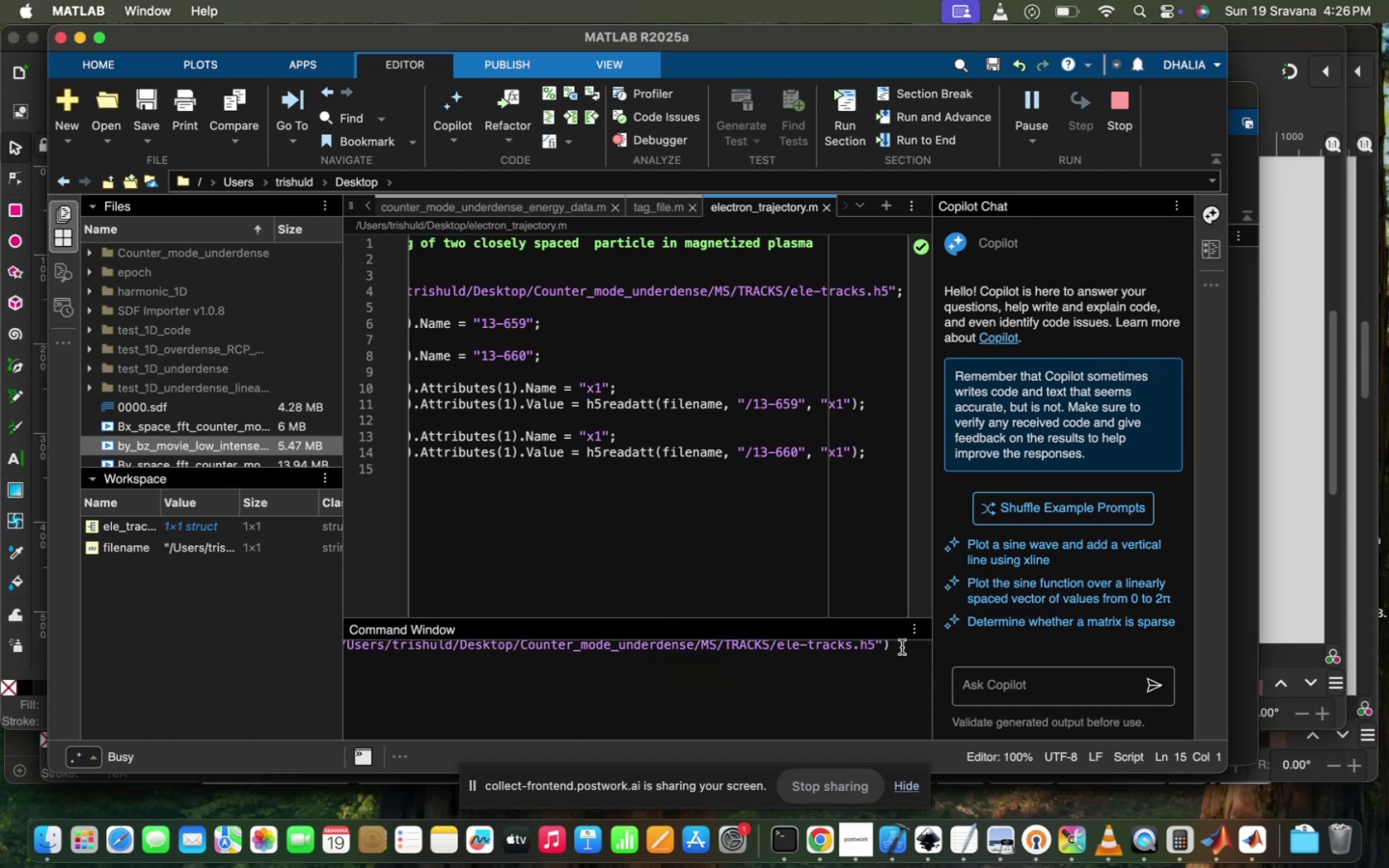 
left_click([900, 648])
 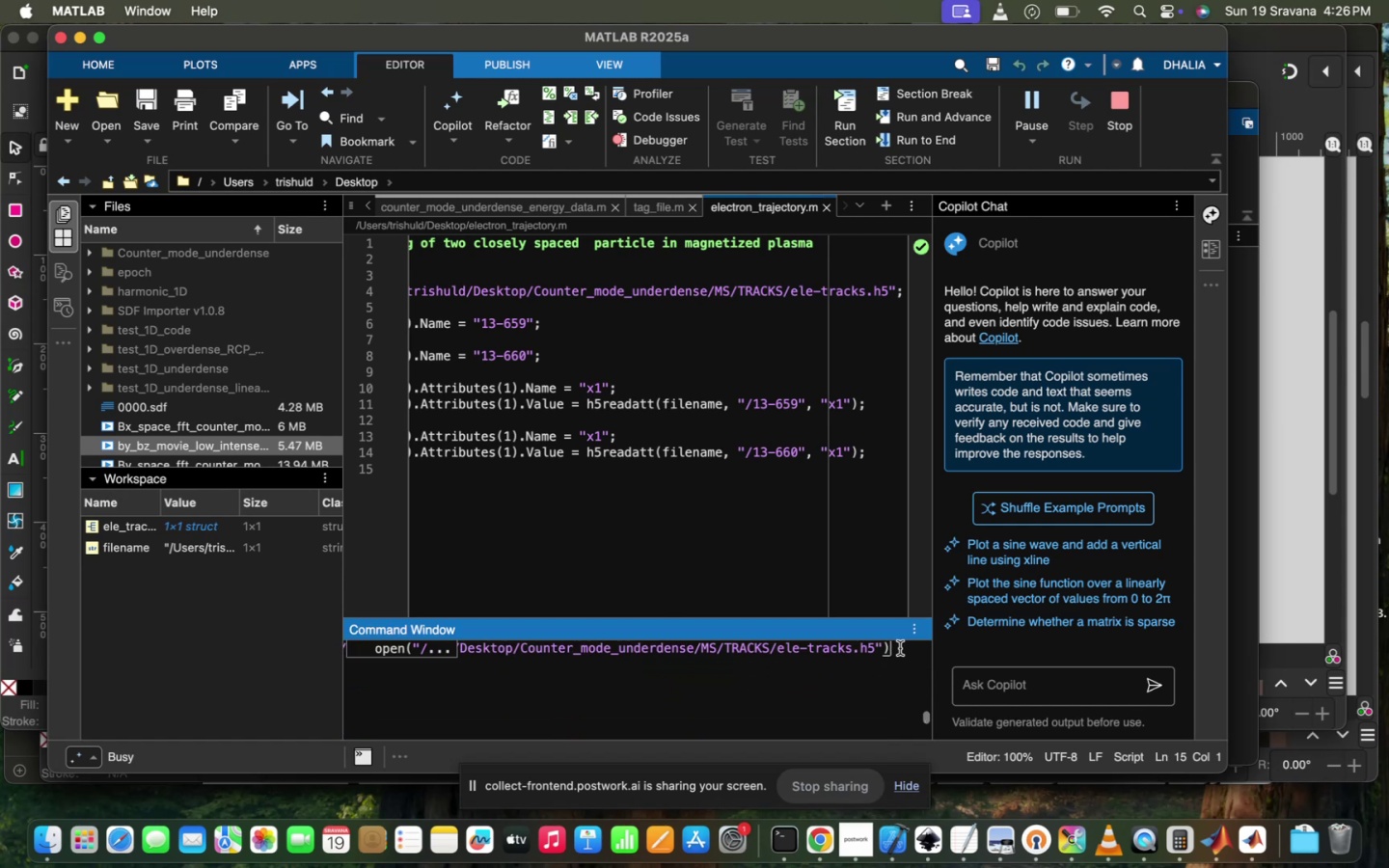 
scroll: coordinate [900, 648], scroll_direction: up, amount: 6.0
 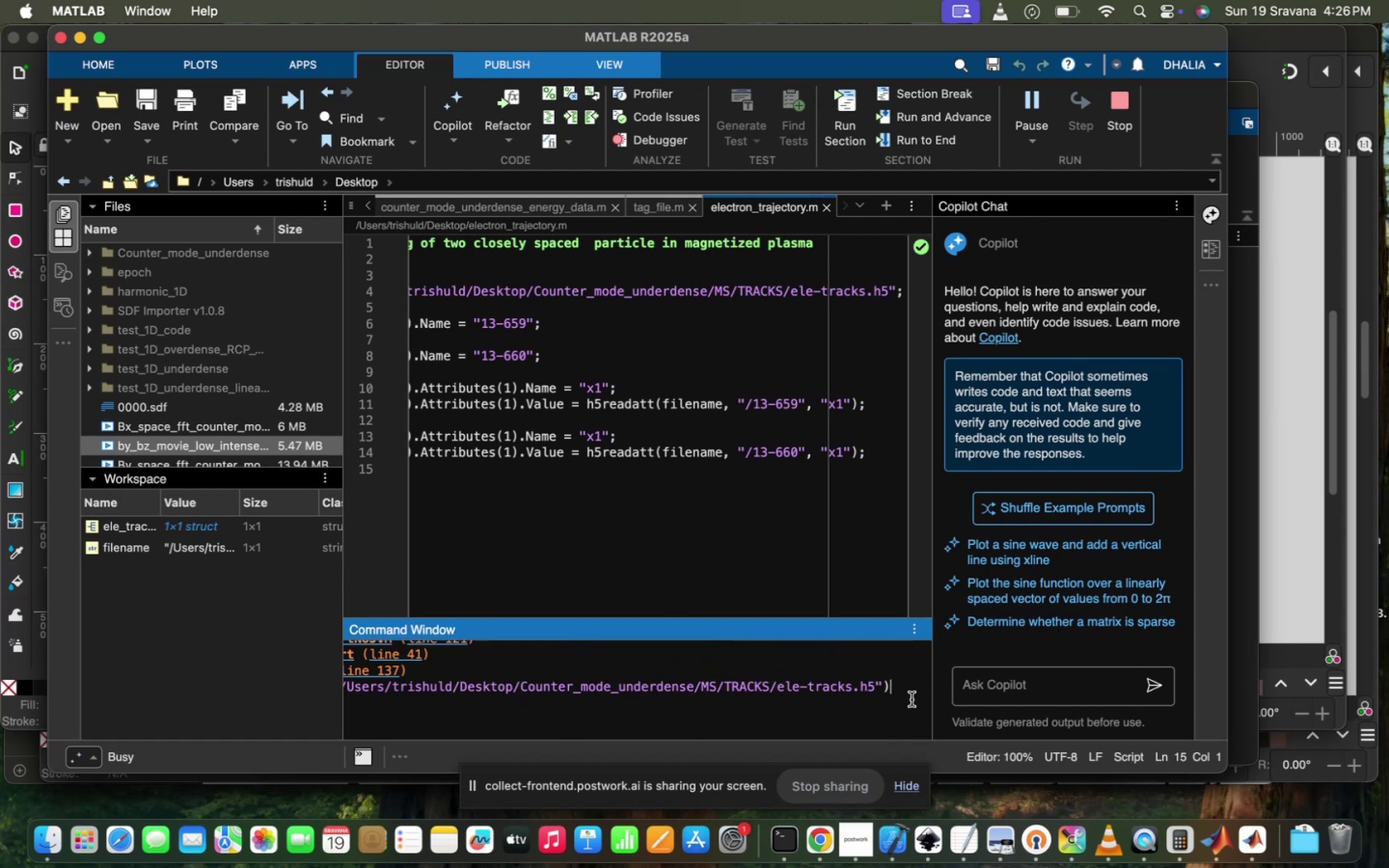 
left_click([752, 736])
 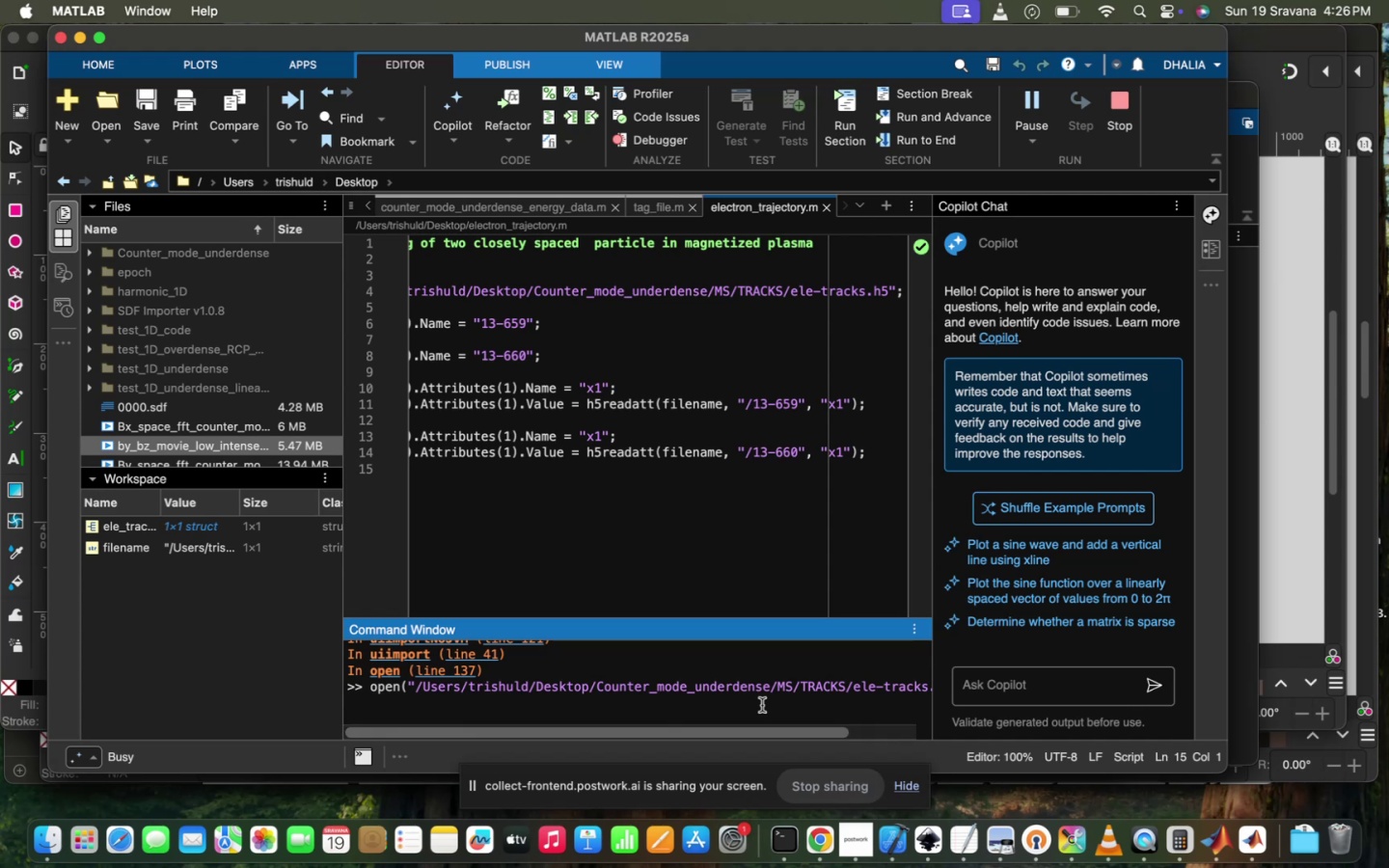 
scroll: coordinate [762, 705], scroll_direction: down, amount: 31.0
 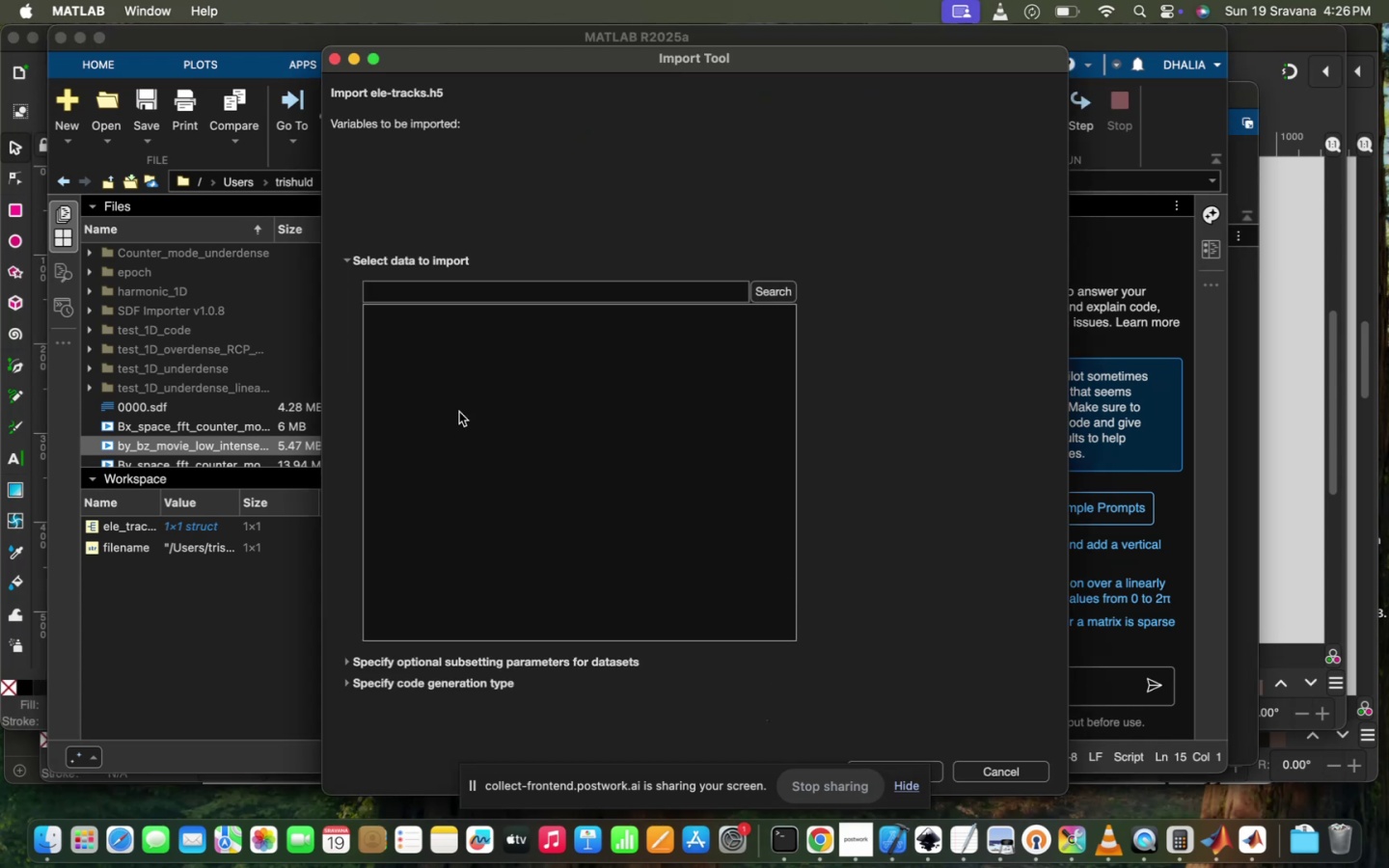 
wait(17.0)
 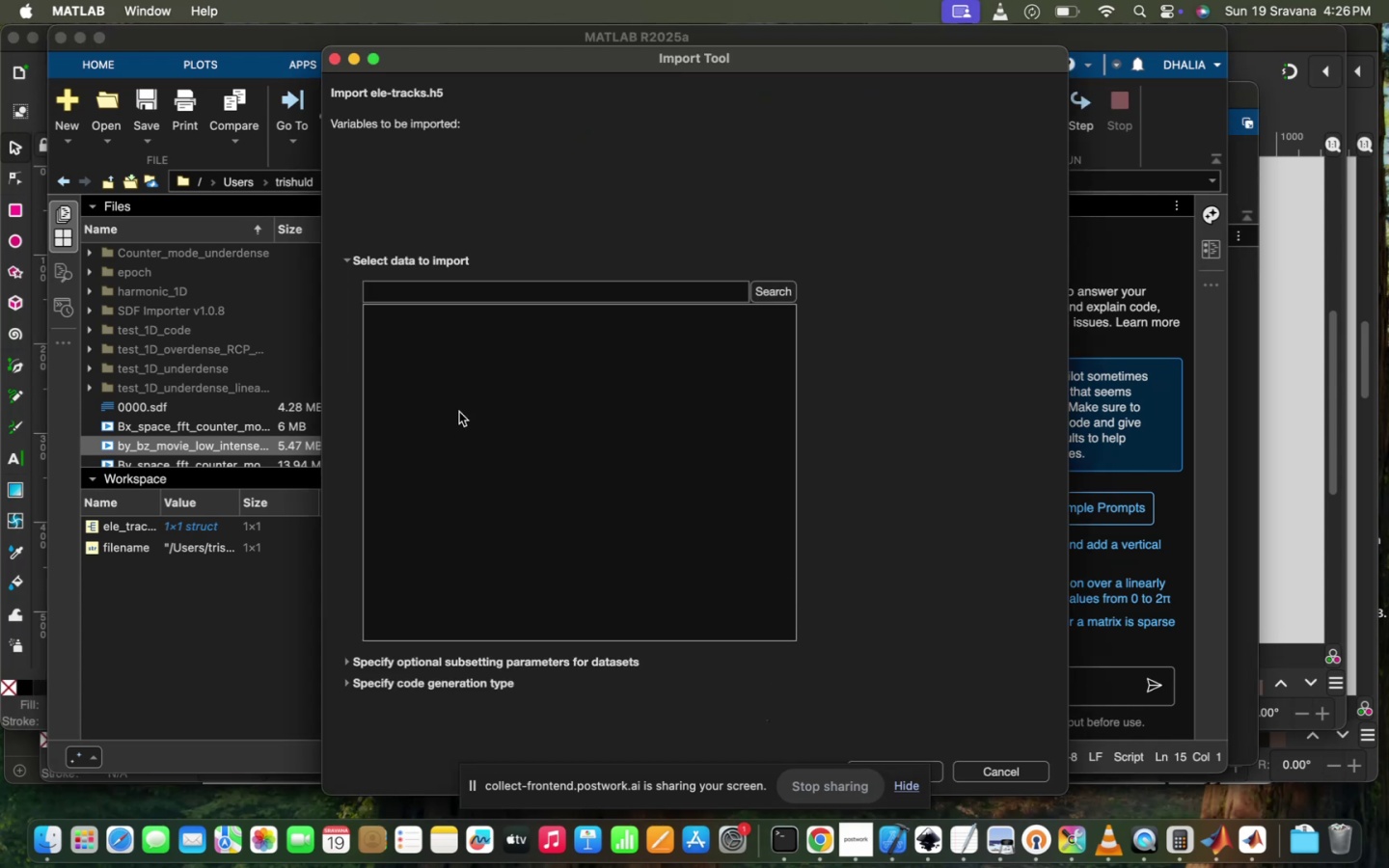 
mouse_move([392, 344])
 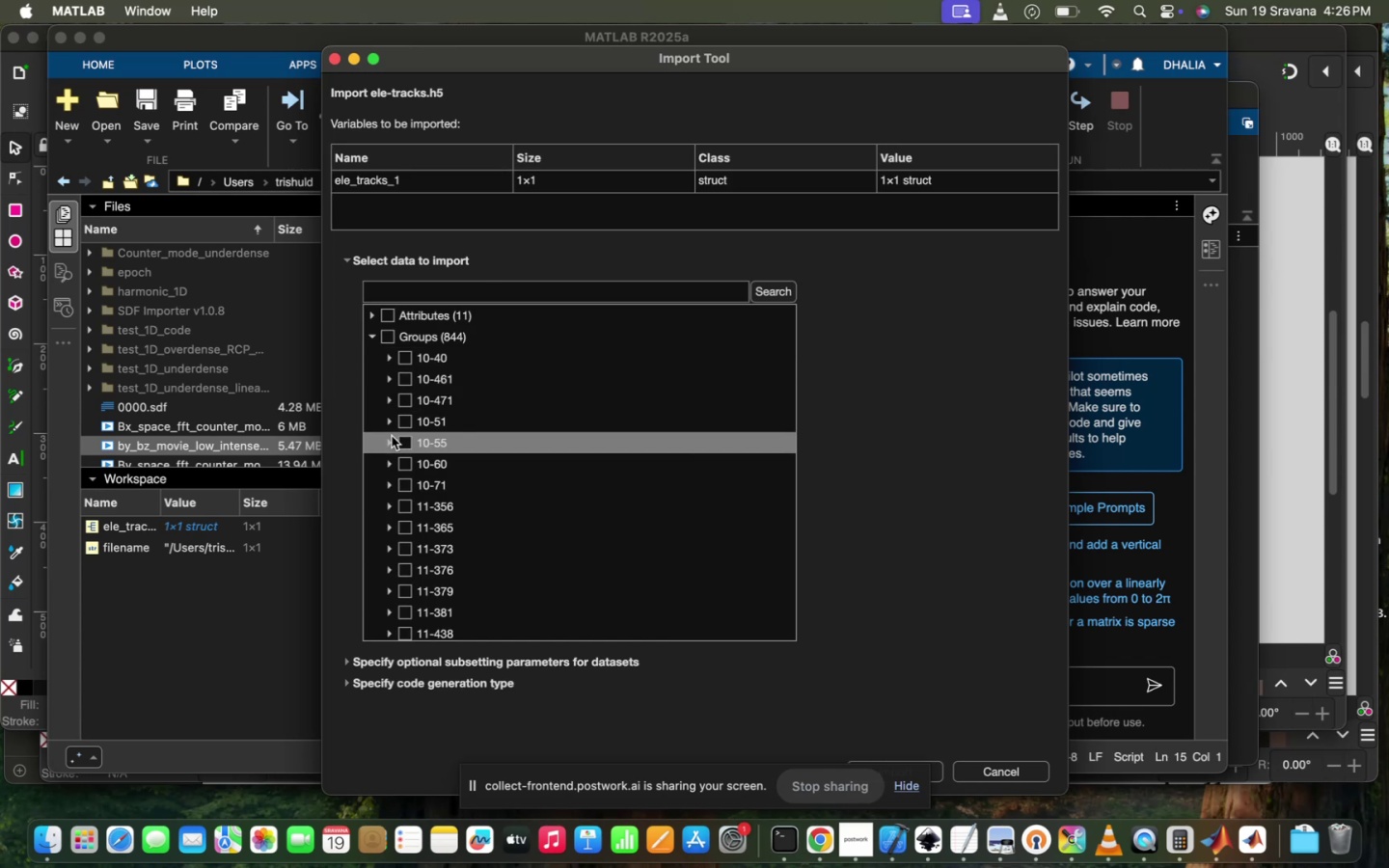 
left_click([390, 437])
 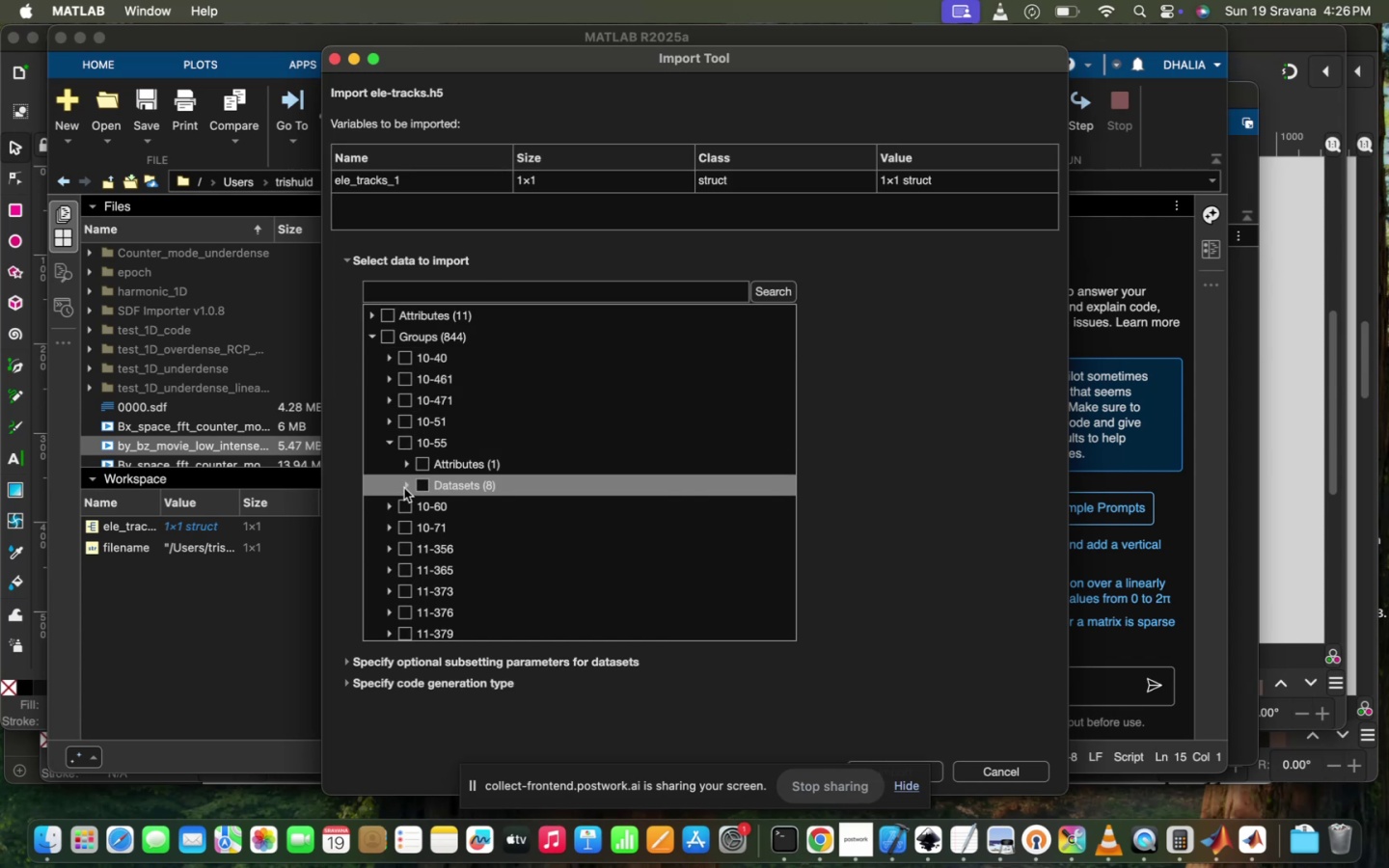 
left_click([404, 488])
 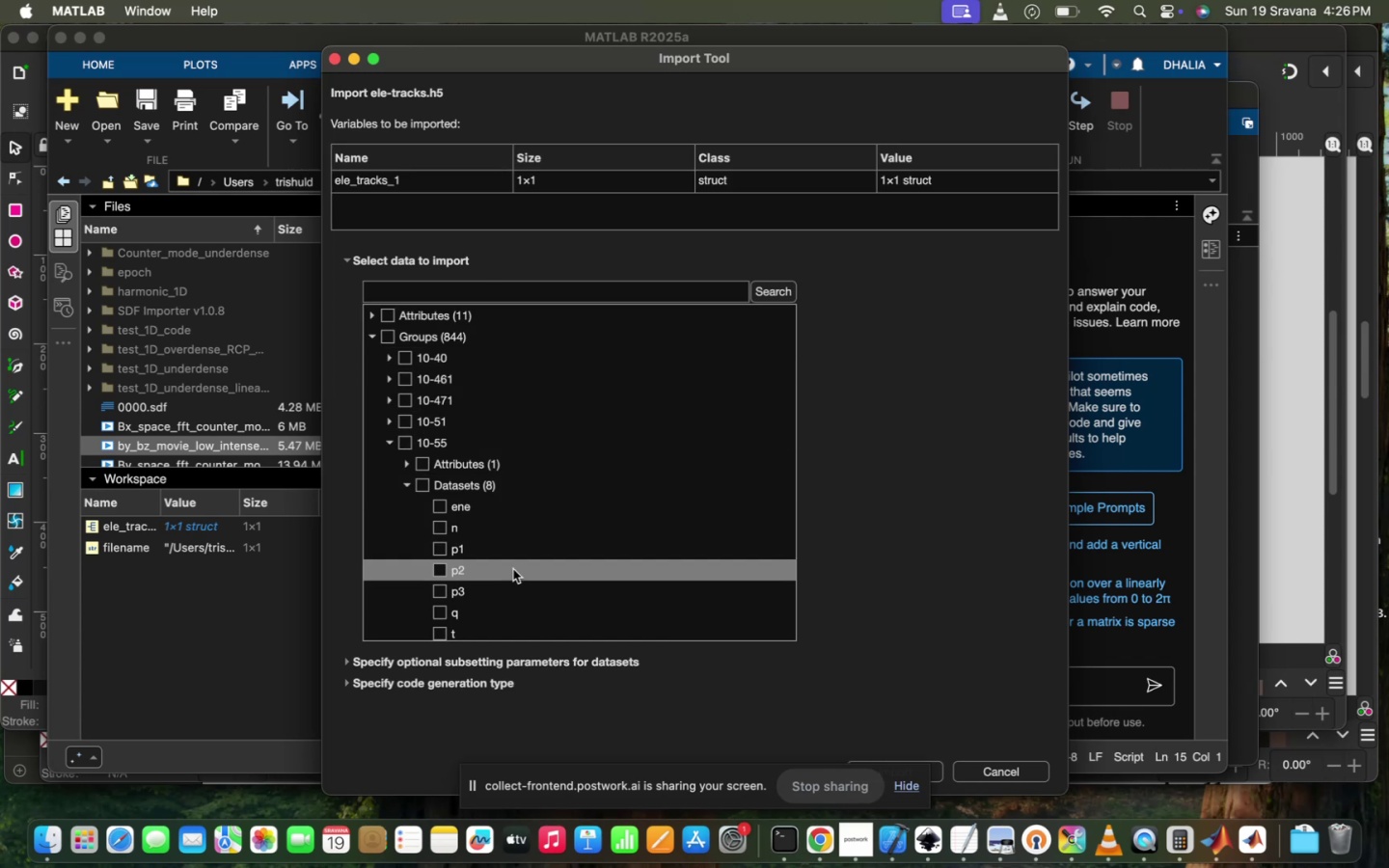 
scroll: coordinate [513, 569], scroll_direction: down, amount: 7.0
 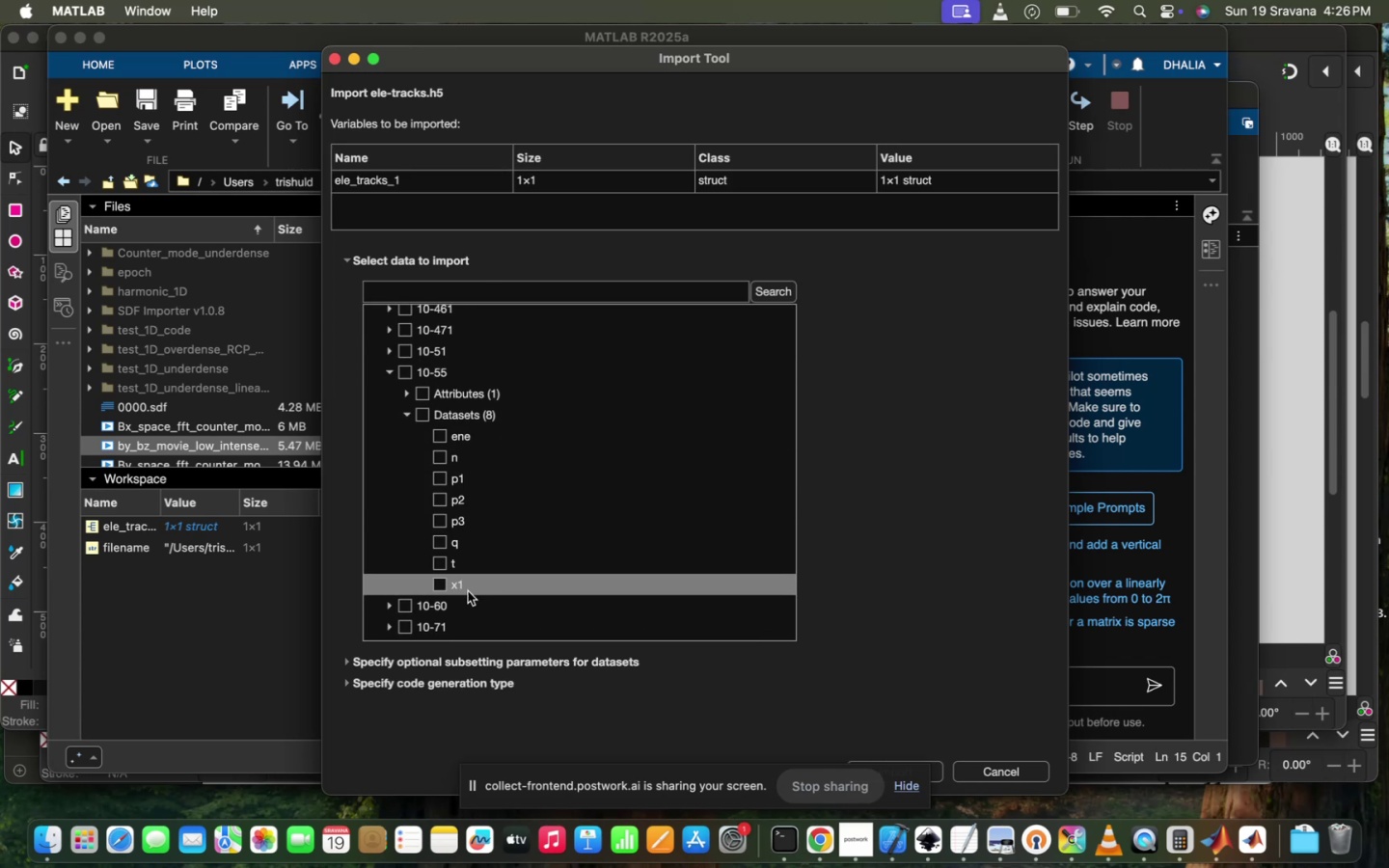 
left_click([468, 591])
 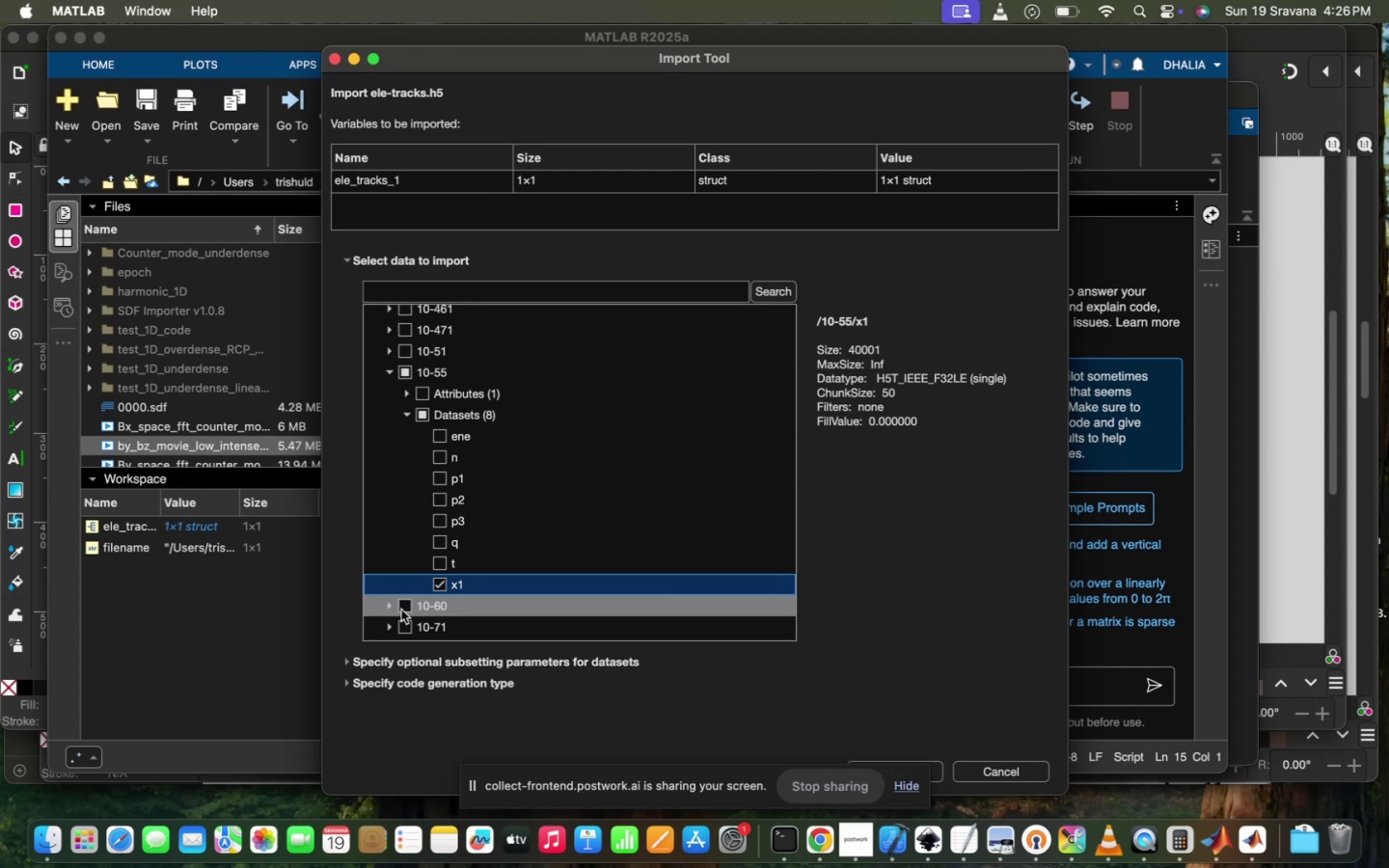 
scroll: coordinate [513, 569], scroll_direction: down, amount: 31.0
 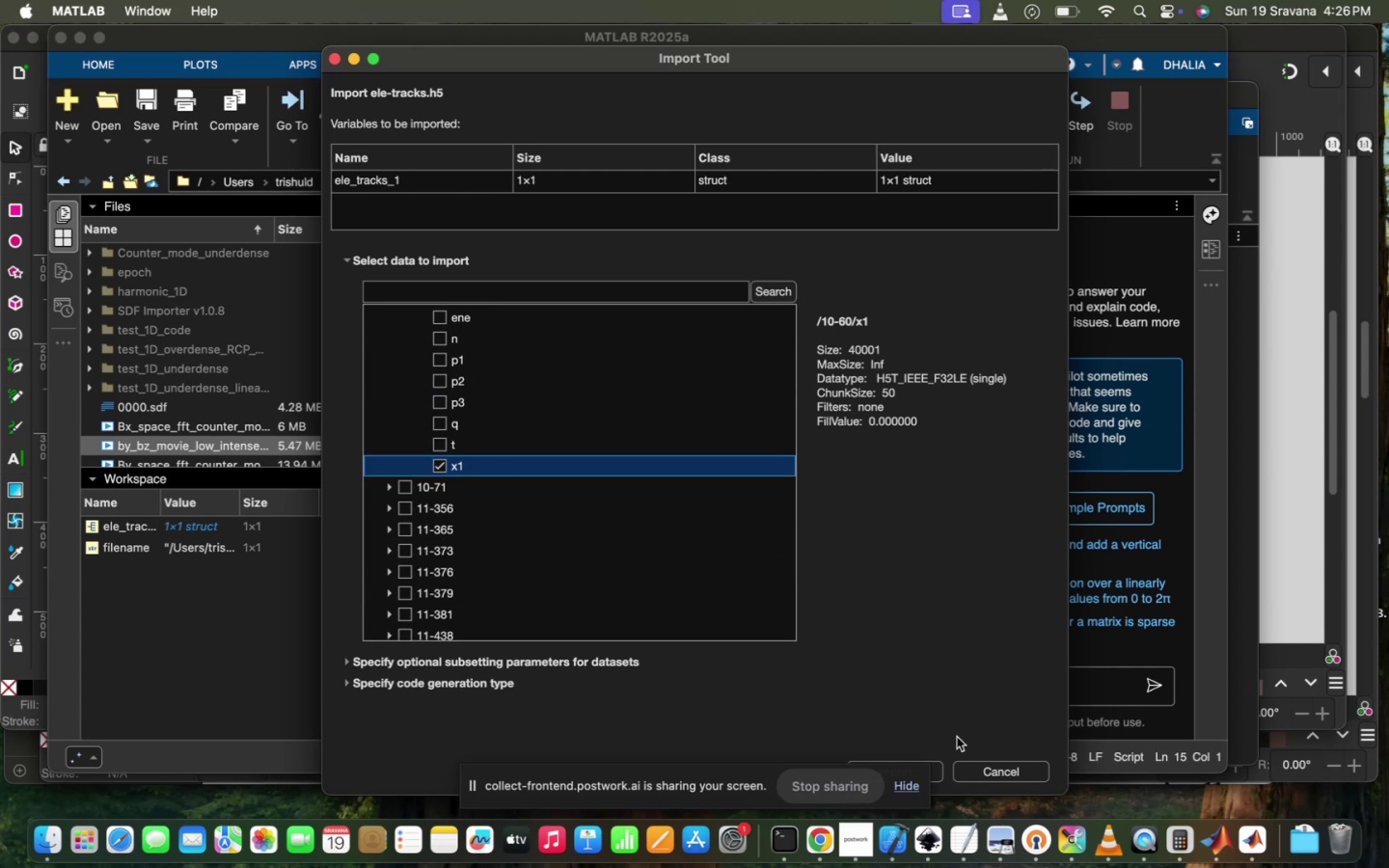 
left_click([933, 764])
 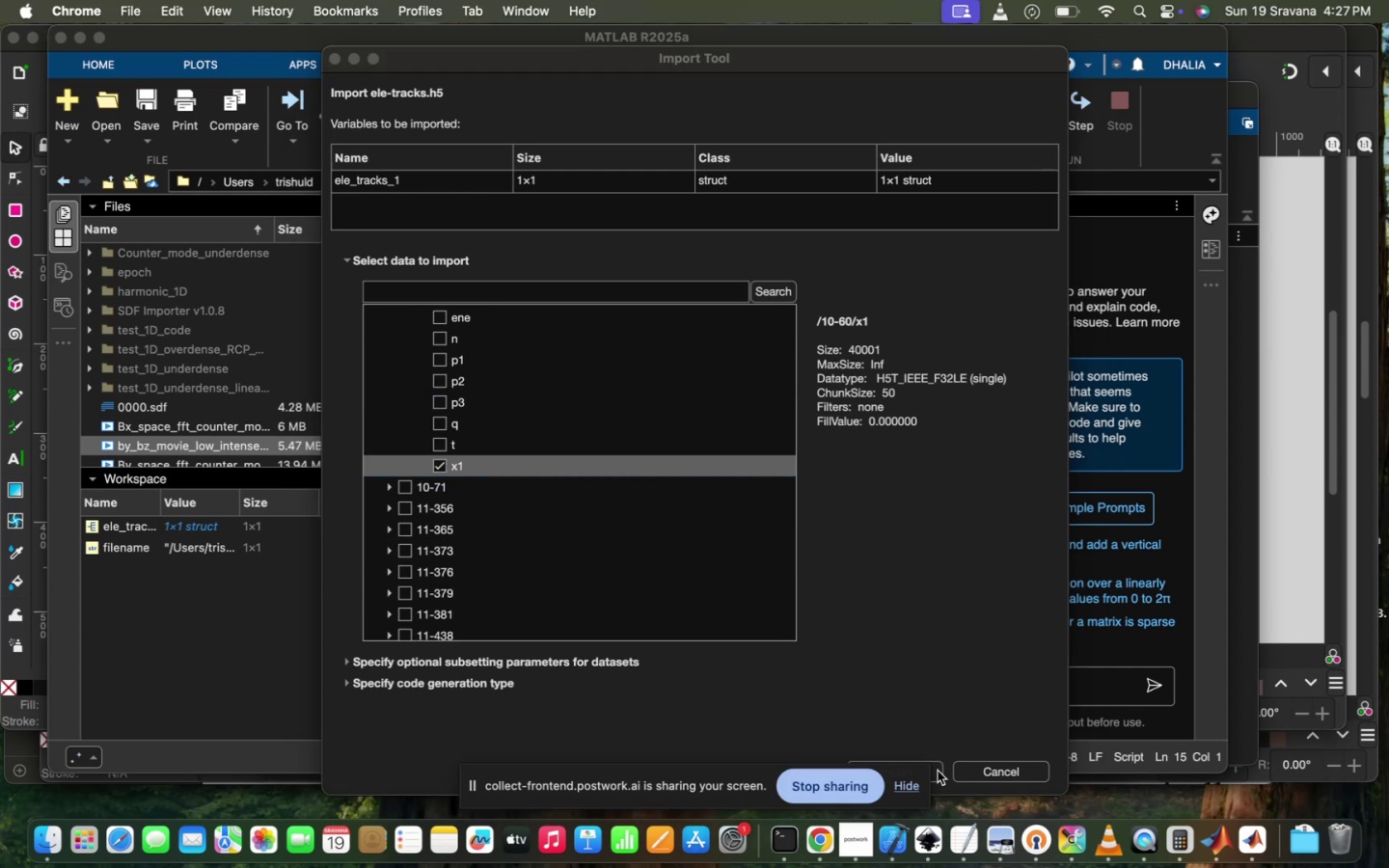 
left_click([938, 771])
 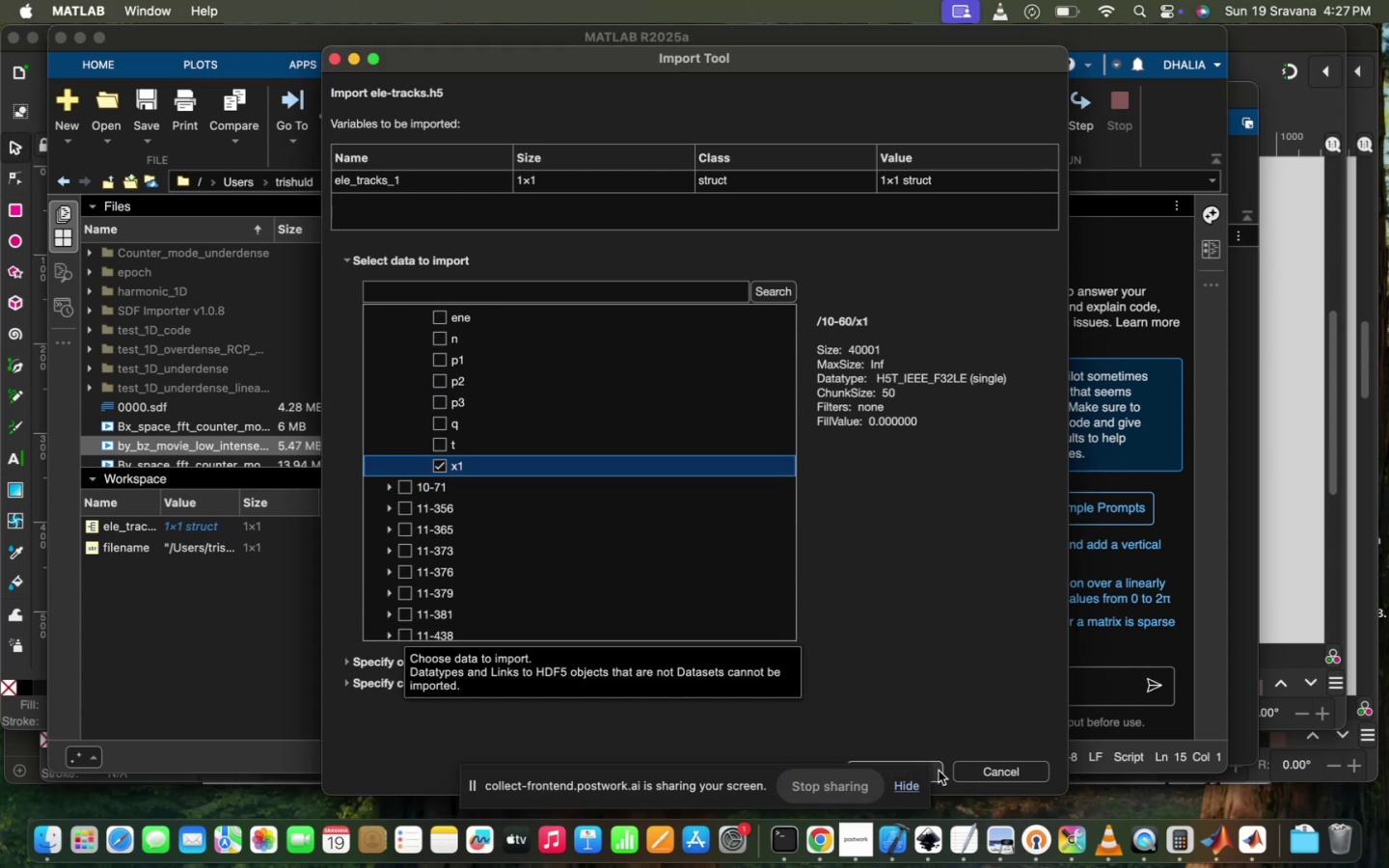 
left_click([939, 771])
 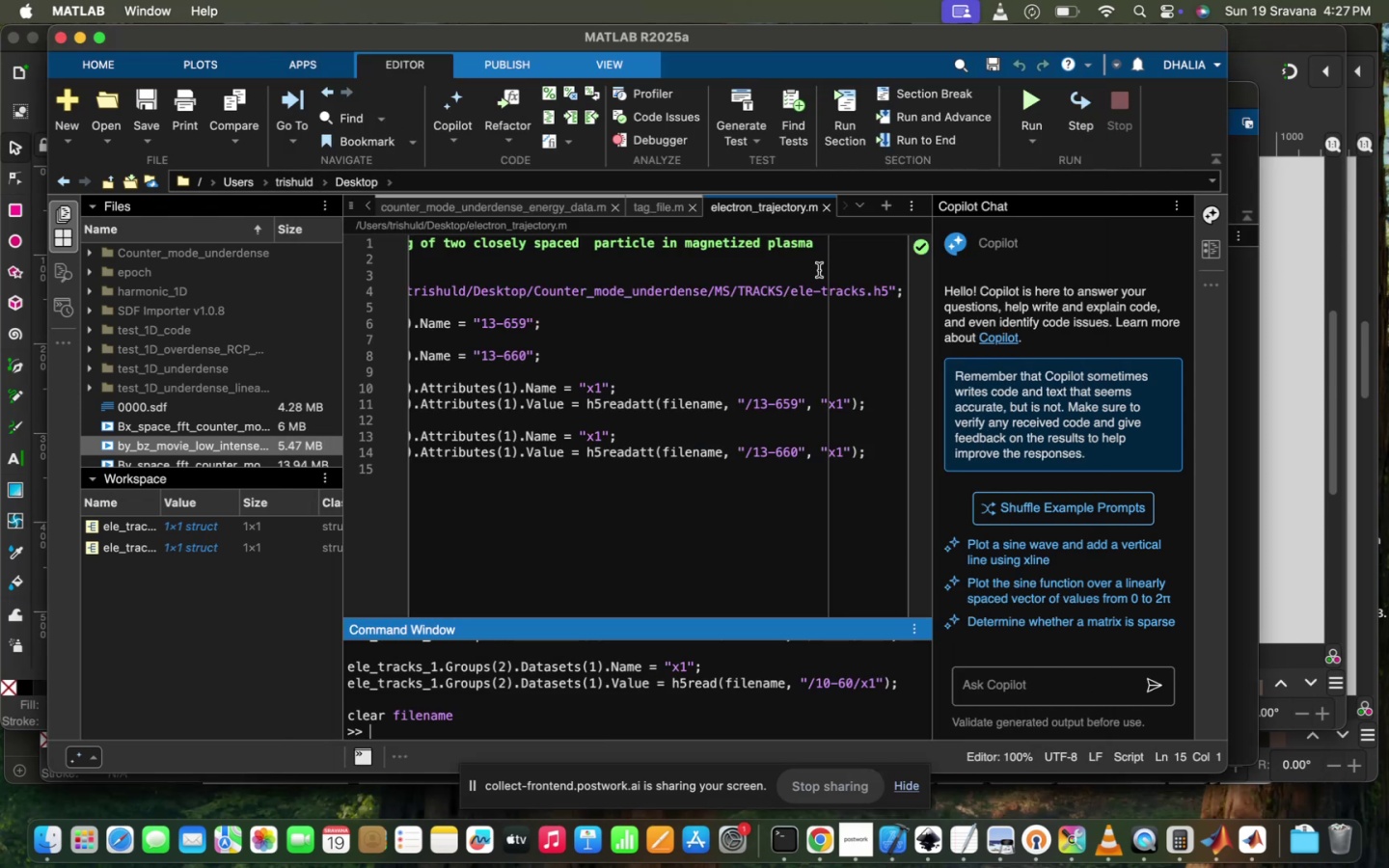 
scroll: coordinate [689, 675], scroll_direction: up, amount: 37.0
 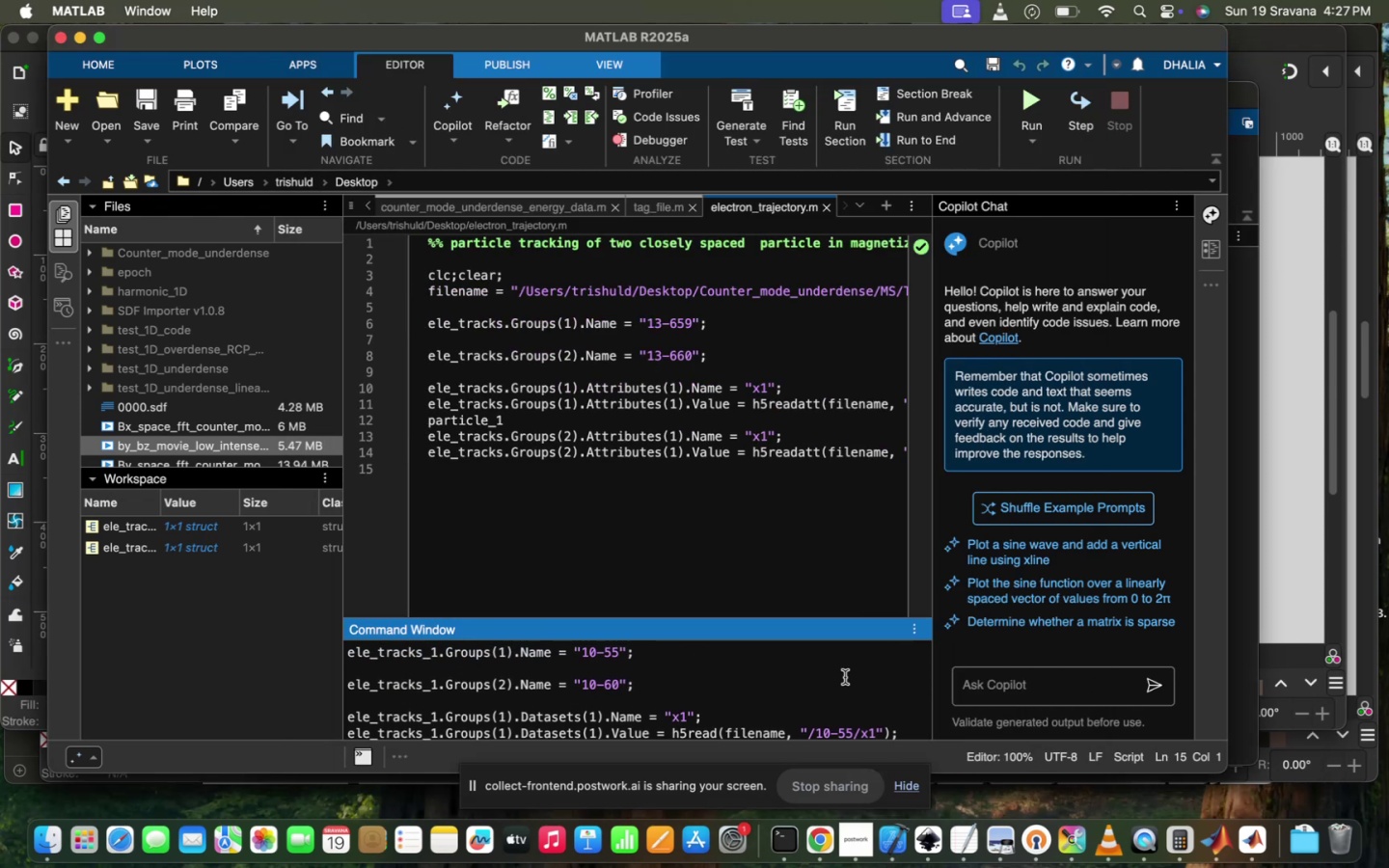 
scroll: coordinate [845, 677], scroll_direction: down, amount: 6.0
 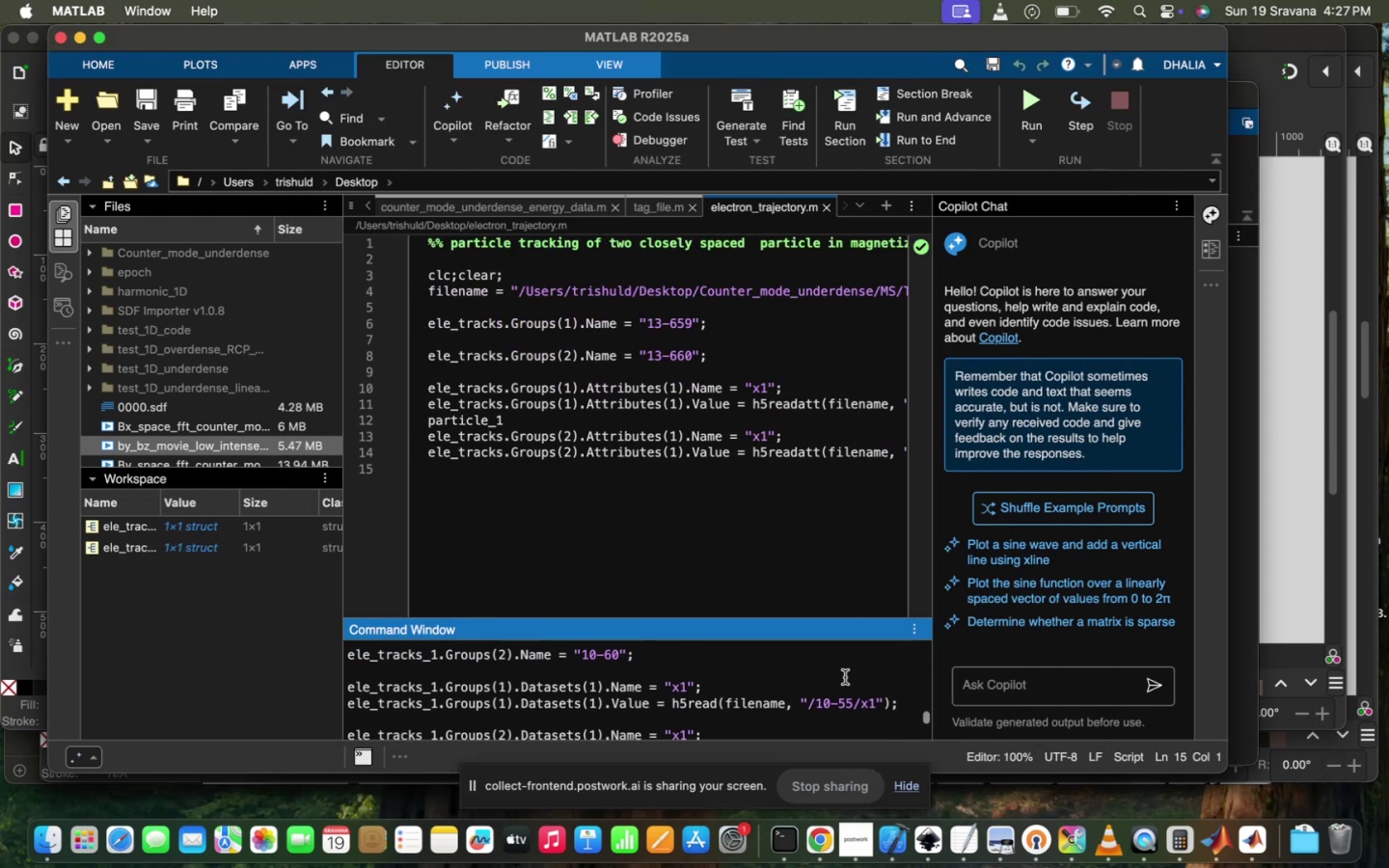 
scroll: coordinate [845, 677], scroll_direction: up, amount: 10.0
 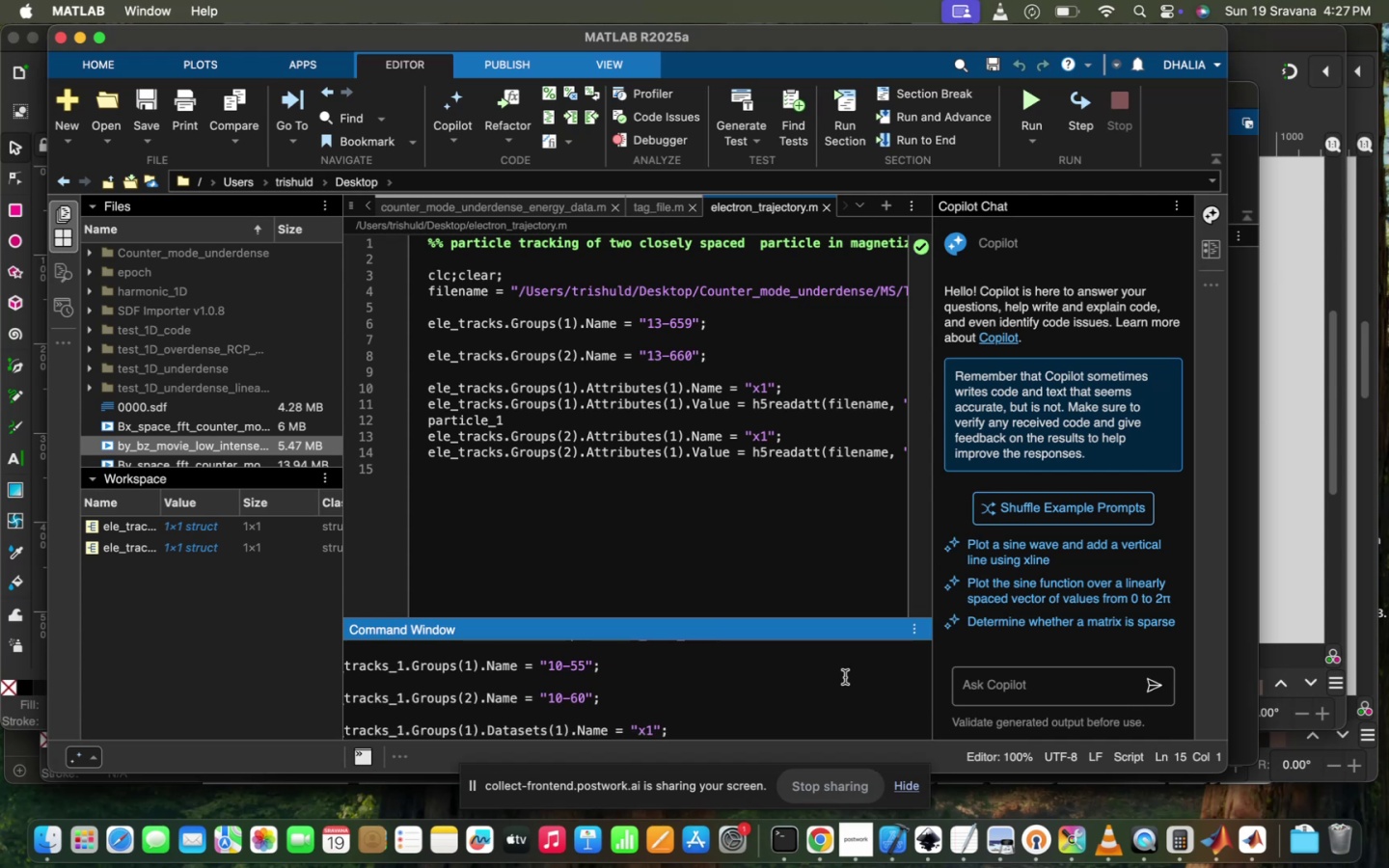 
scroll: coordinate [845, 677], scroll_direction: down, amount: 13.0
 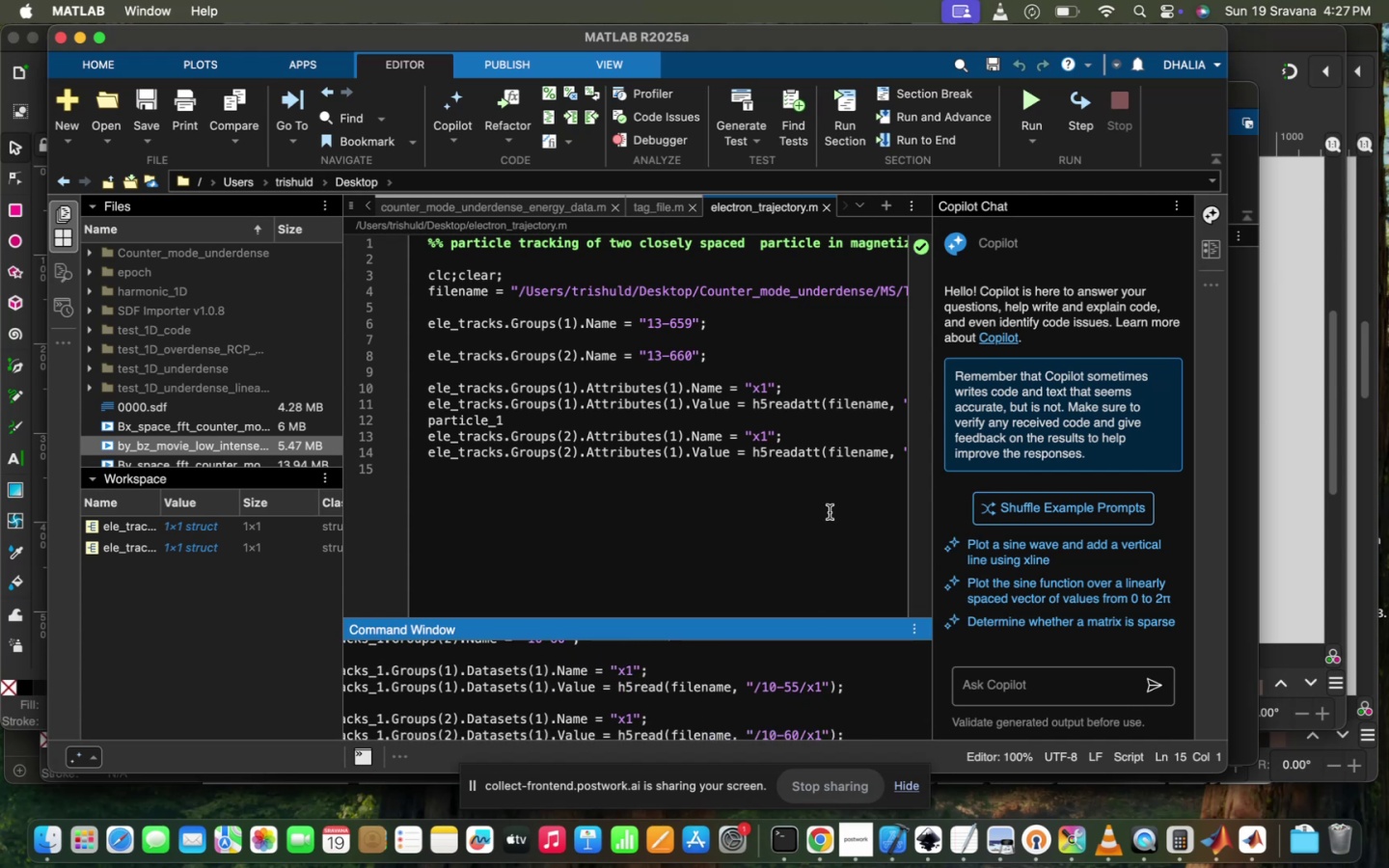 
scroll: coordinate [838, 481], scroll_direction: up, amount: 3.0
 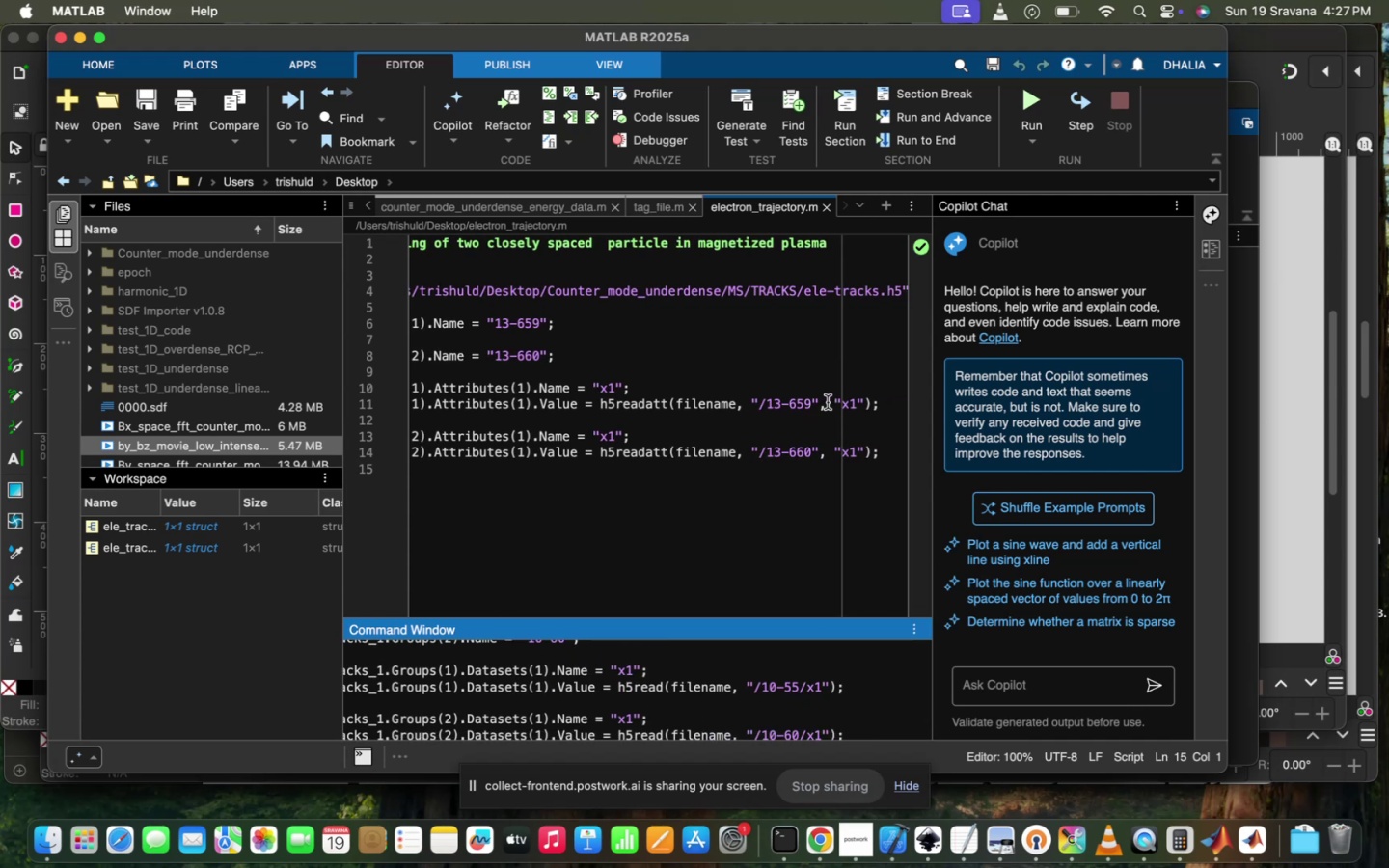 
wait(8.42)
 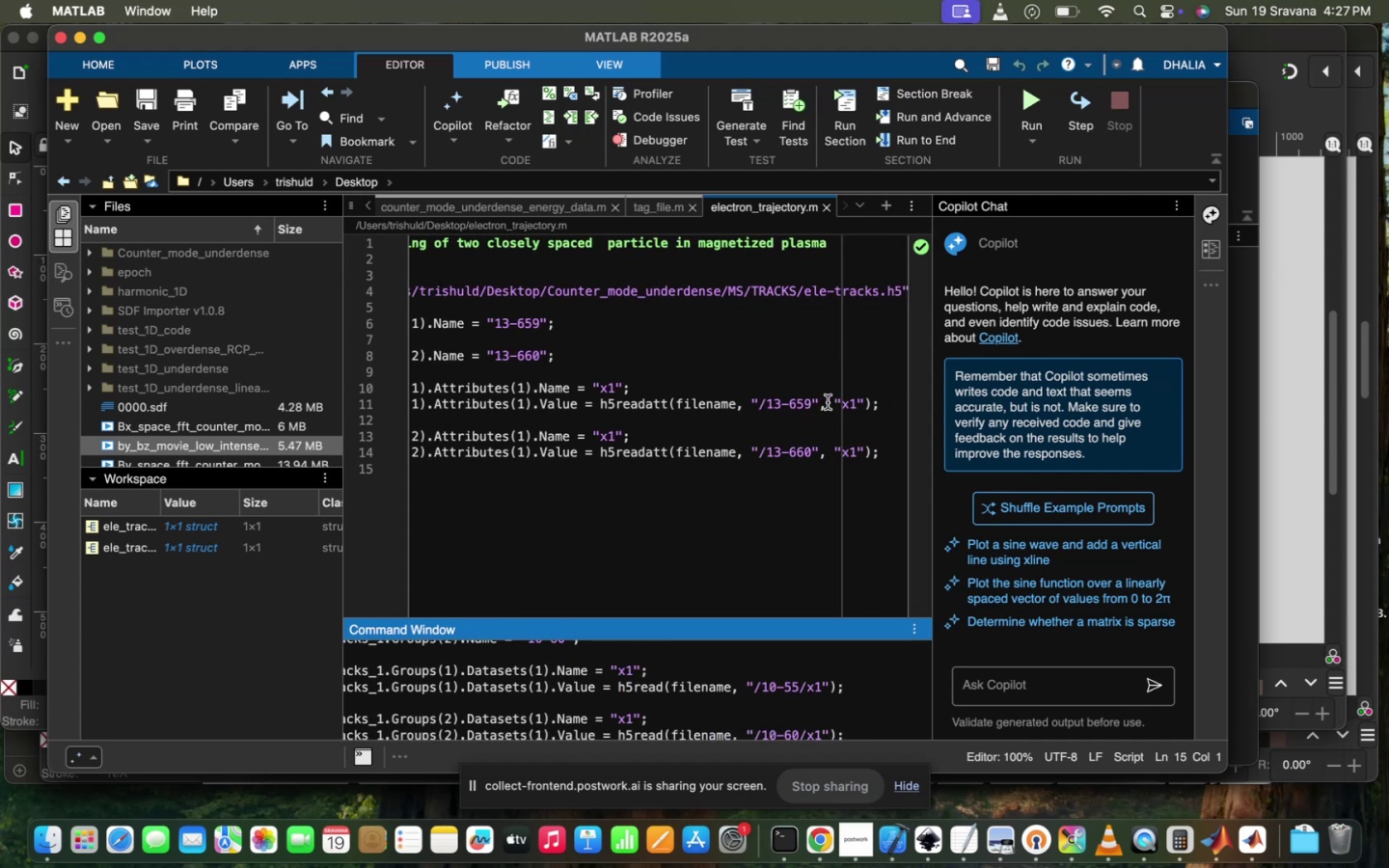 
key(Backspace)
 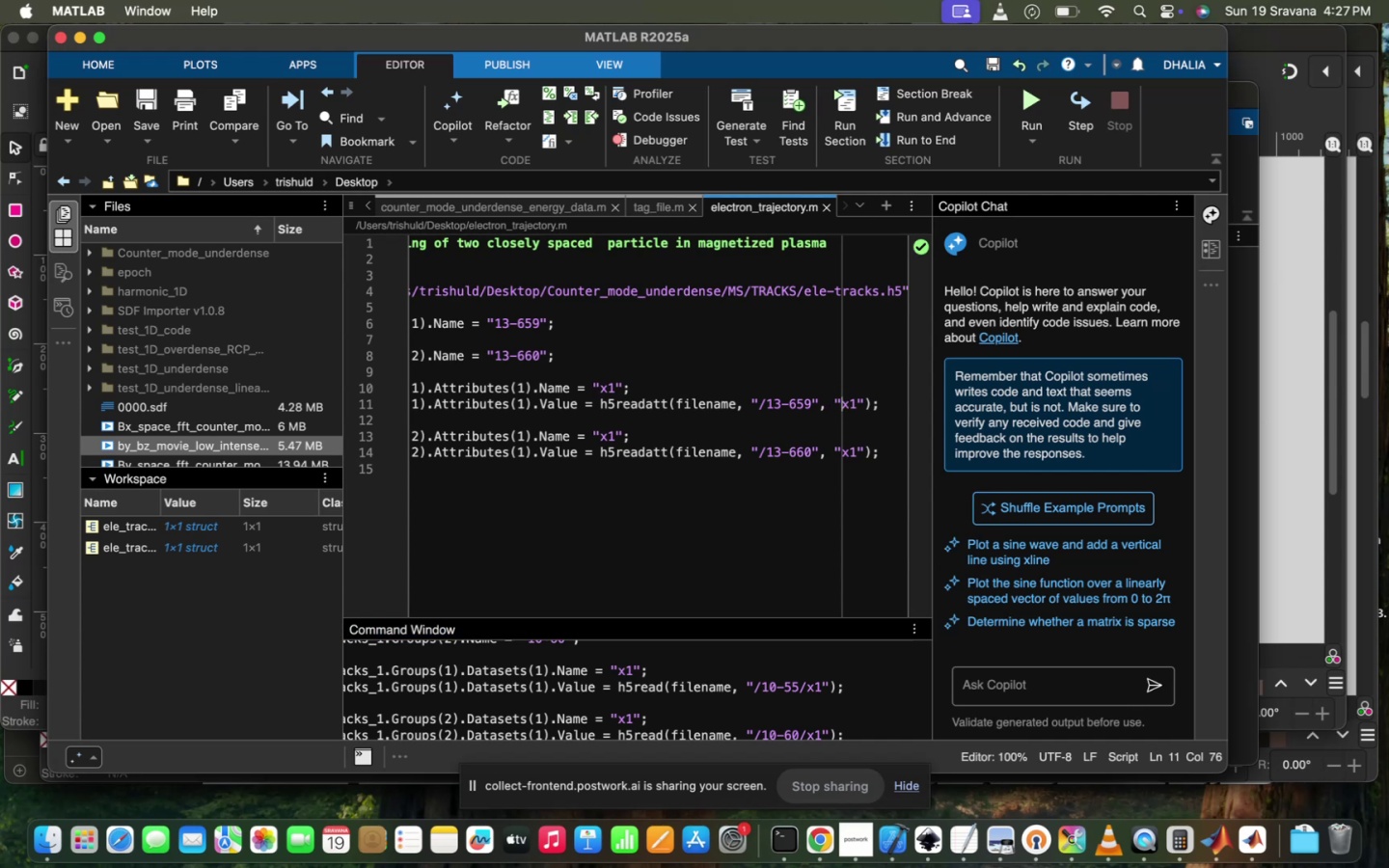 
key(Backspace)
 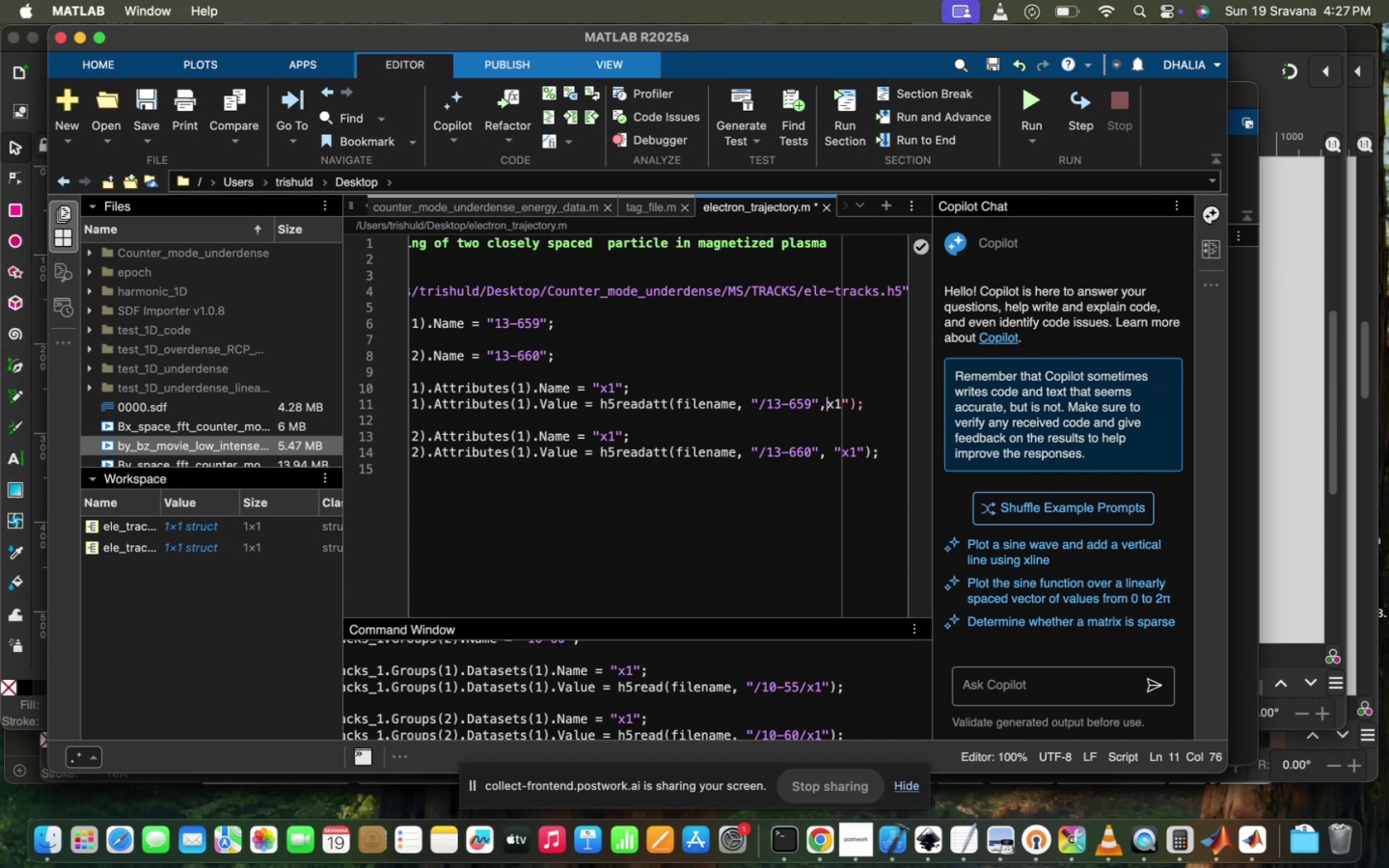 
key(Backspace)
 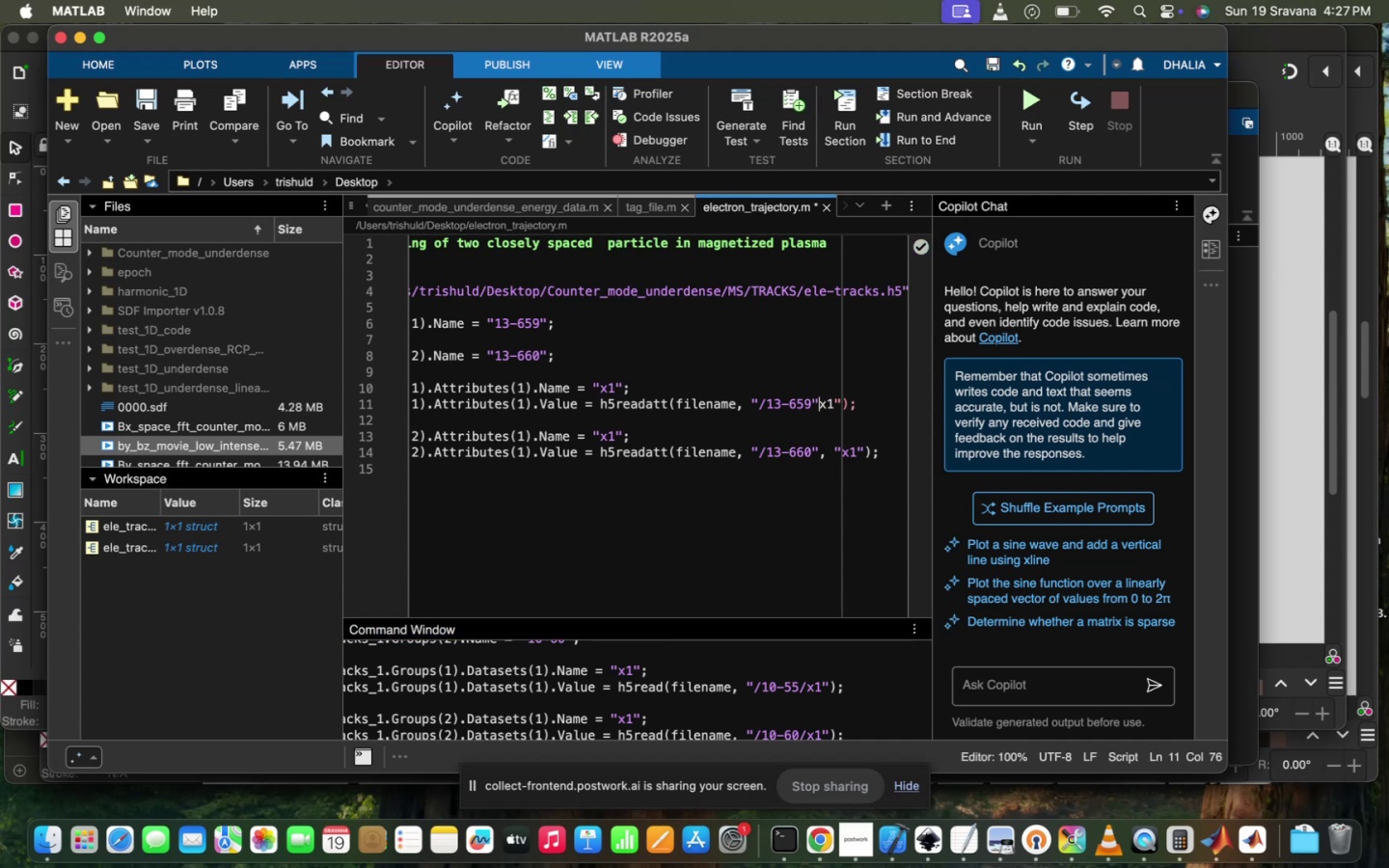 
key(Backspace)
 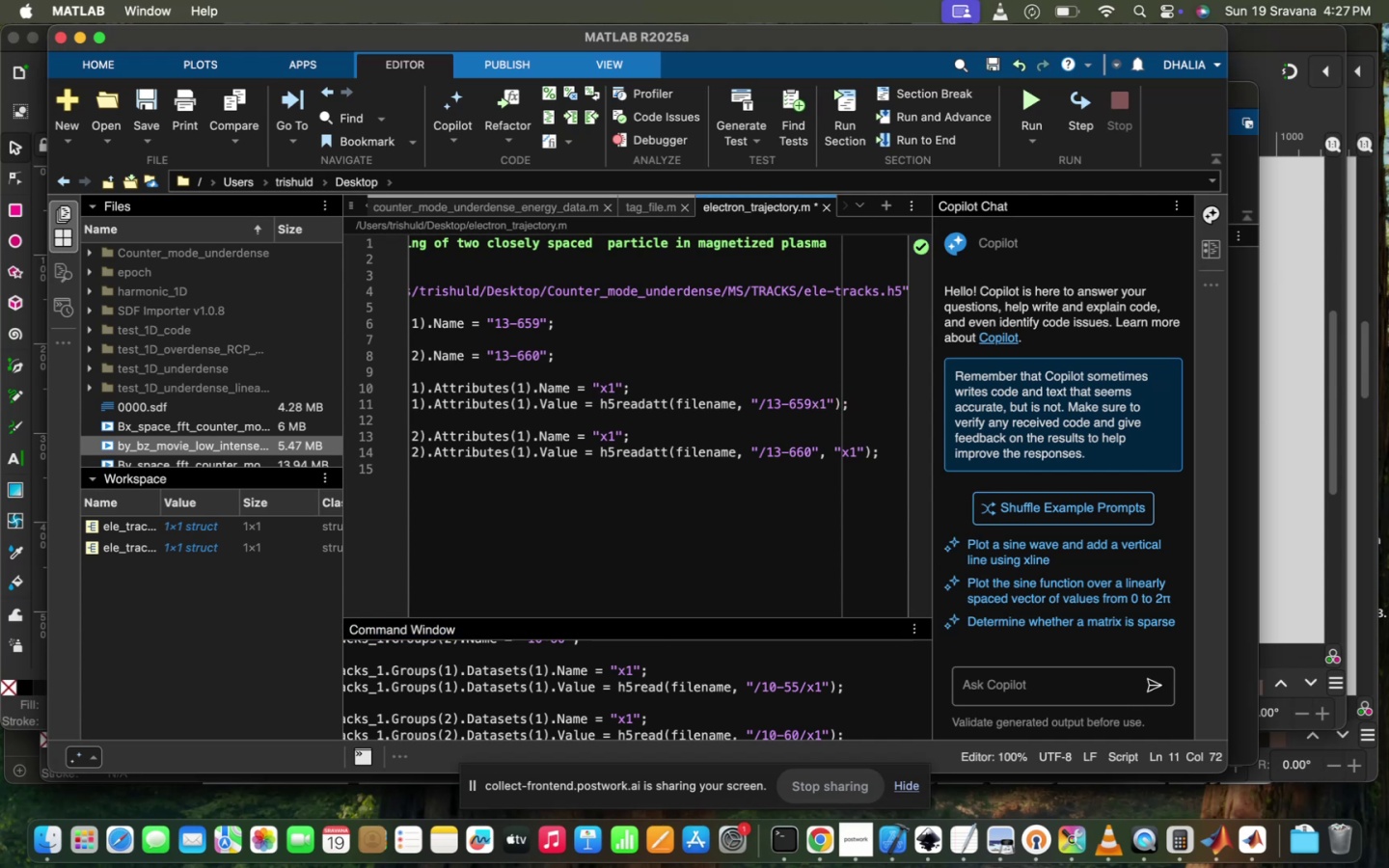 
key(Slash)
 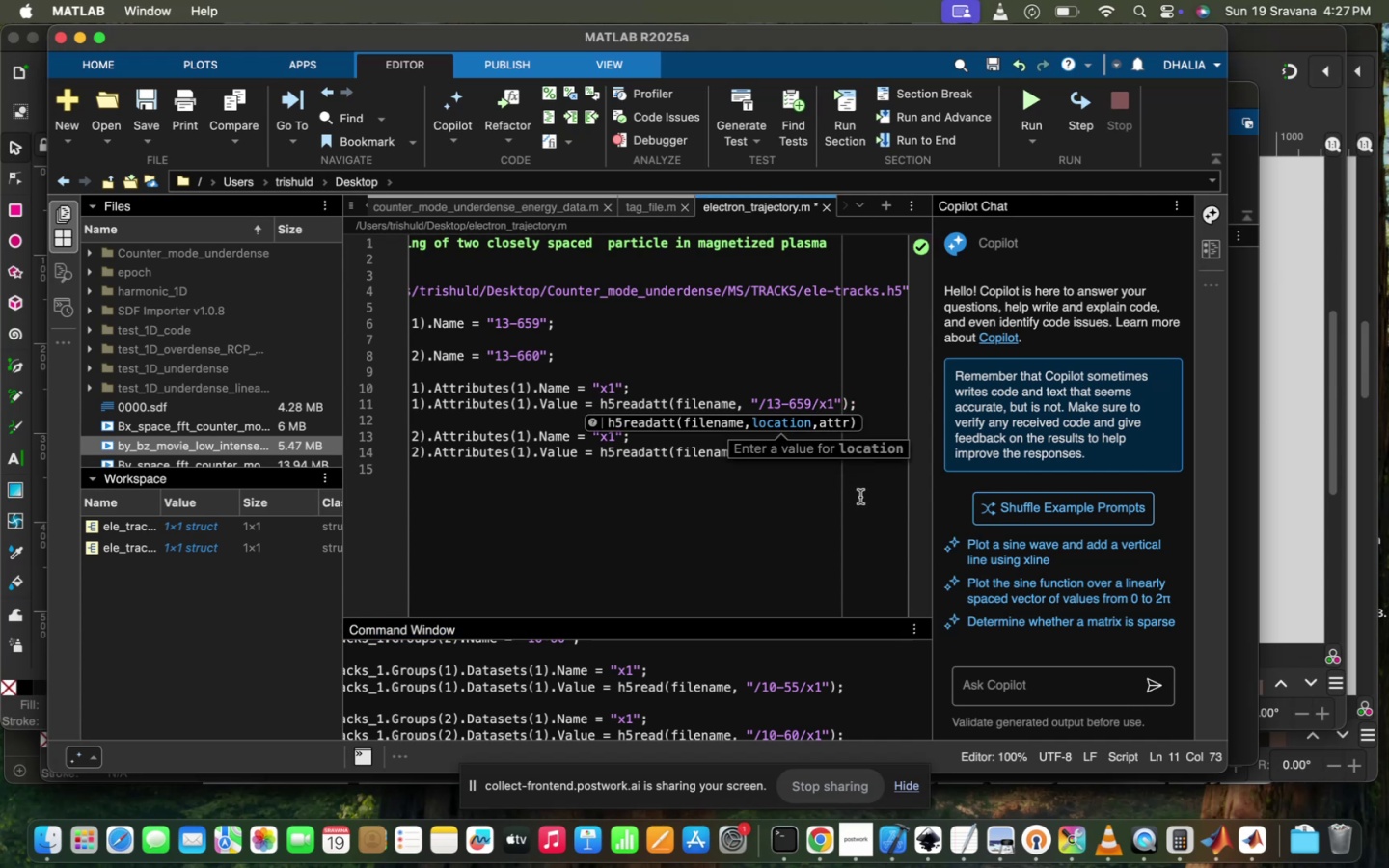 
left_click([842, 500])
 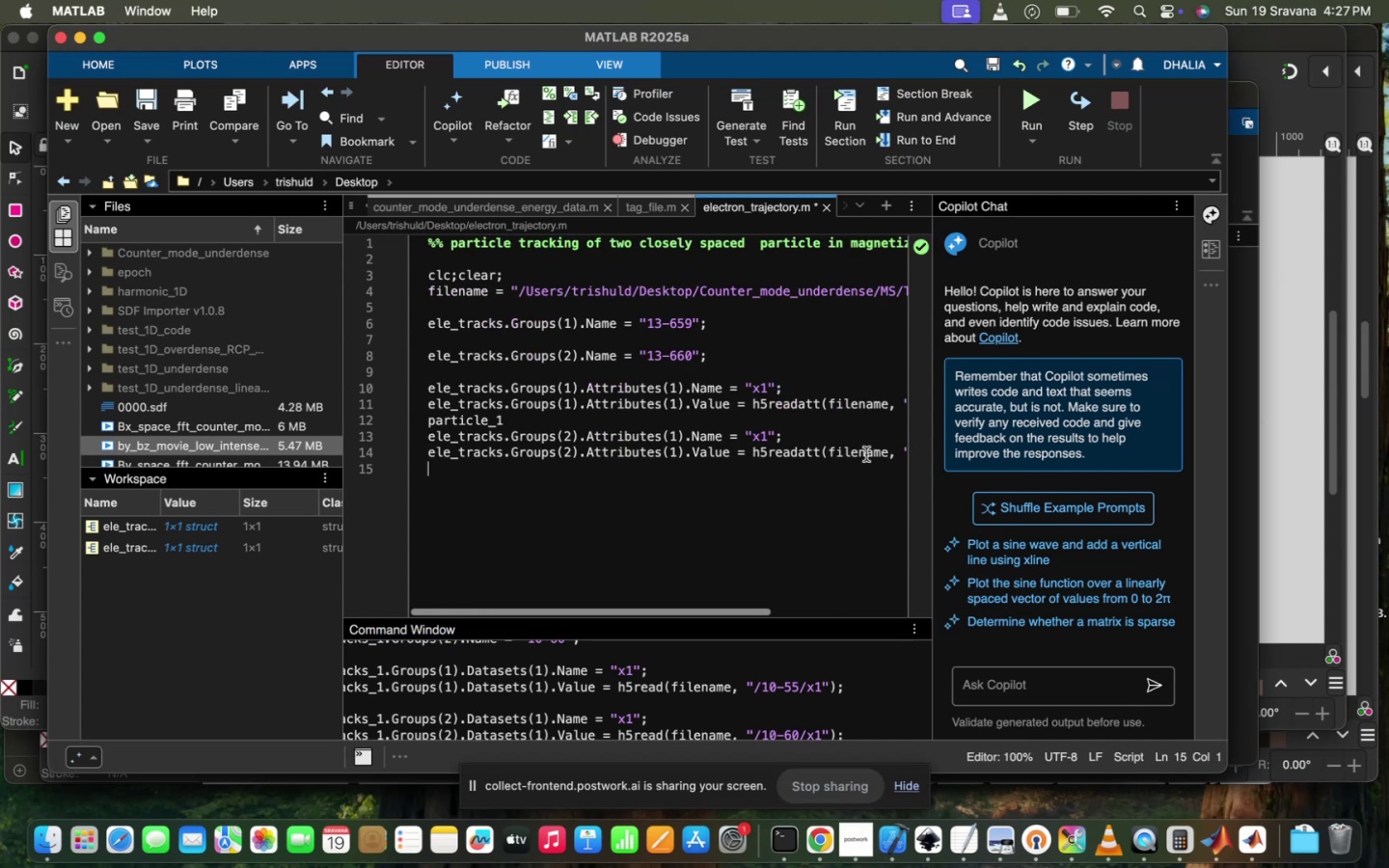 
scroll: coordinate [634, 461], scroll_direction: down, amount: 193.0
 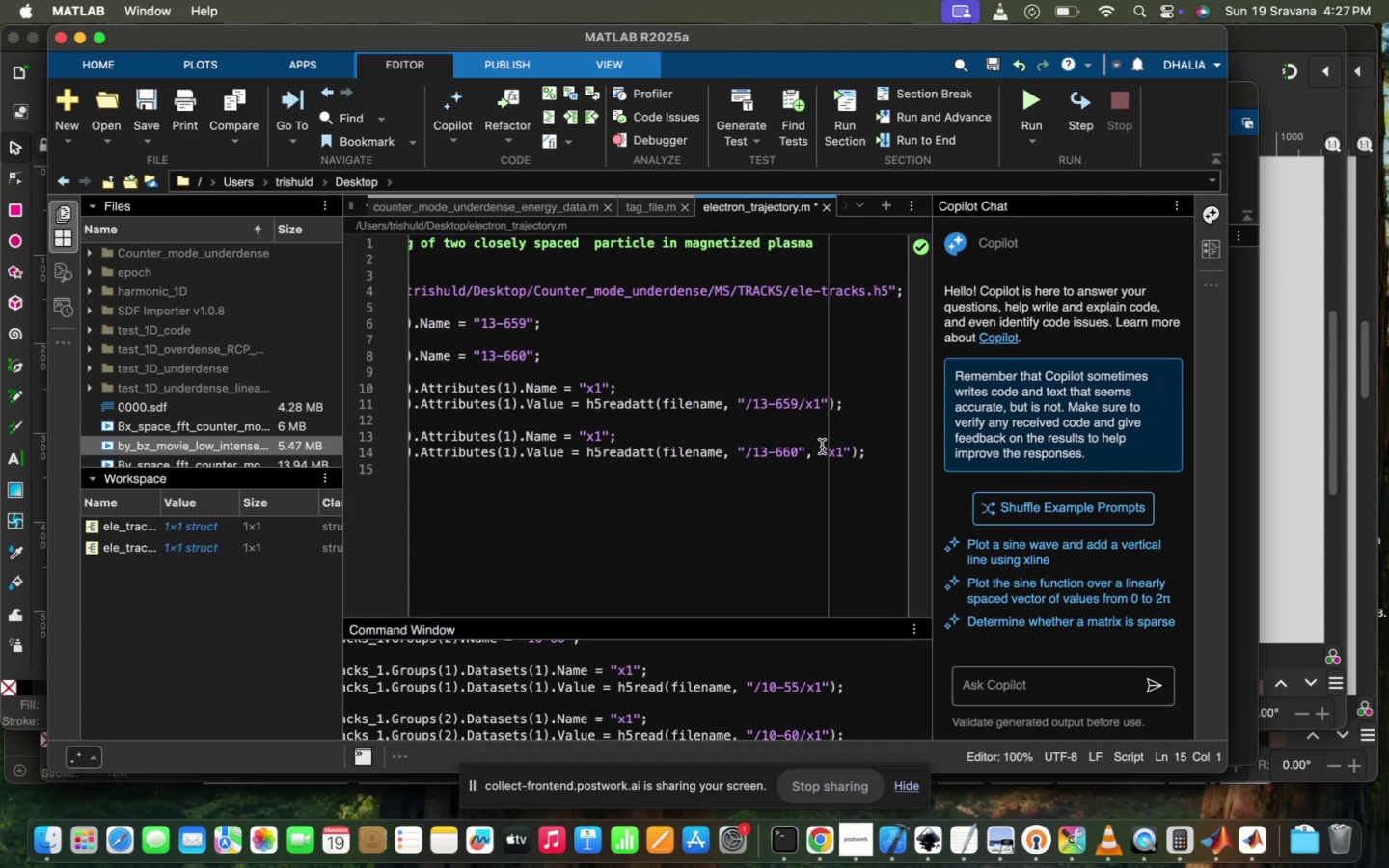 
left_click([827, 448])
 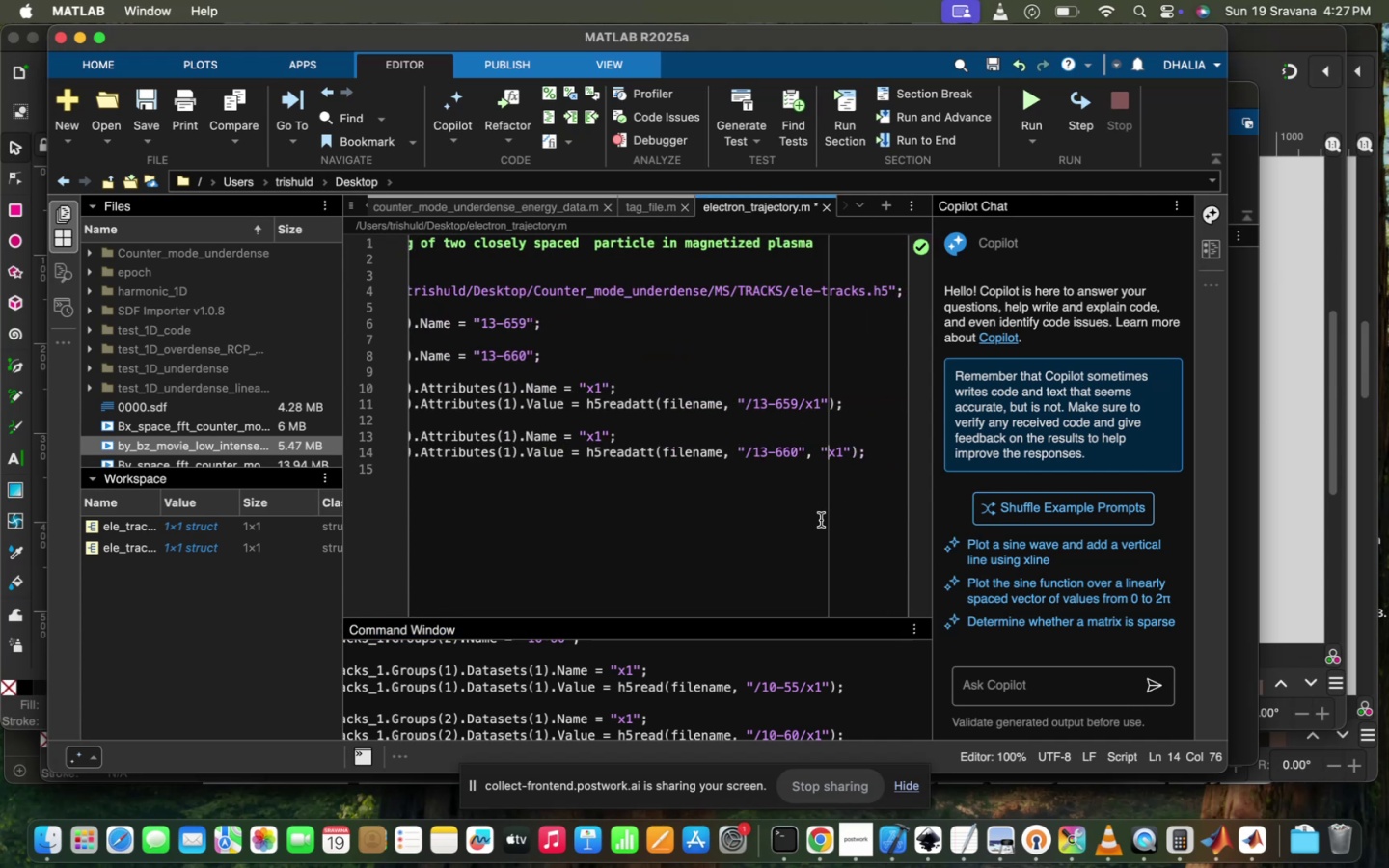 
key(Backspace)
 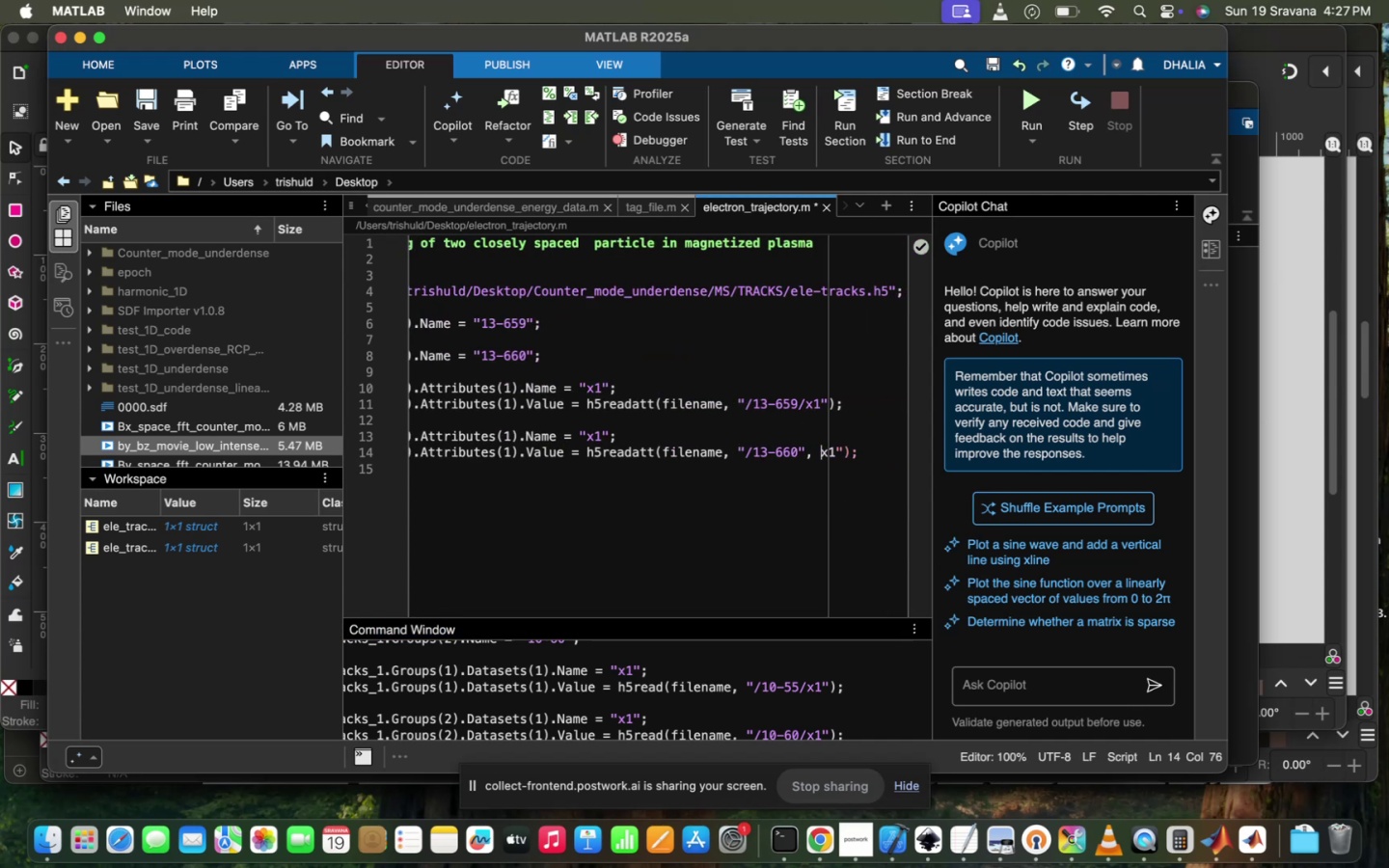 
key(Backspace)
 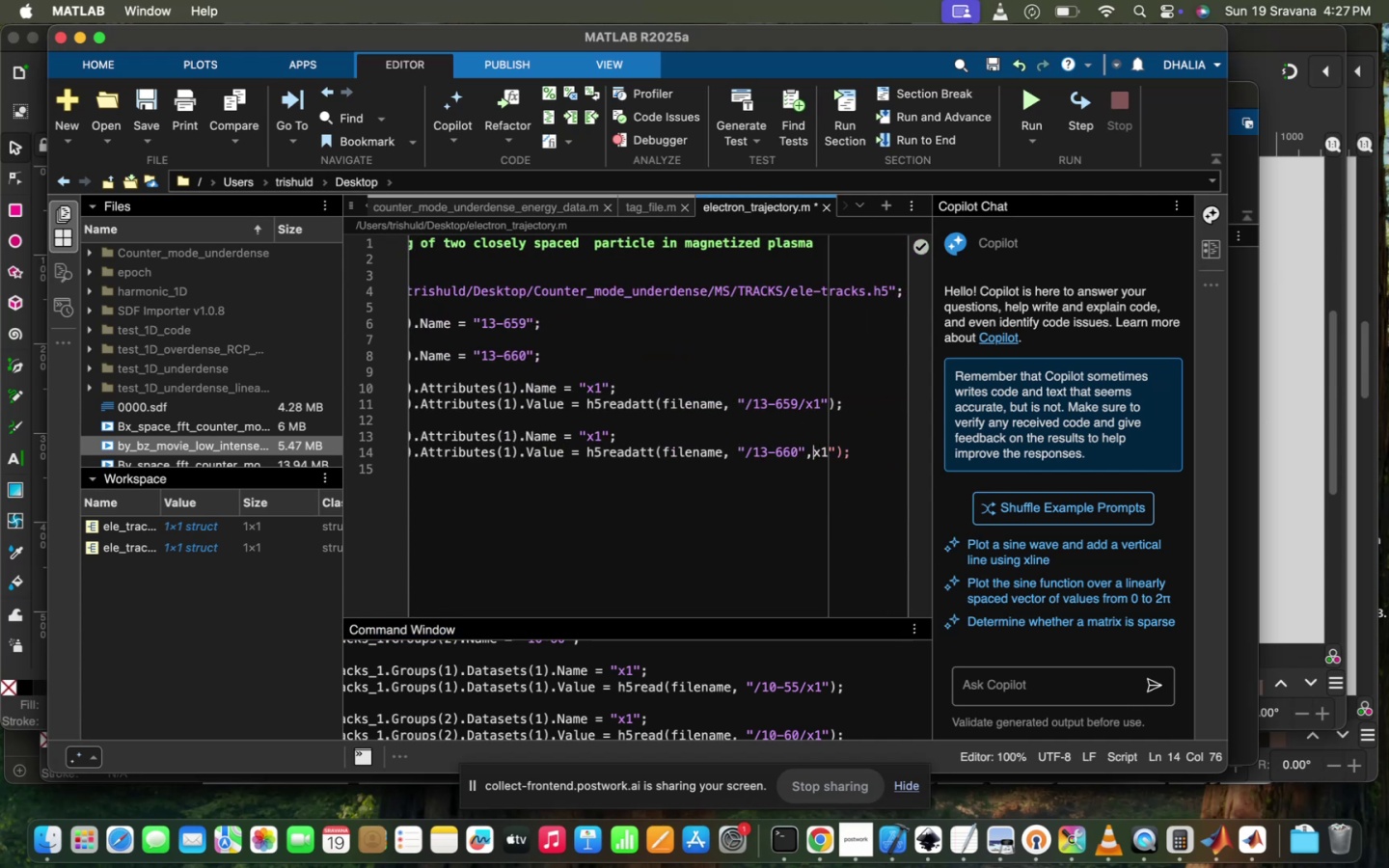 
key(Backspace)
 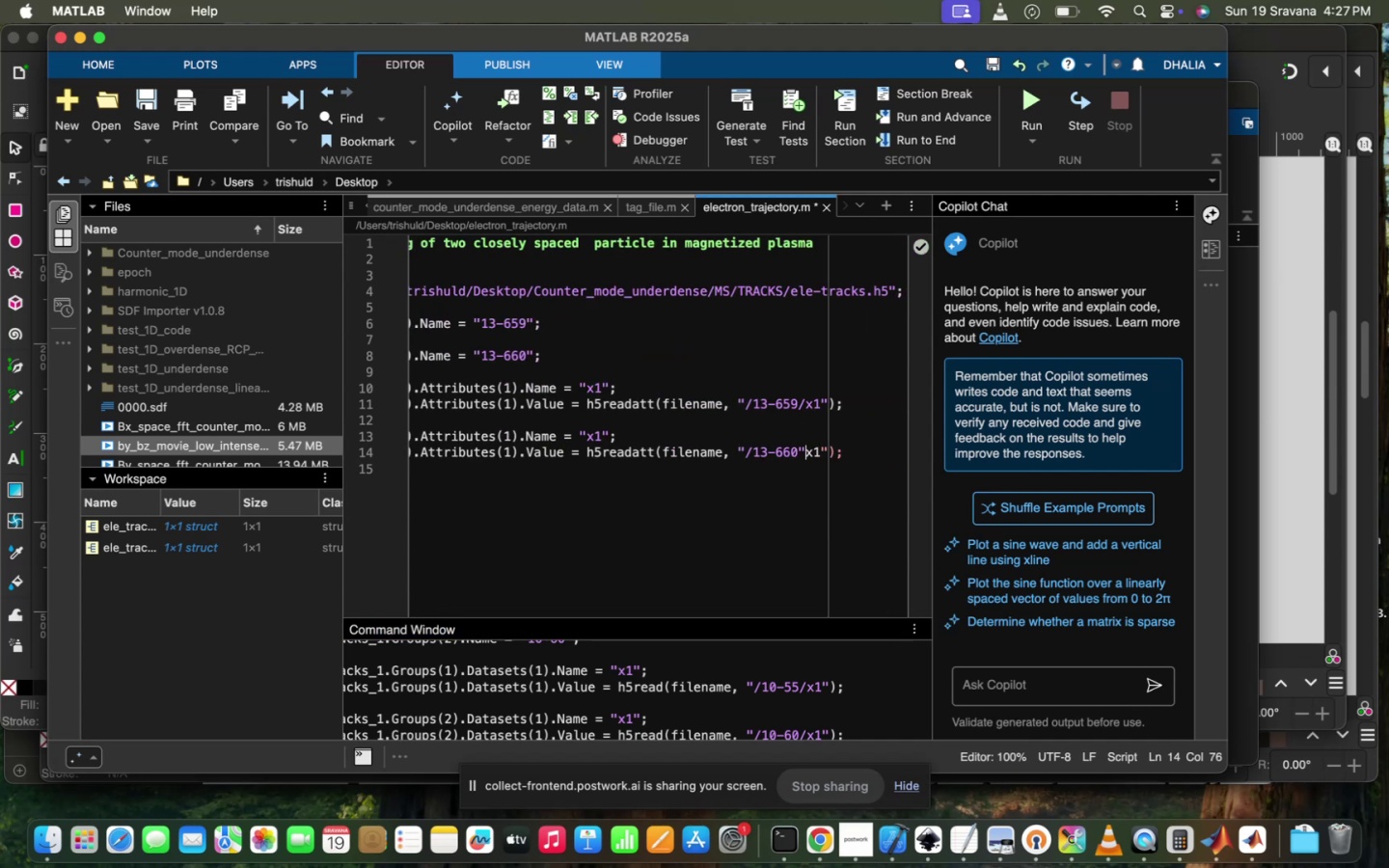 
key(Backspace)
 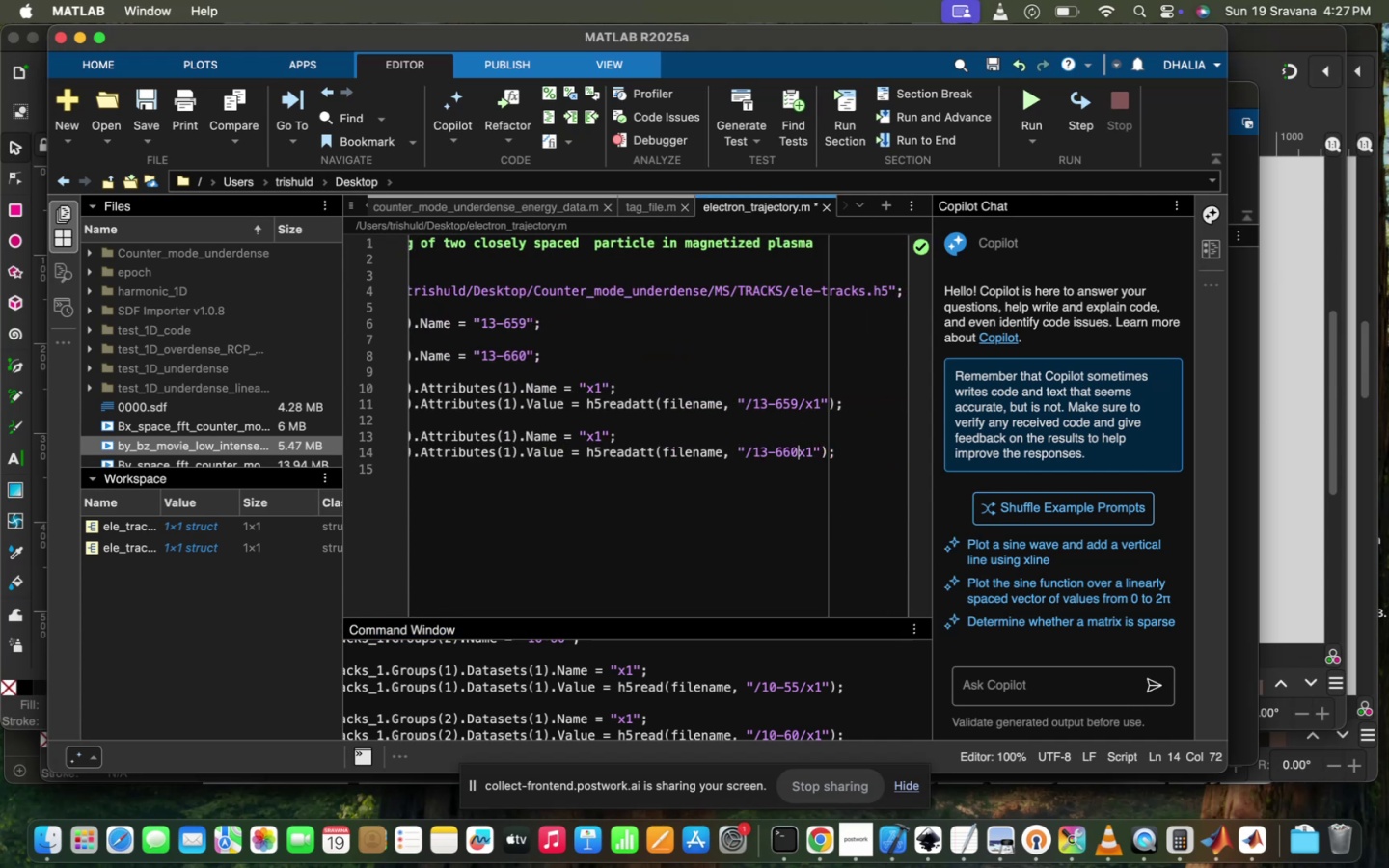 
key(Slash)
 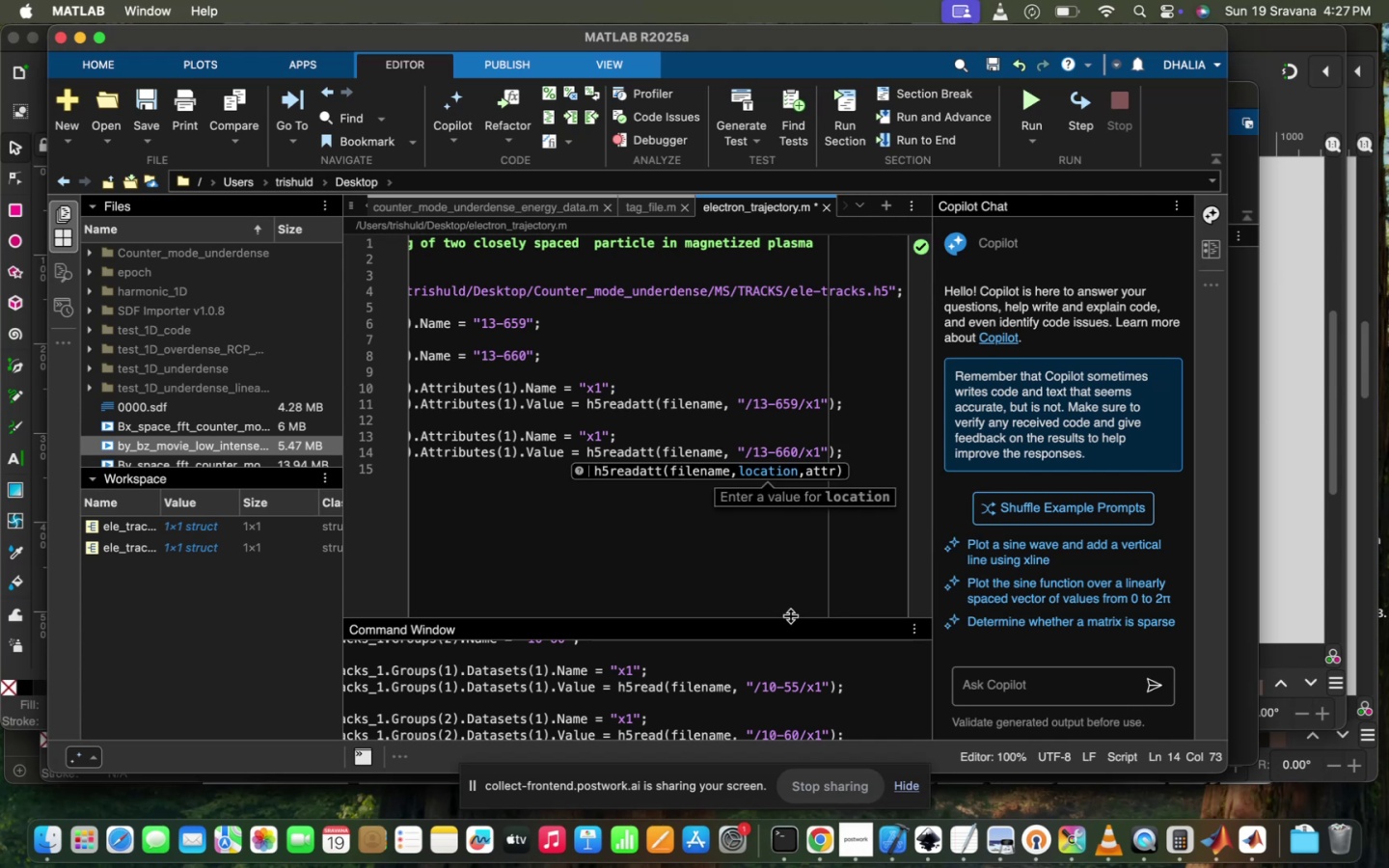 
left_click([784, 654])
 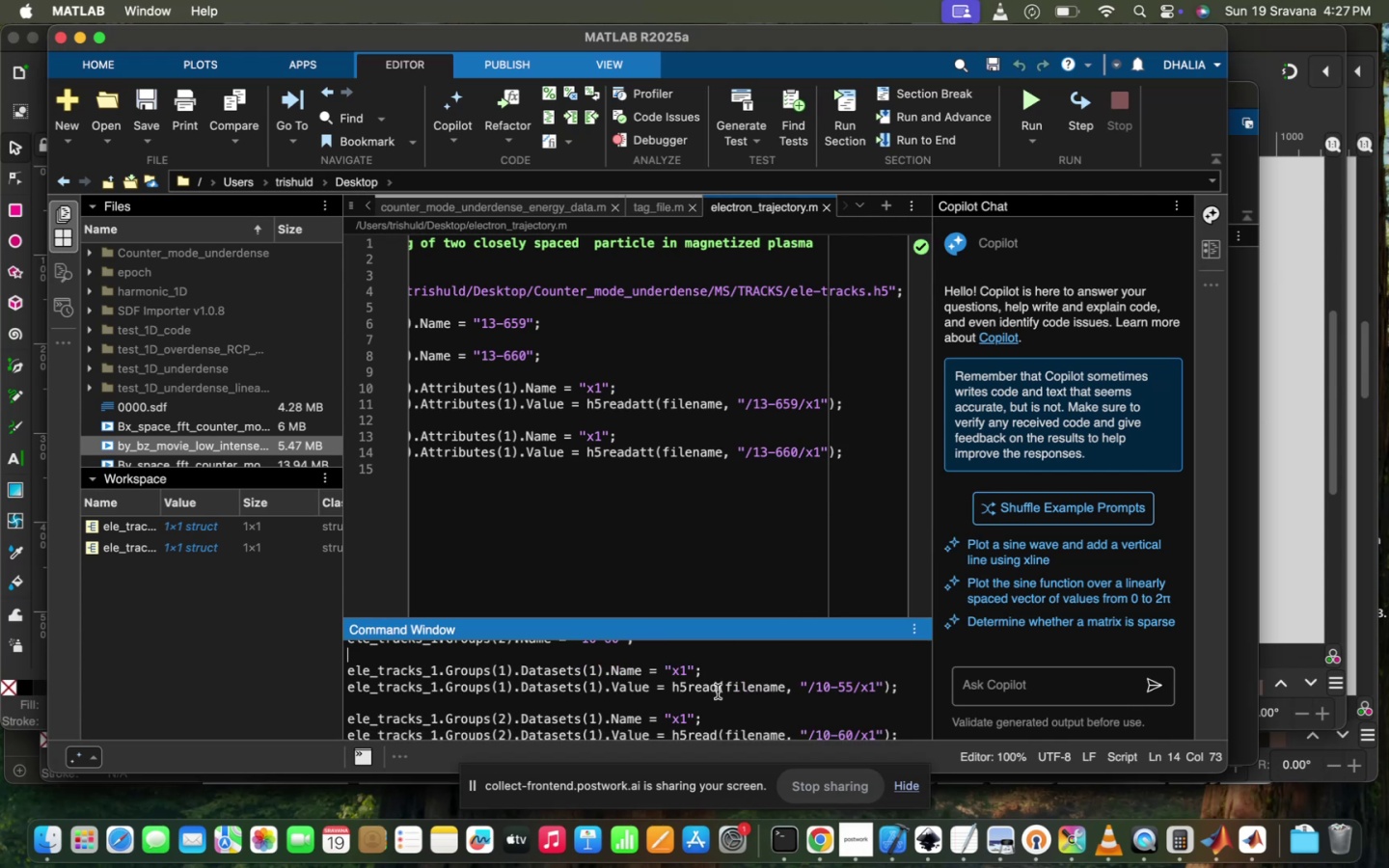 
scroll: coordinate [700, 478], scroll_direction: up, amount: 27.0
 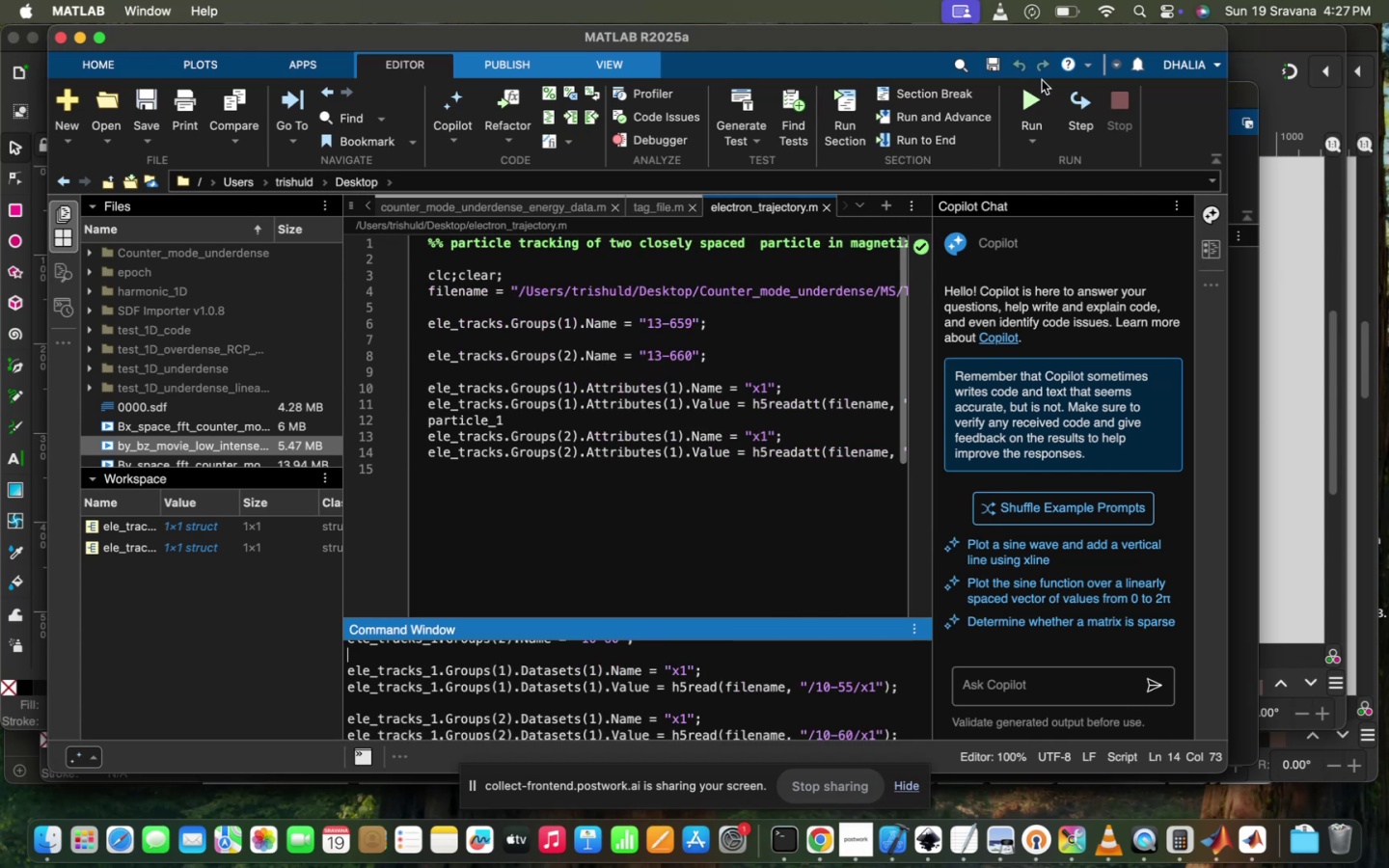 
left_click([1028, 95])
 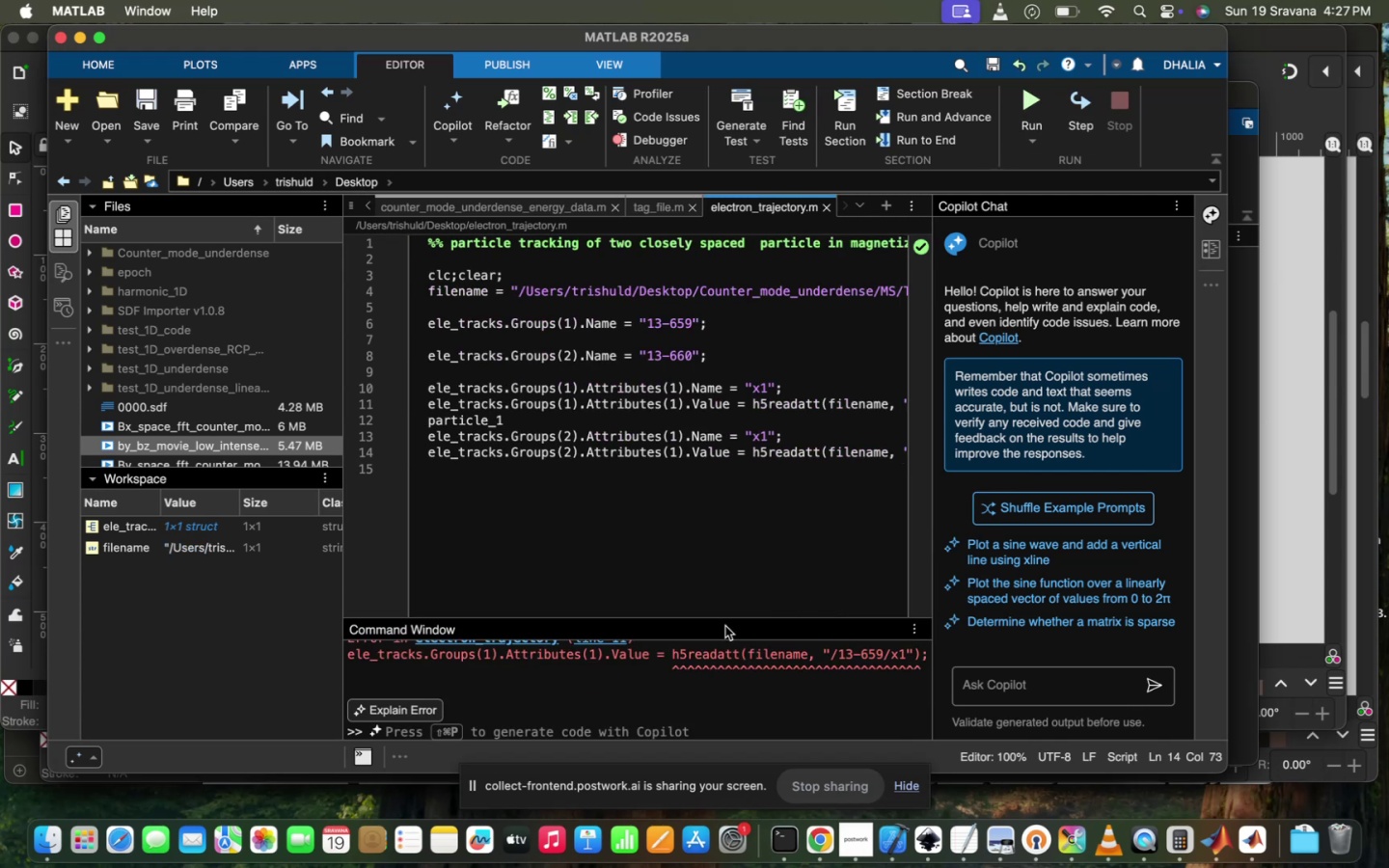 
scroll: coordinate [717, 698], scroll_direction: up, amount: 6.0
 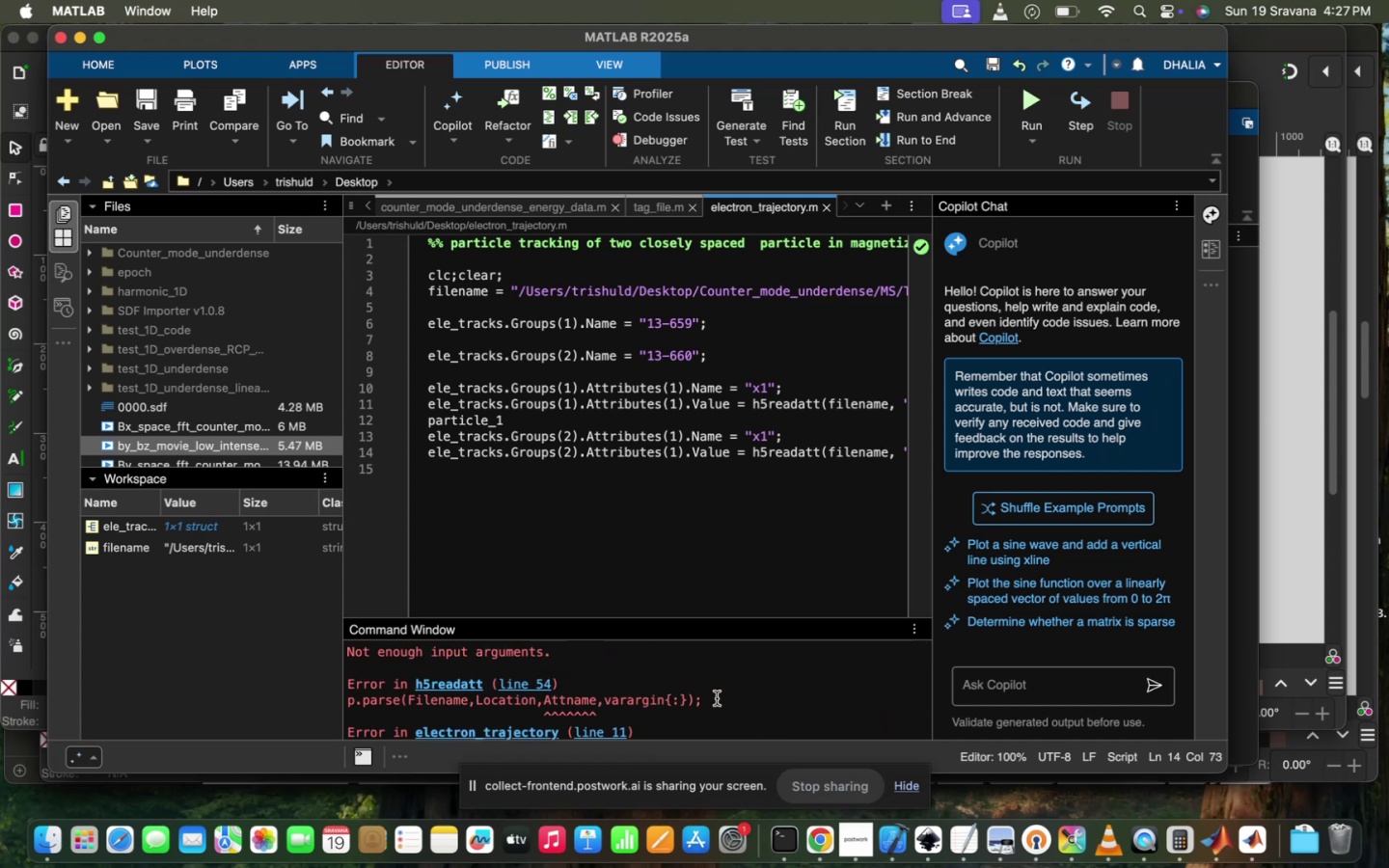 
scroll: coordinate [737, 684], scroll_direction: down, amount: 11.0
 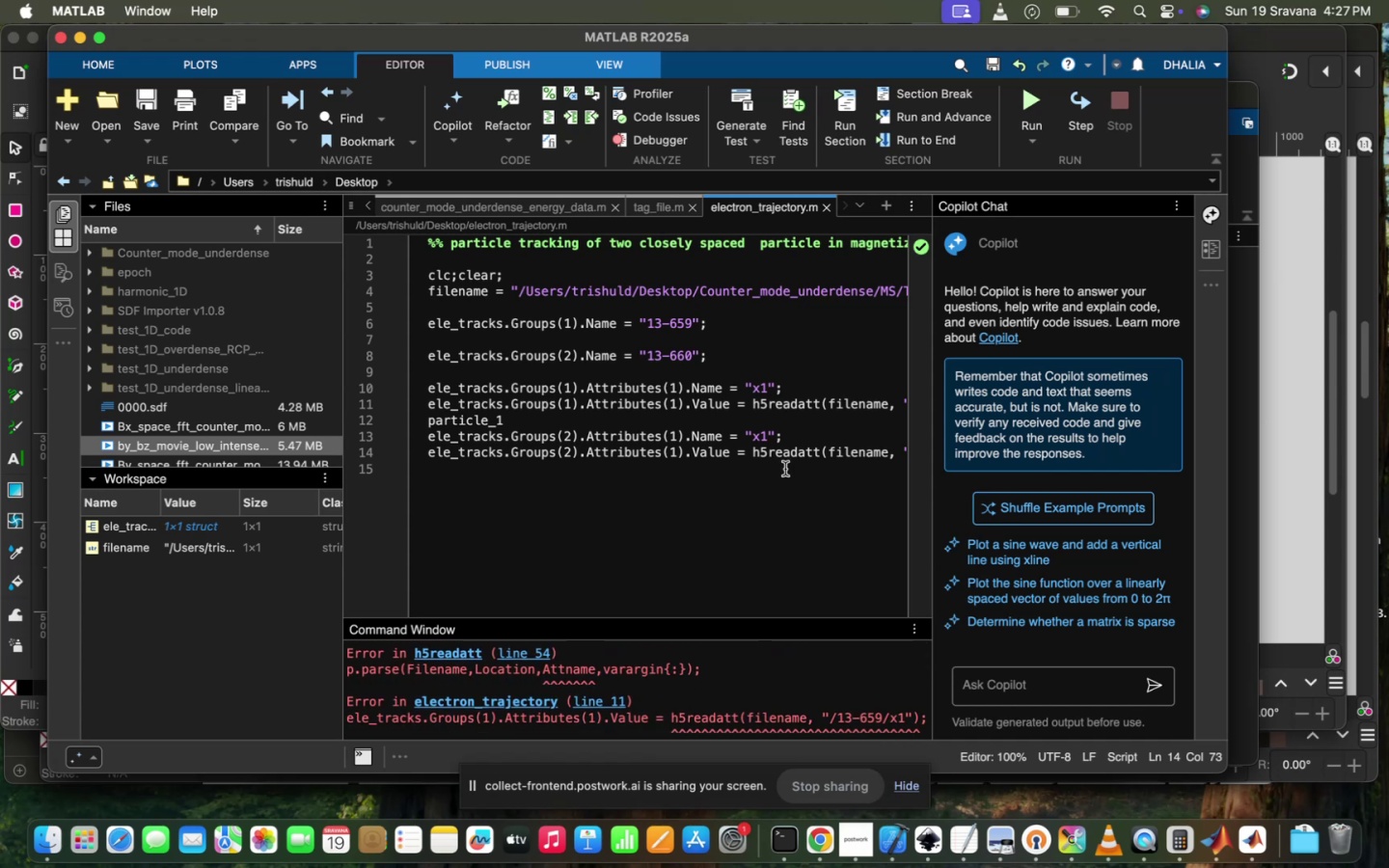 
left_click([785, 469])
 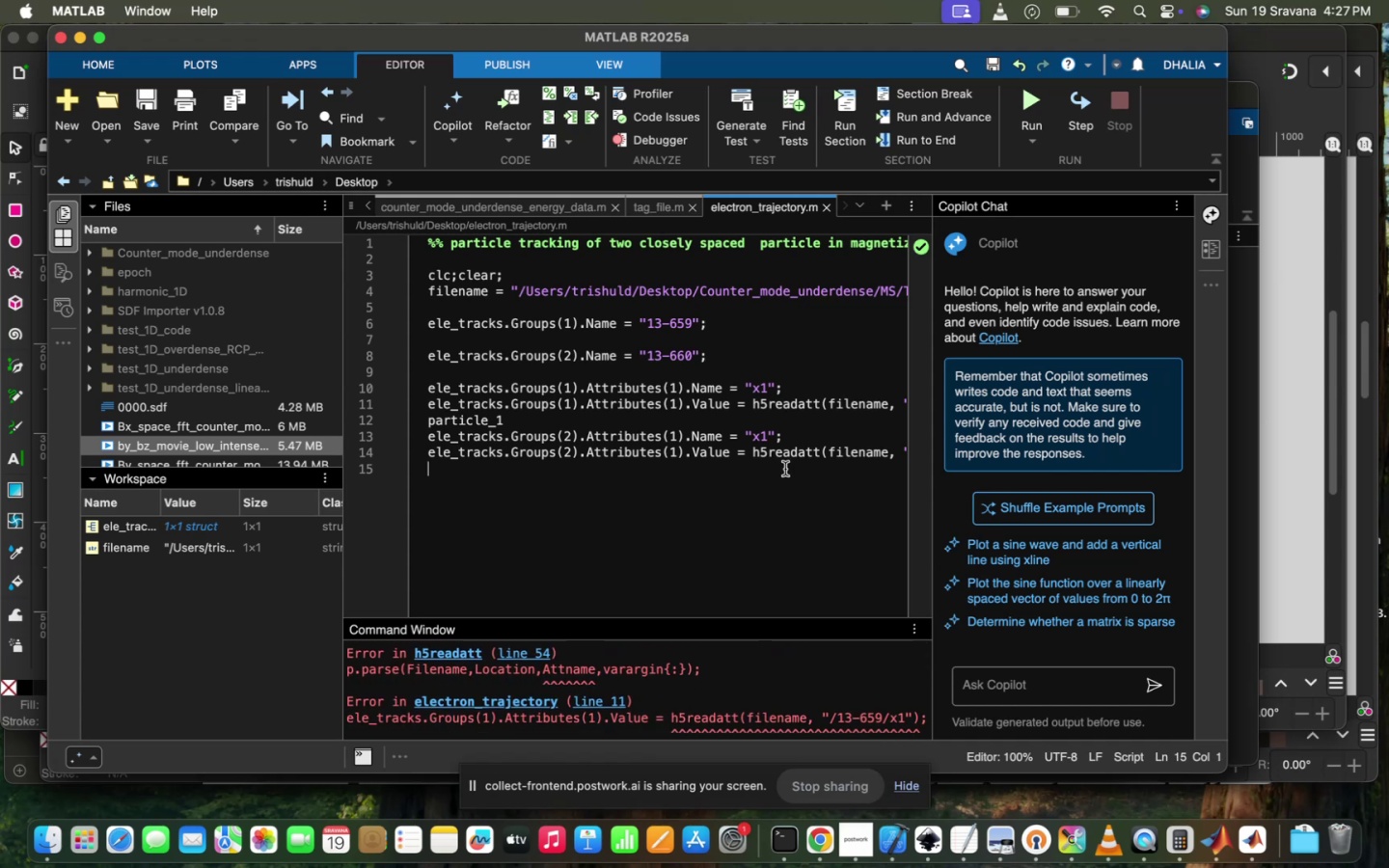 
scroll: coordinate [785, 469], scroll_direction: down, amount: 119.0
 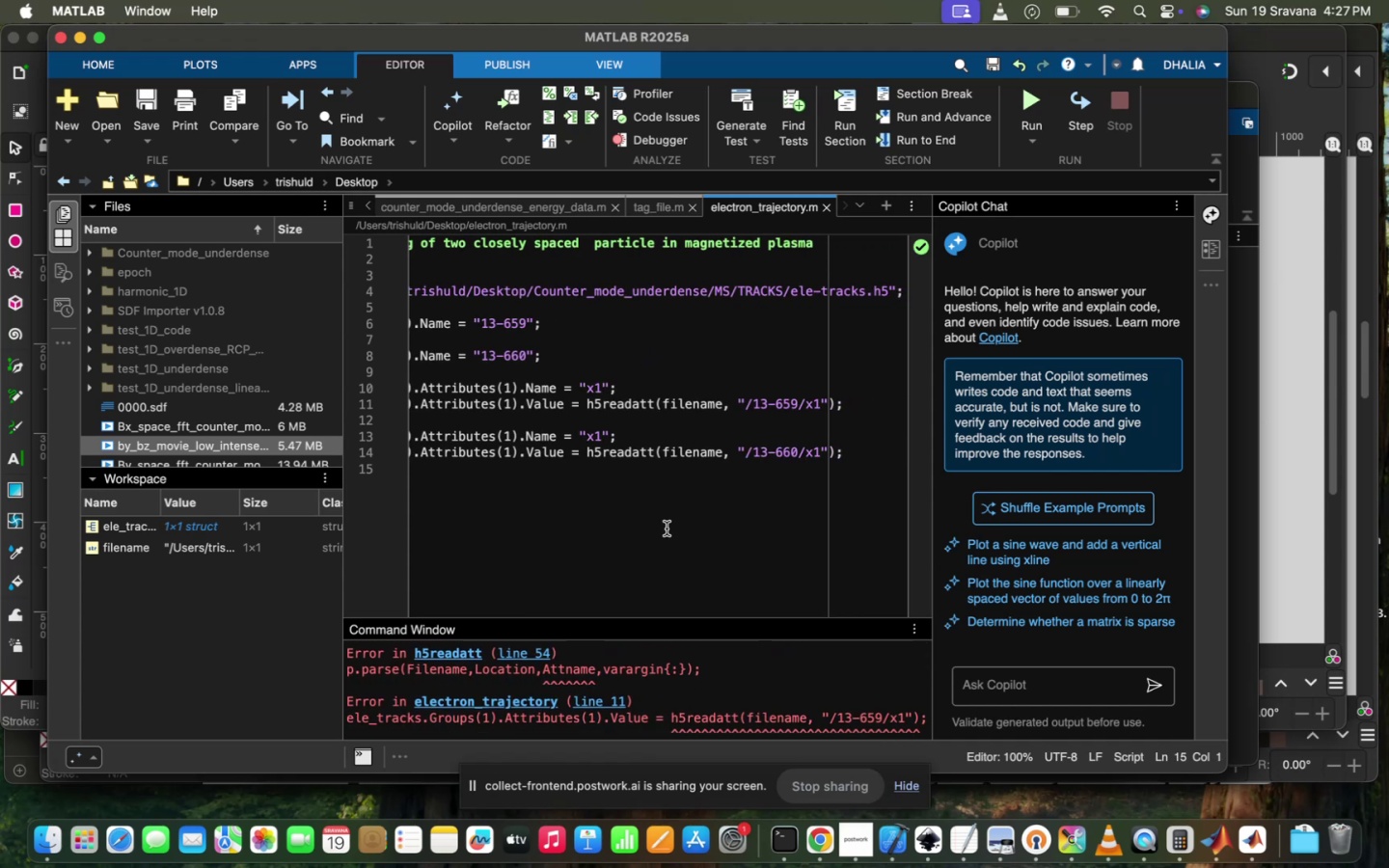 
scroll: coordinate [729, 691], scroll_direction: up, amount: 156.0
 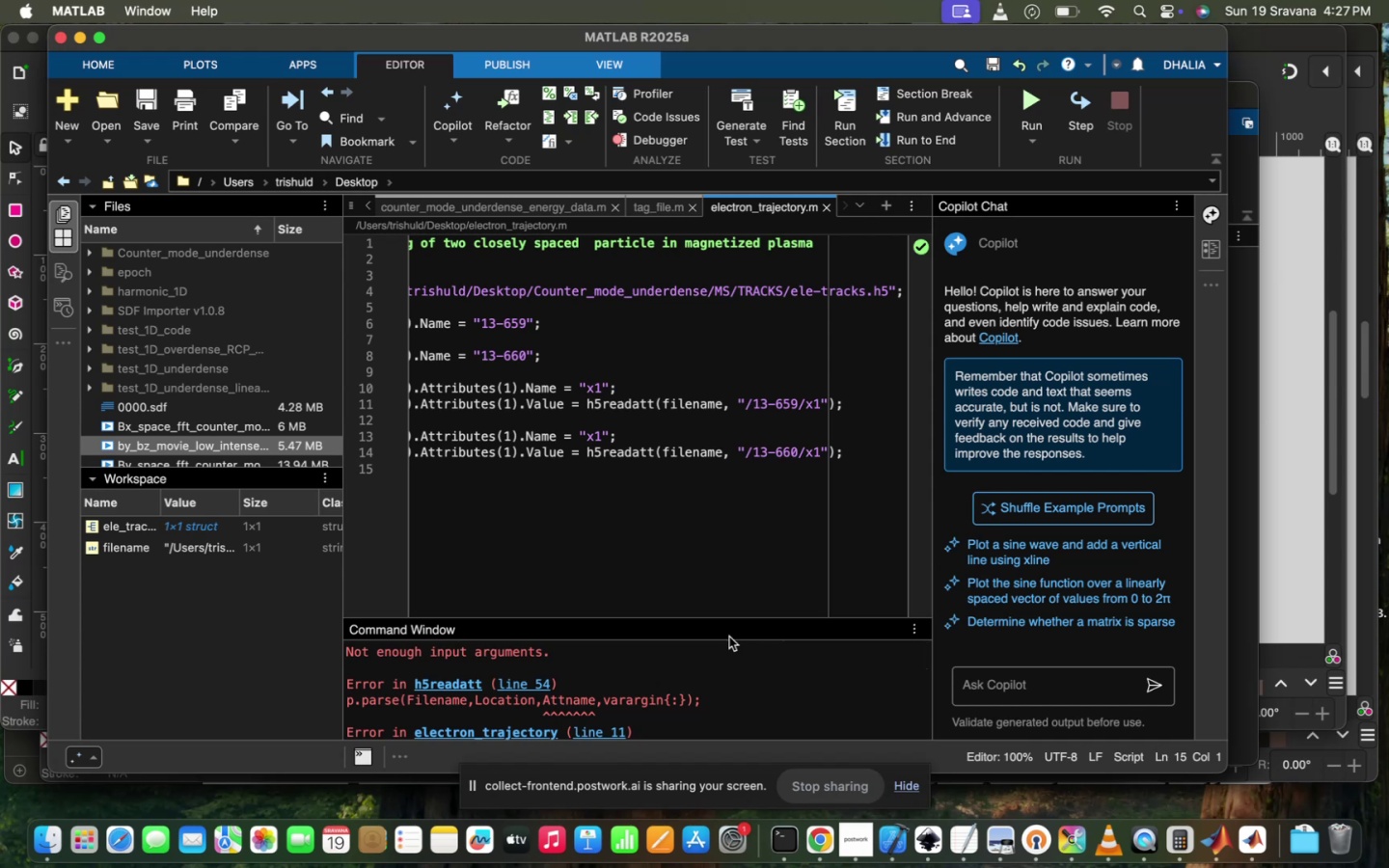 
scroll: coordinate [729, 637], scroll_direction: down, amount: 6.0
 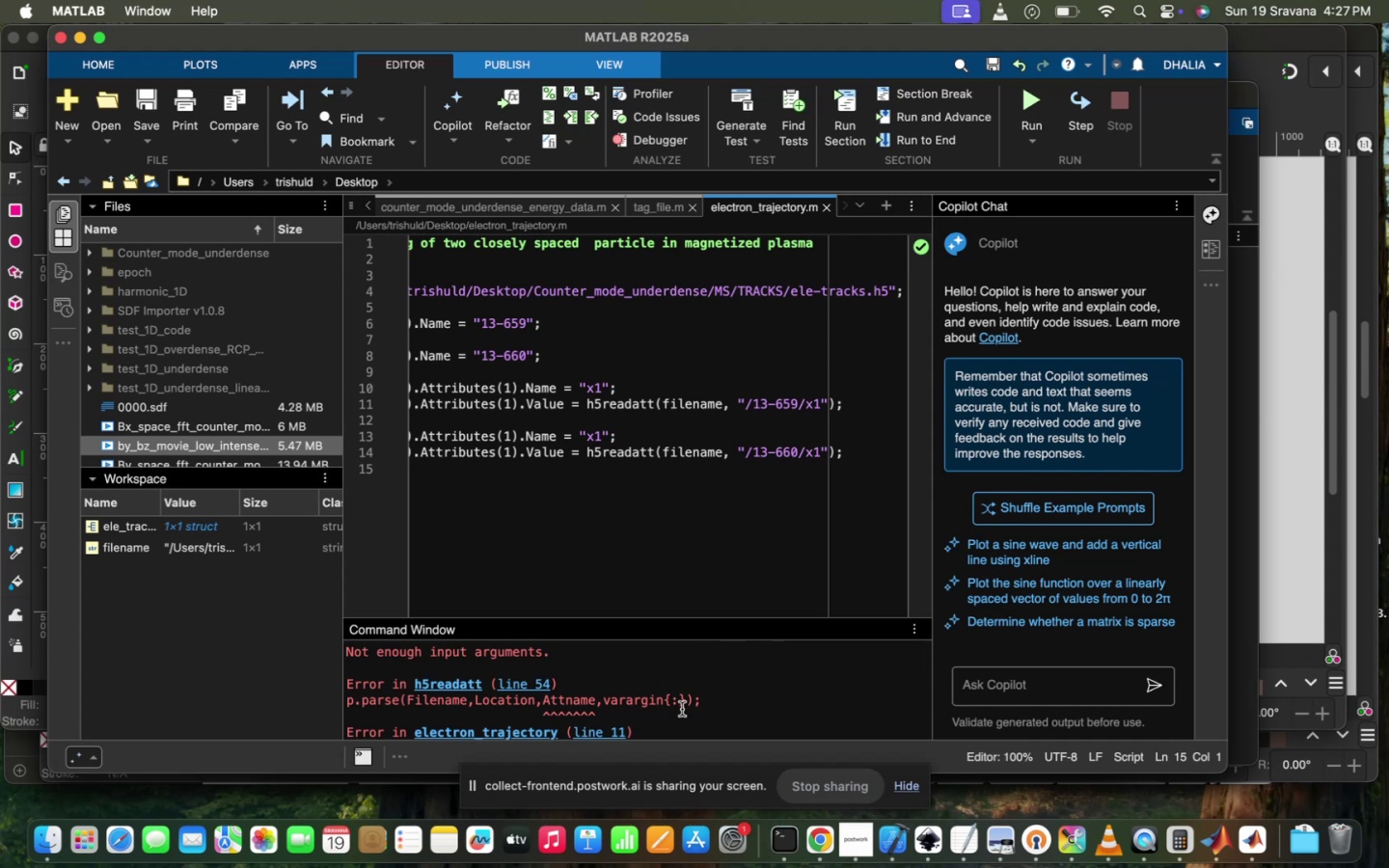 
scroll: coordinate [653, 556], scroll_direction: up, amount: 80.0
 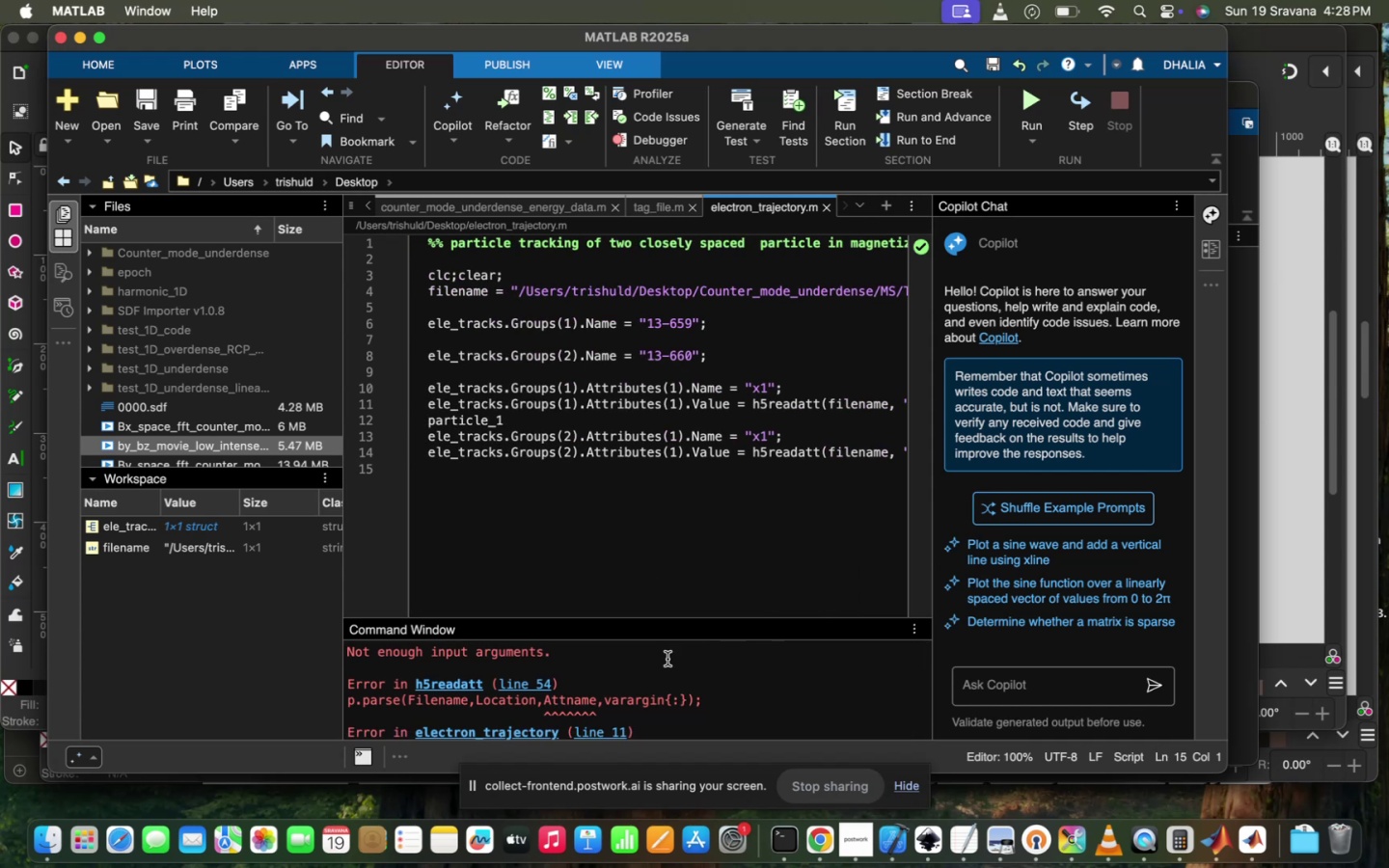 
wait(5.09)
 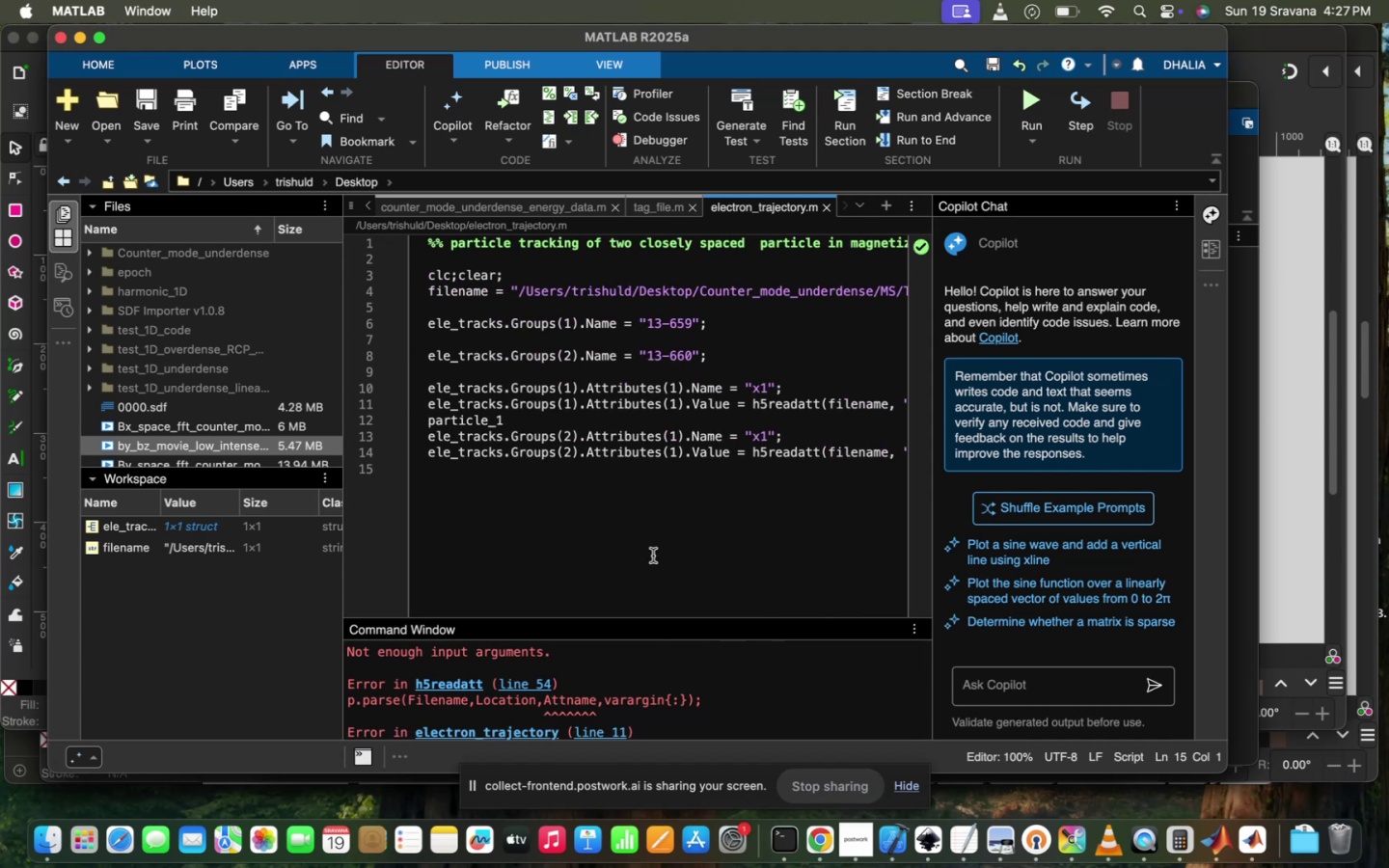 
scroll: coordinate [667, 659], scroll_direction: down, amount: 136.0
 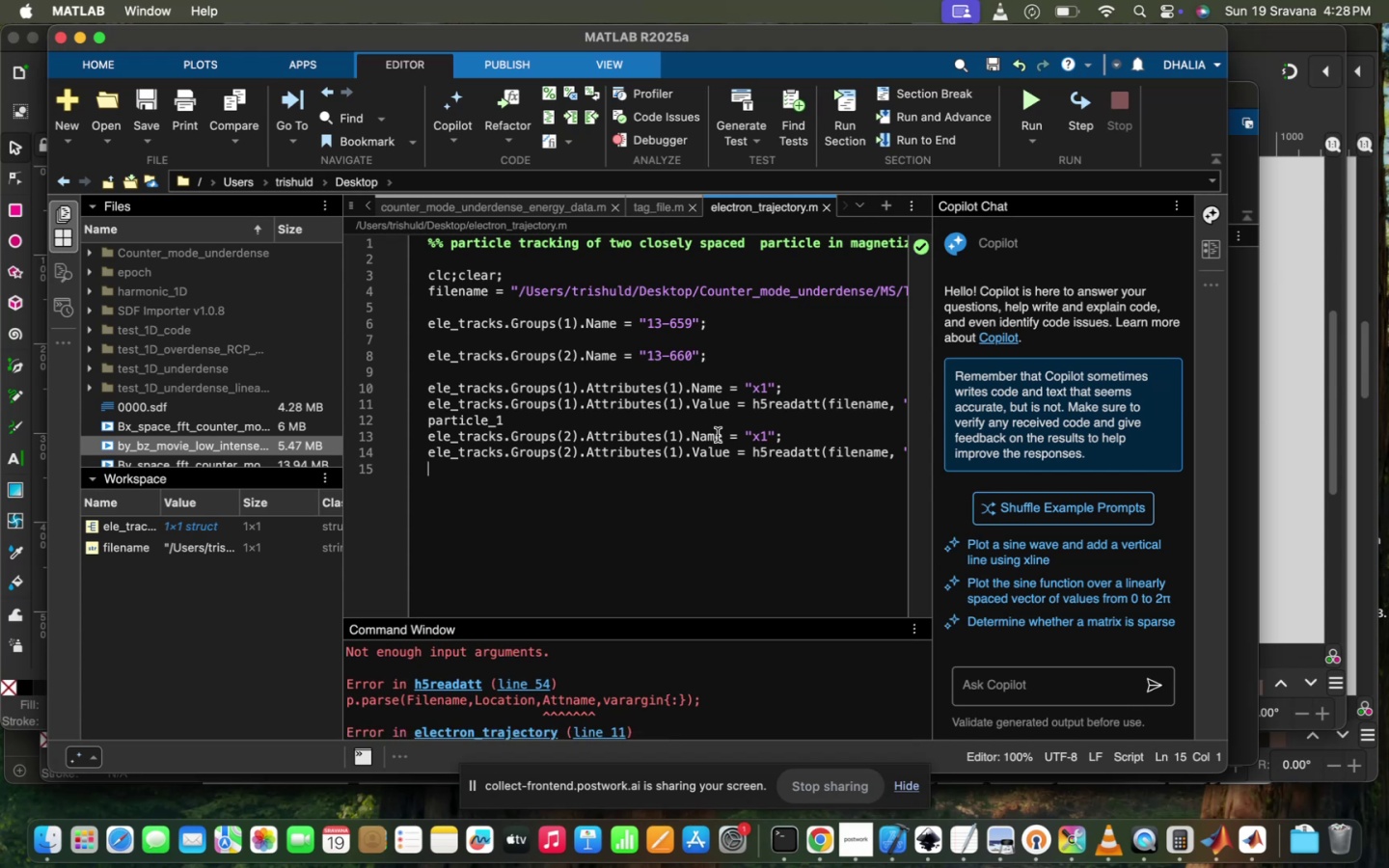 
scroll: coordinate [718, 435], scroll_direction: up, amount: 42.0
 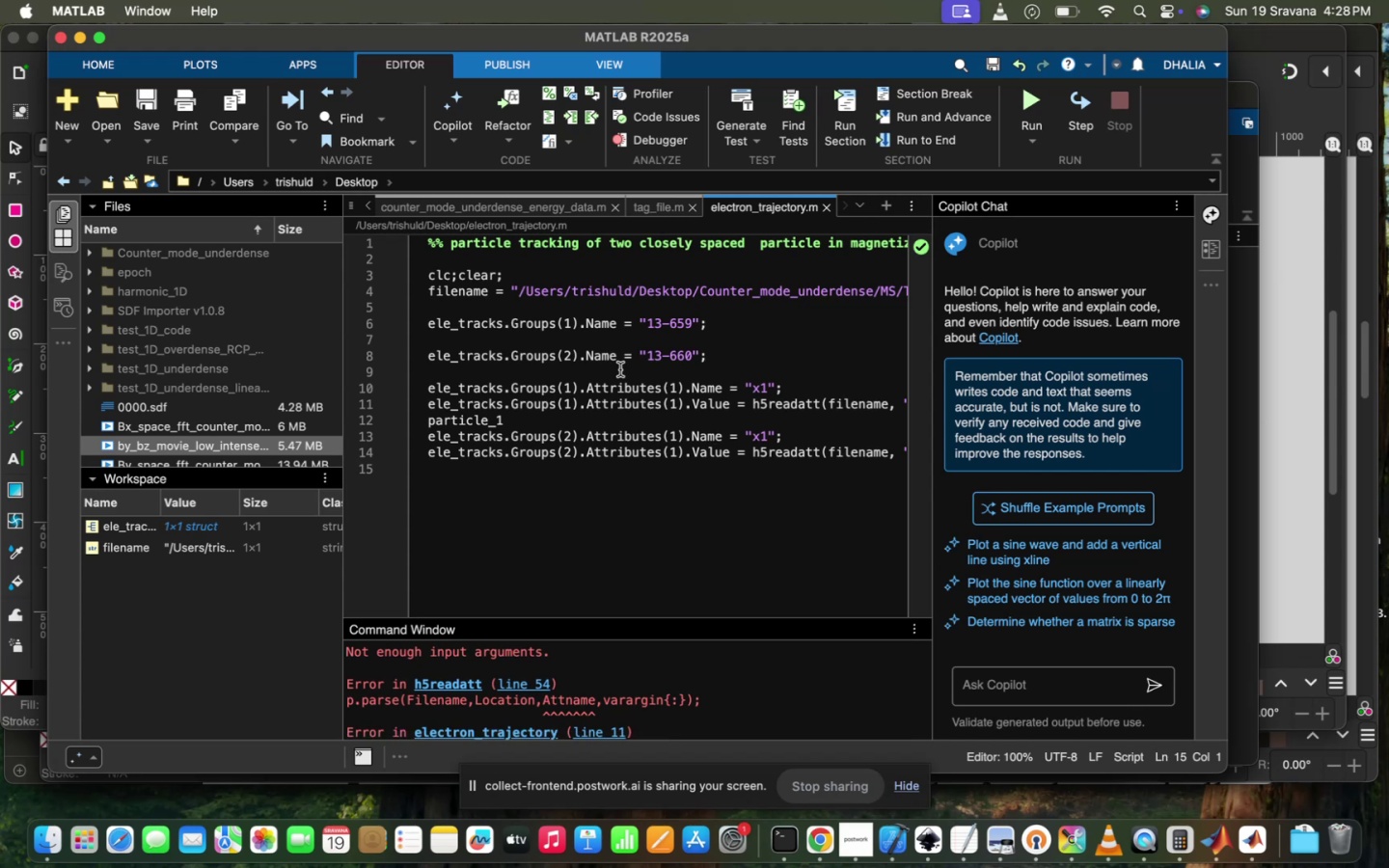 
left_click([620, 369])
 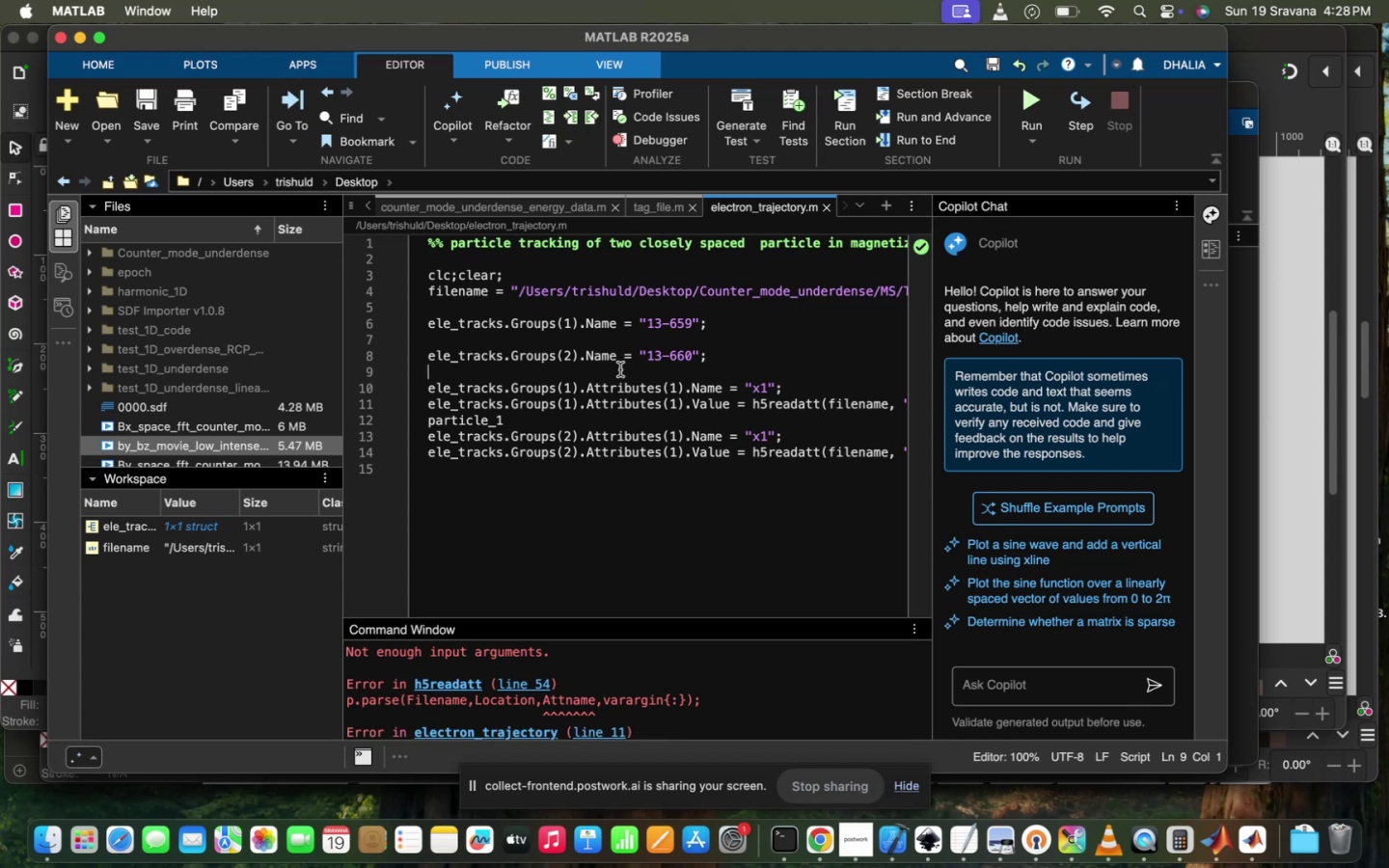 
scroll: coordinate [665, 708], scroll_direction: down, amount: 30.0
 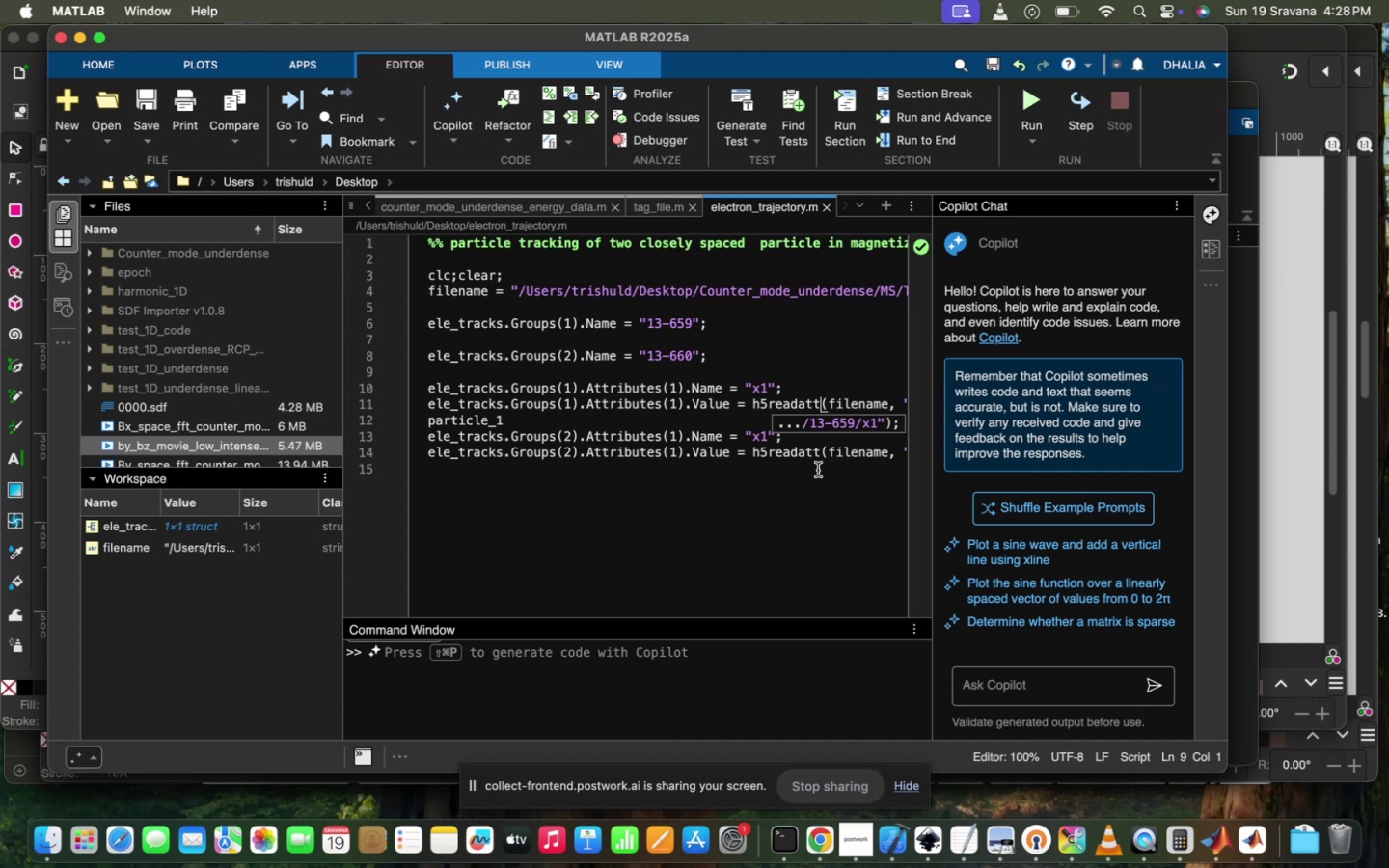 
key(Backspace)
 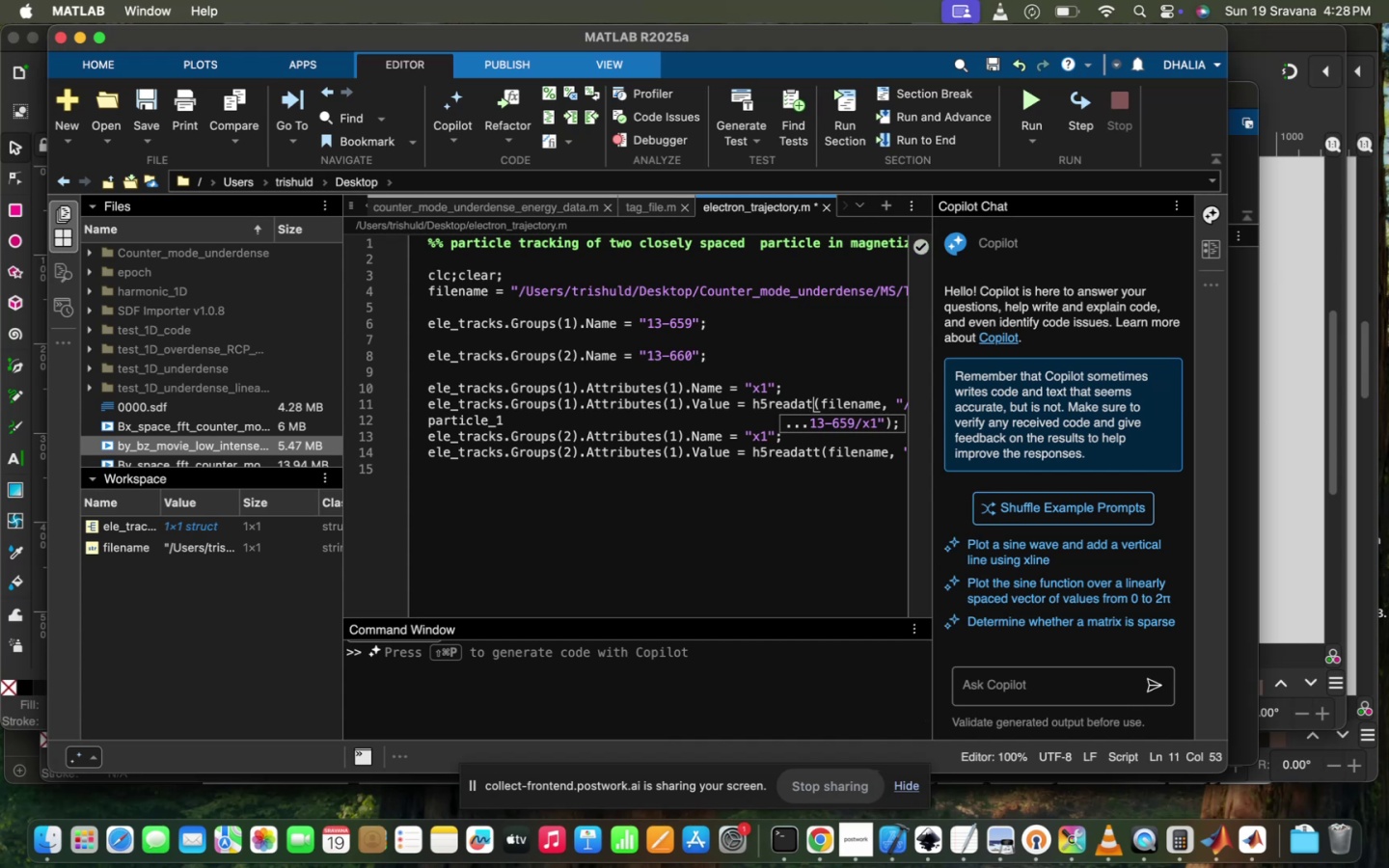 
key(Backspace)
 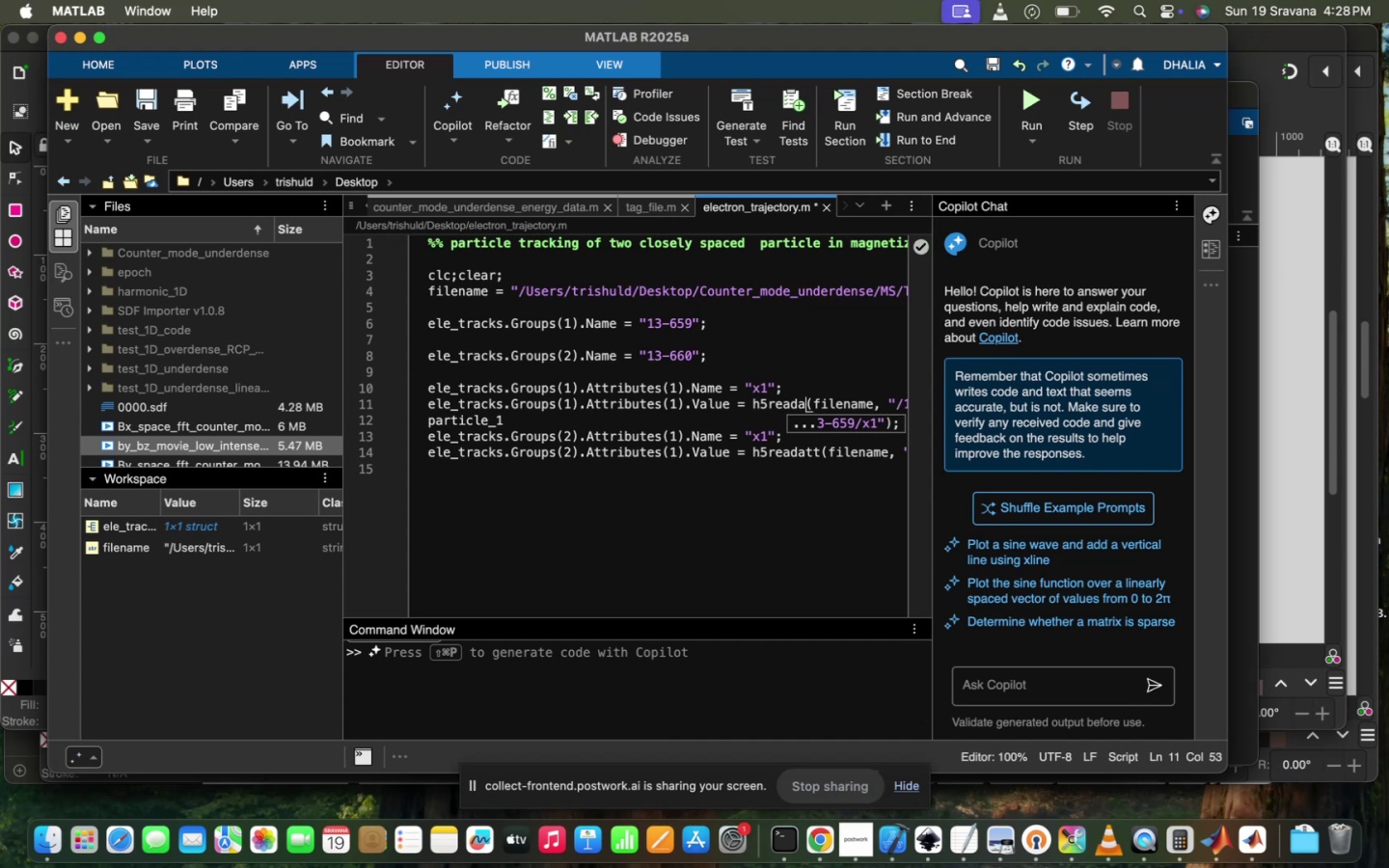 
key(Backspace)
 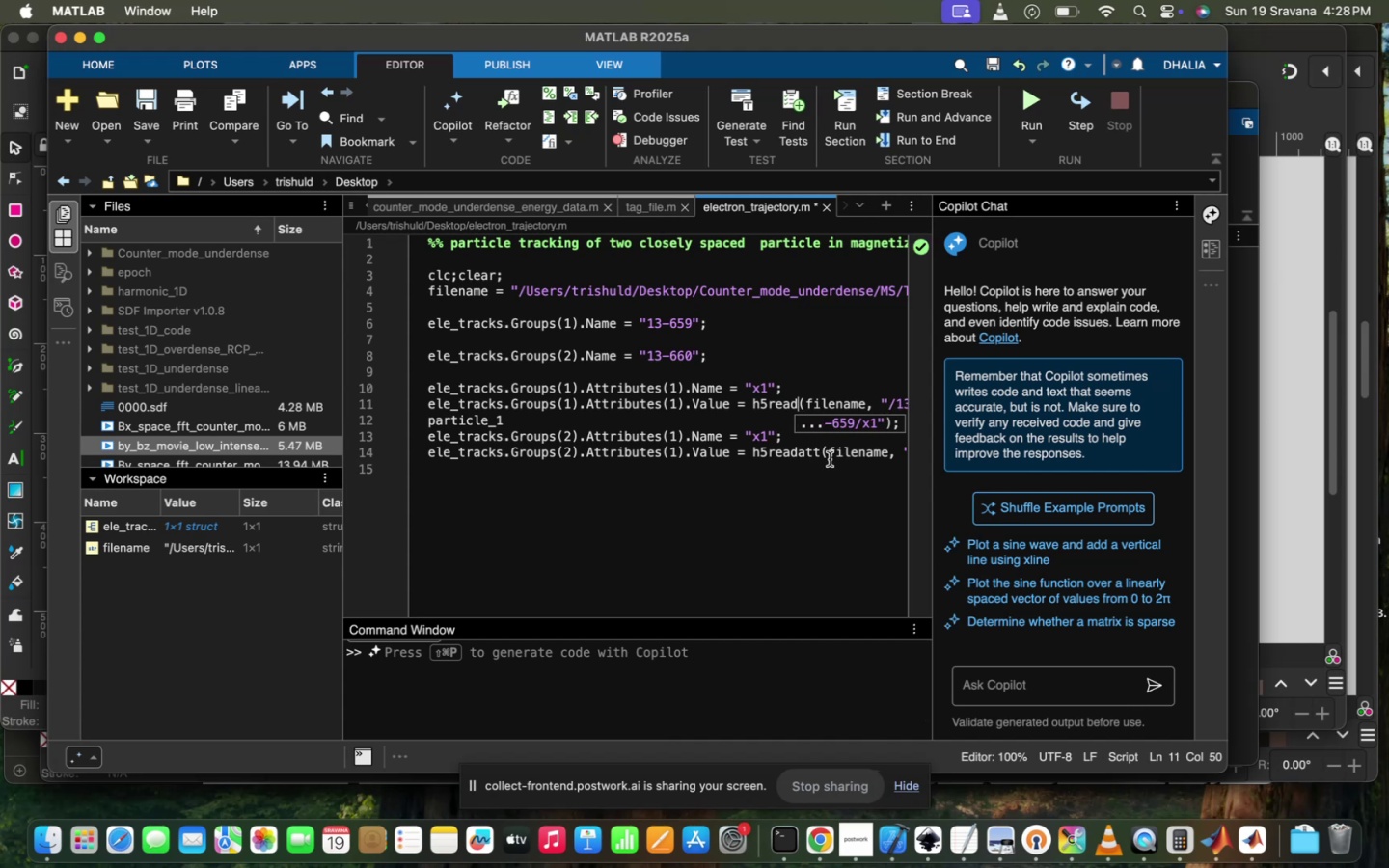 
left_click([818, 447])
 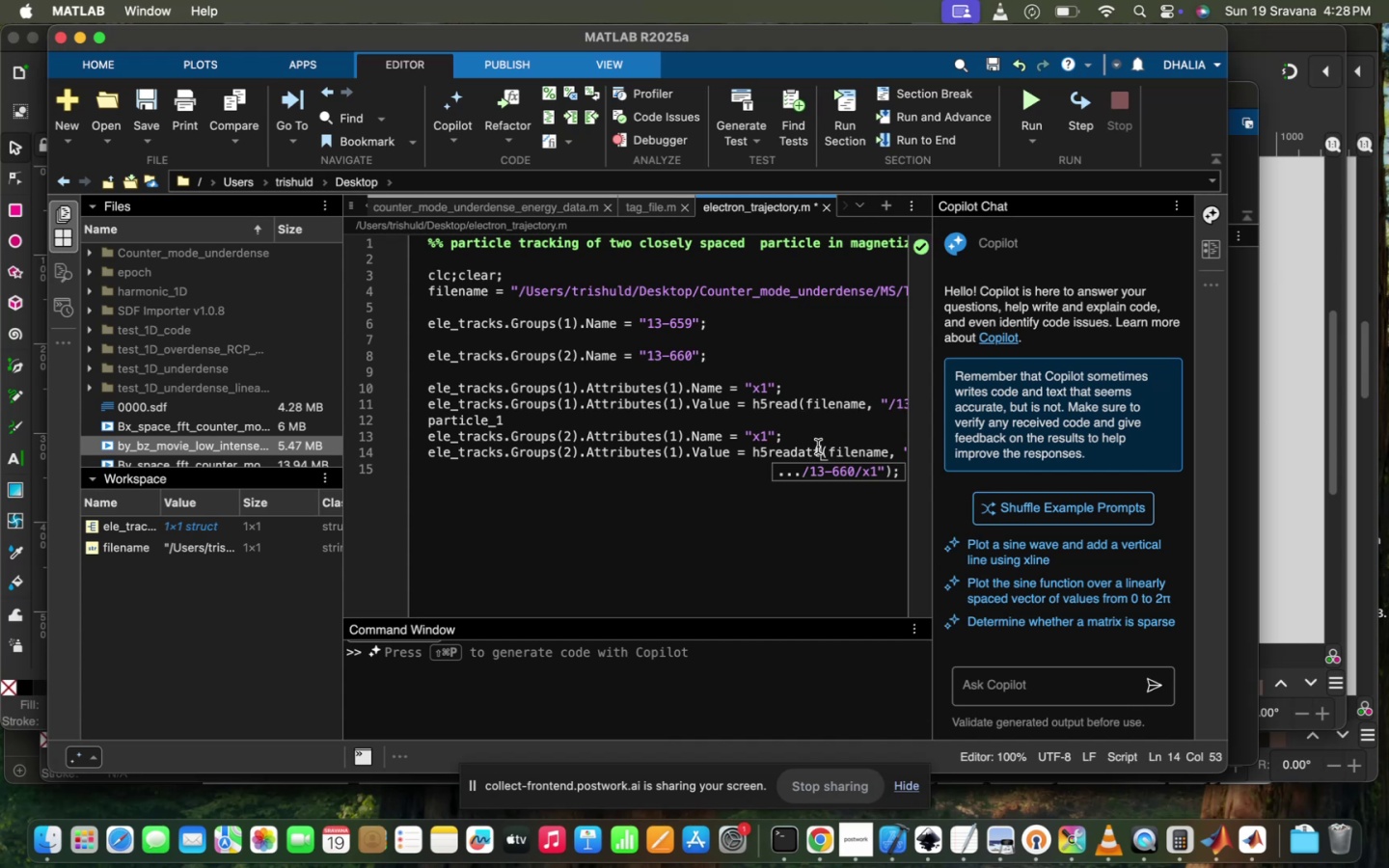 
key(Backspace)
 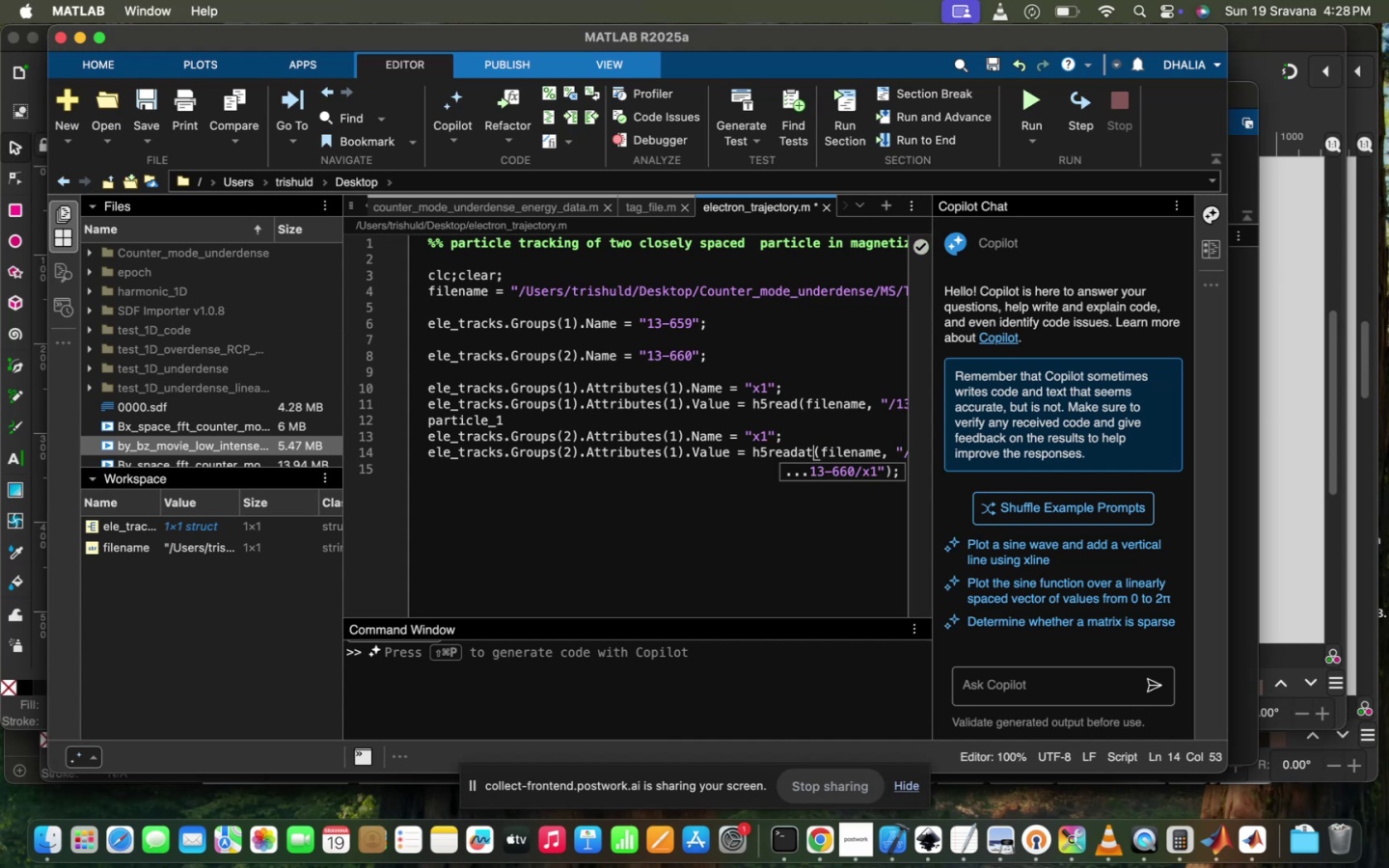 
key(Backspace)
 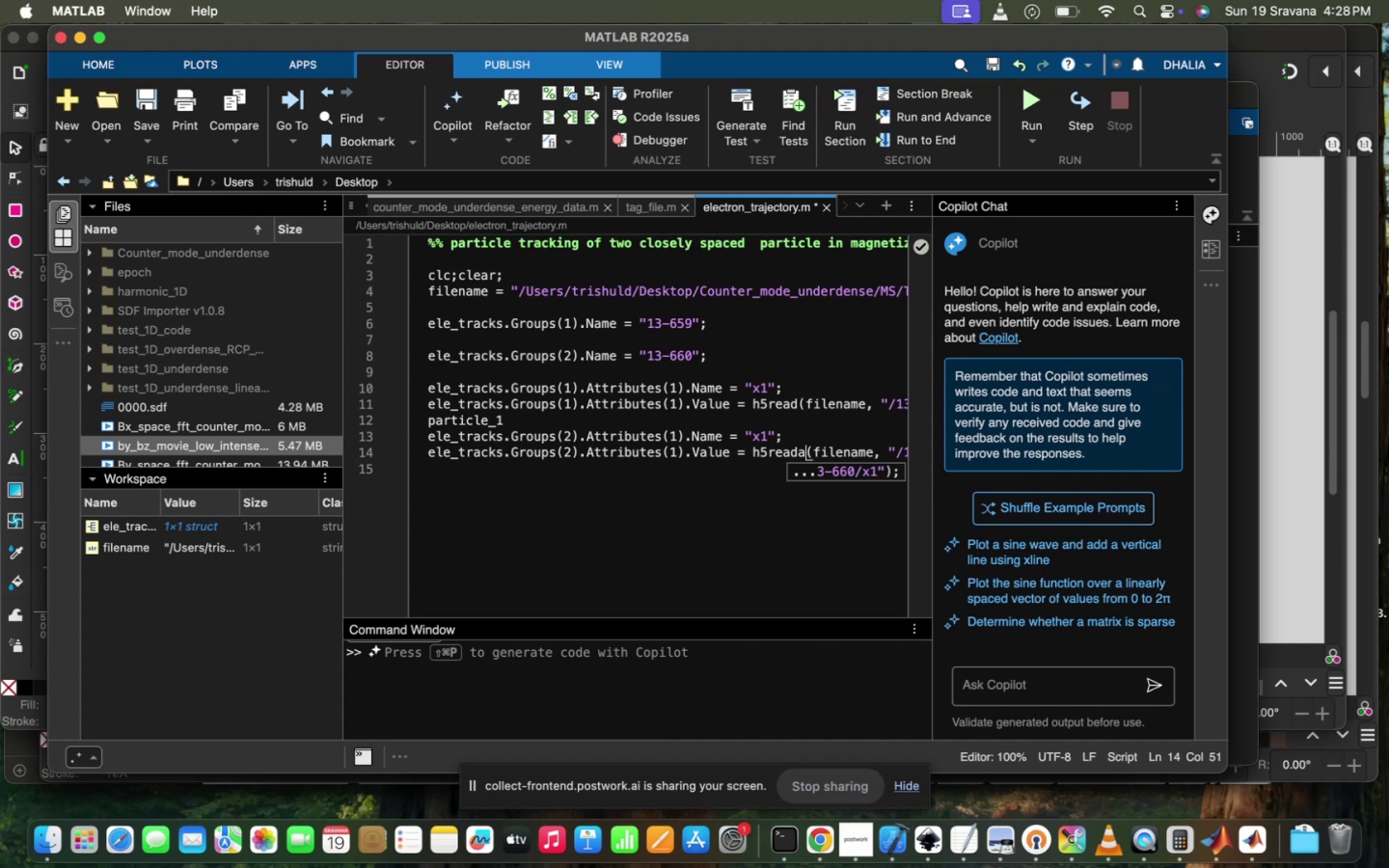 
key(Backspace)
 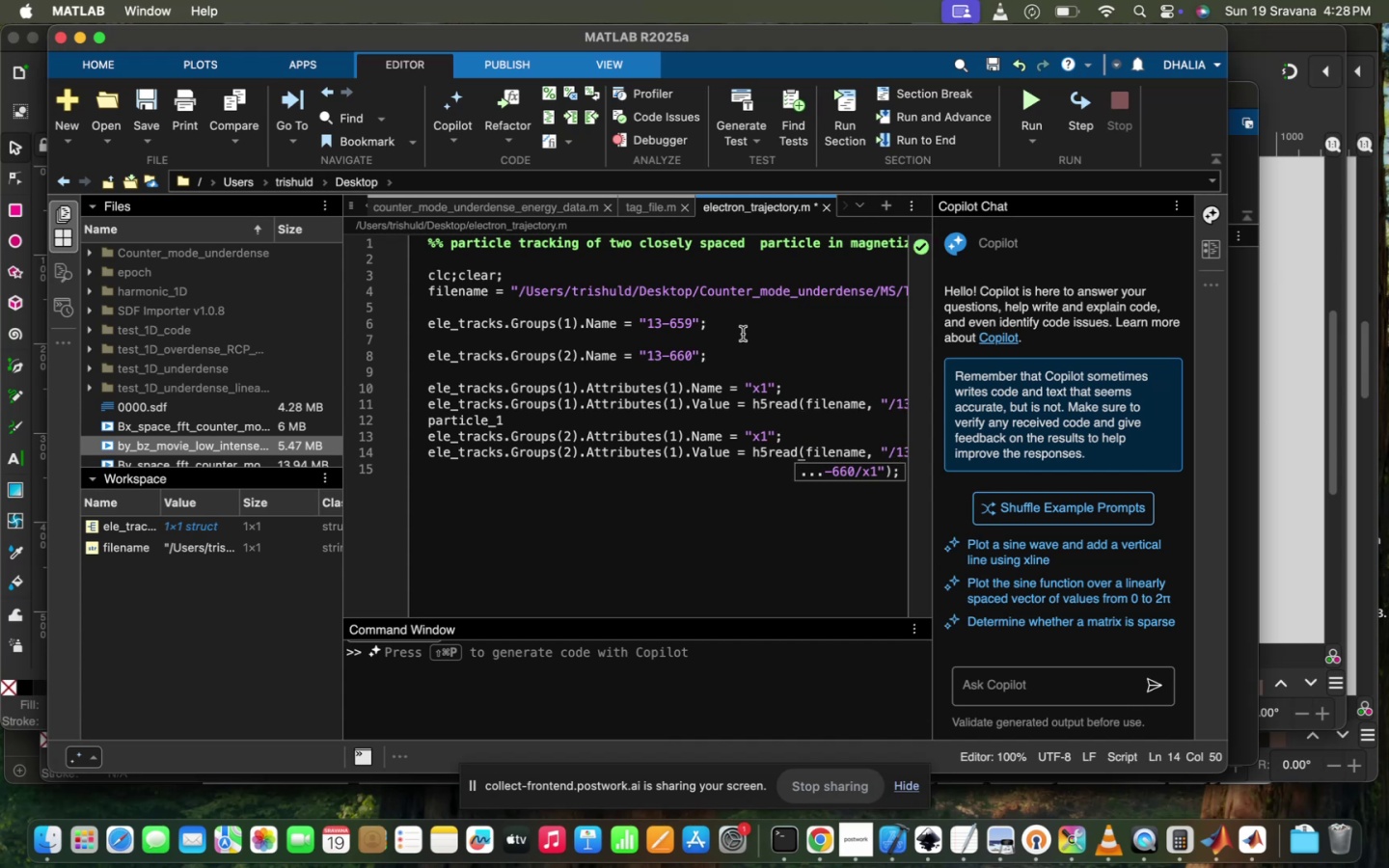 
left_click([742, 333])
 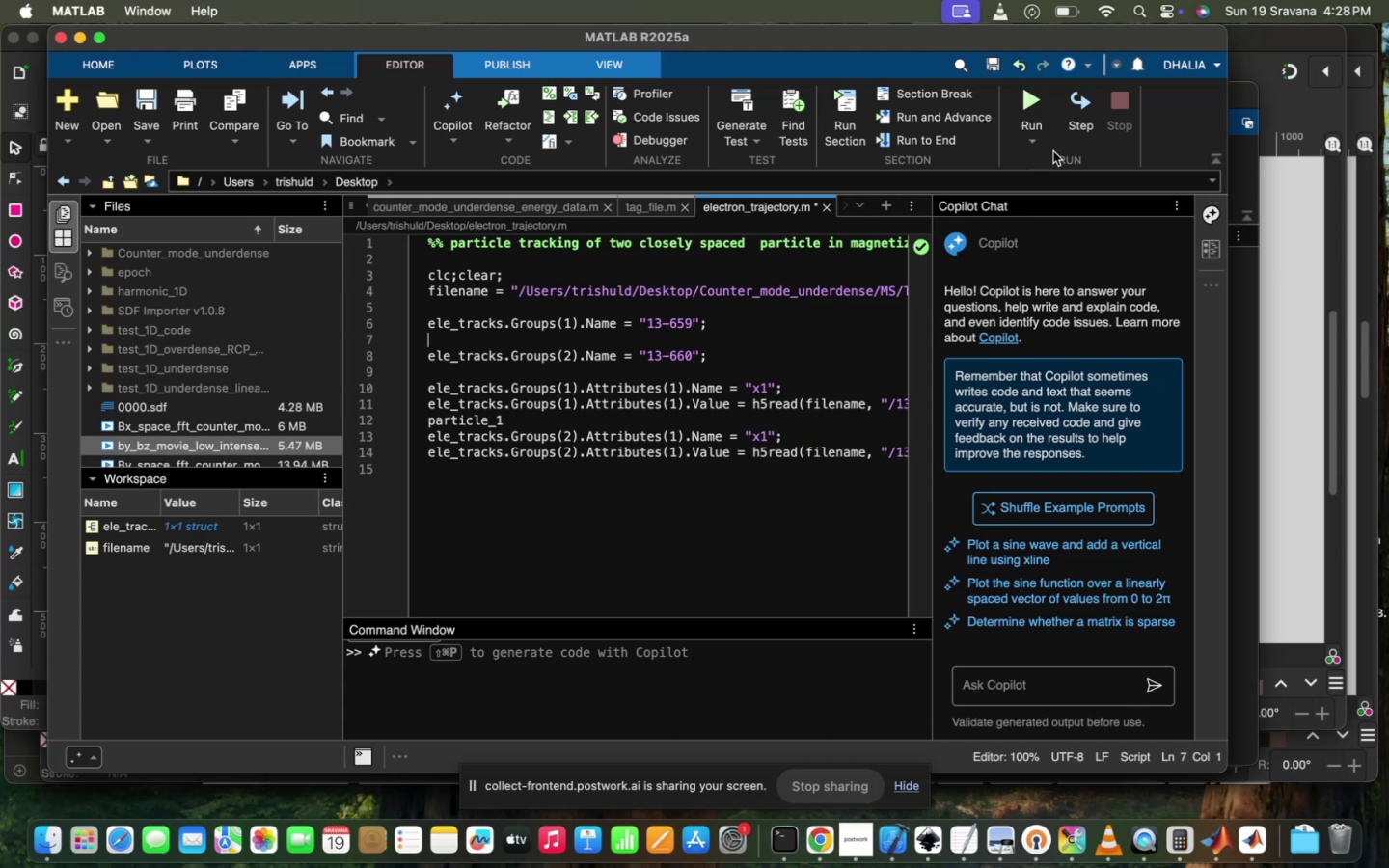 
mouse_move([1000, 131])
 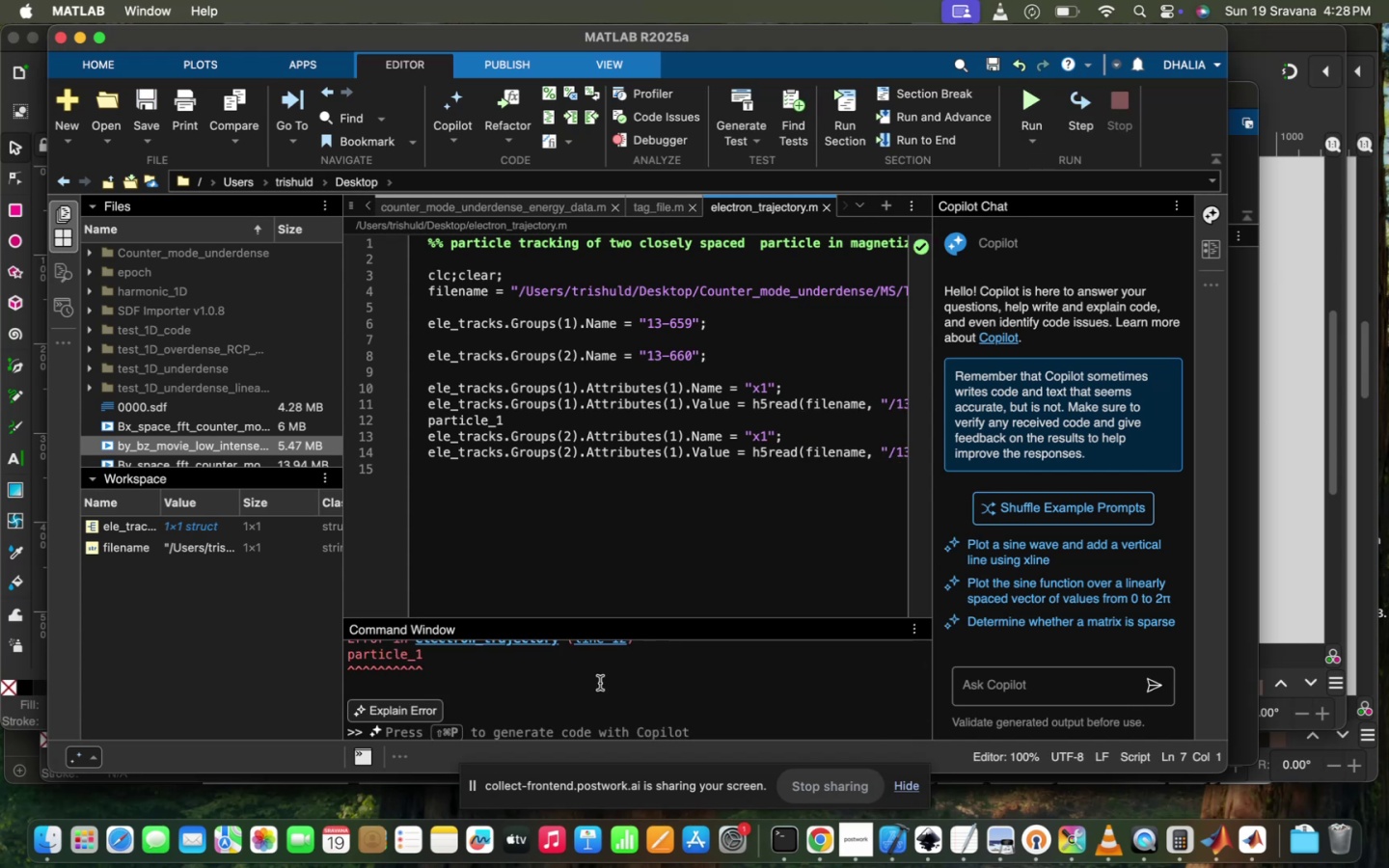 
scroll: coordinate [600, 683], scroll_direction: up, amount: 7.0
 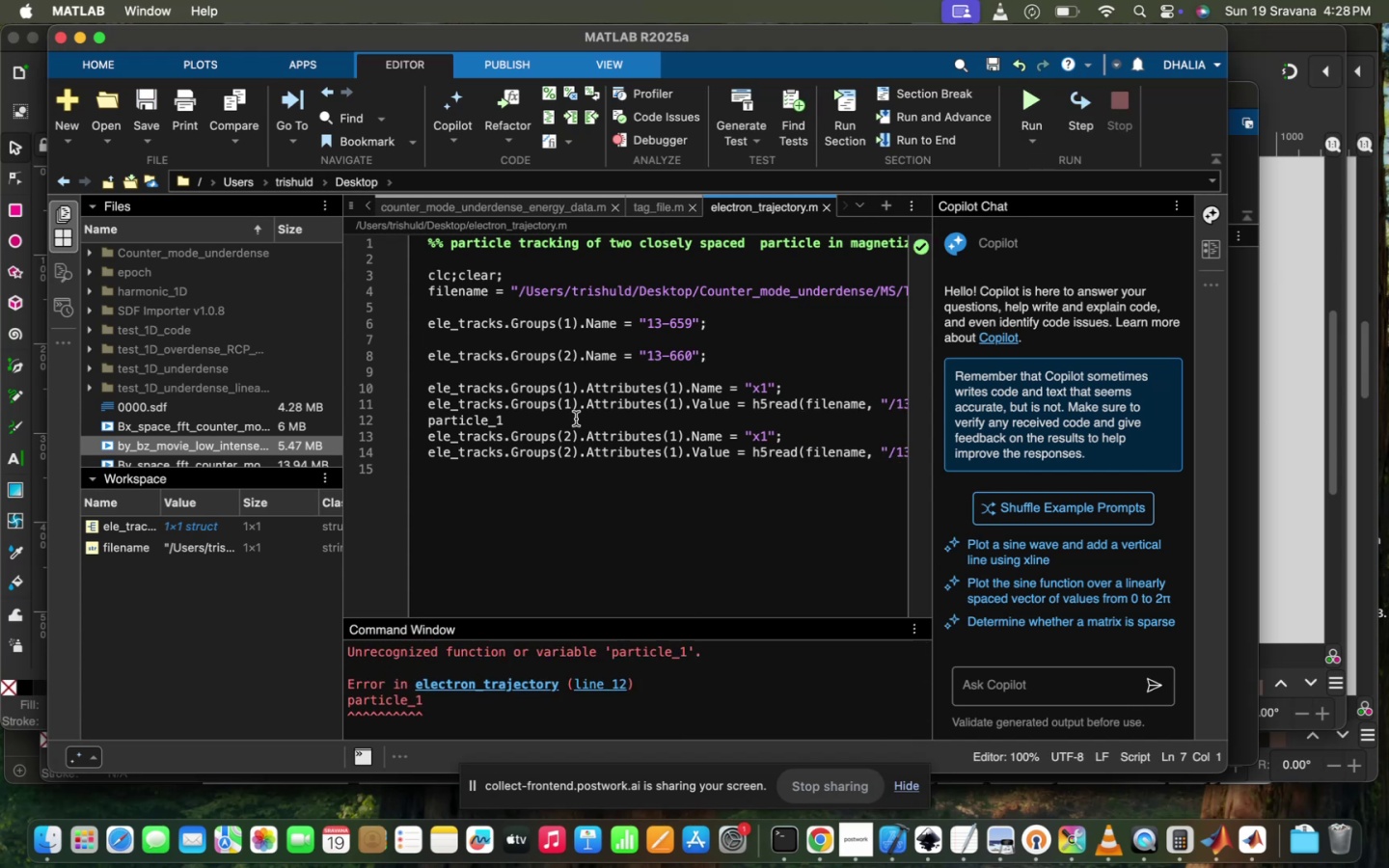 
left_click([531, 420])
 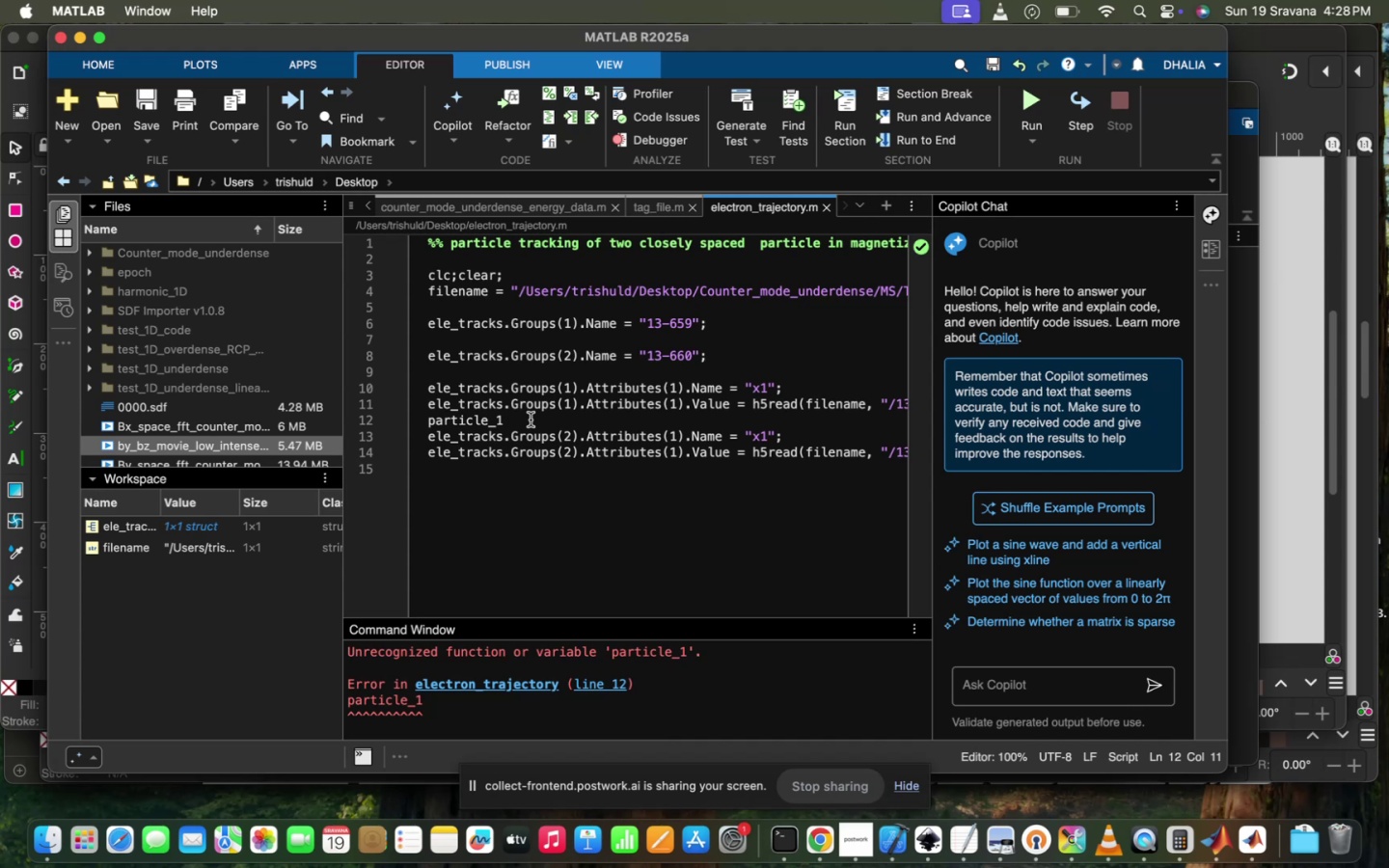 
key(Equal)
 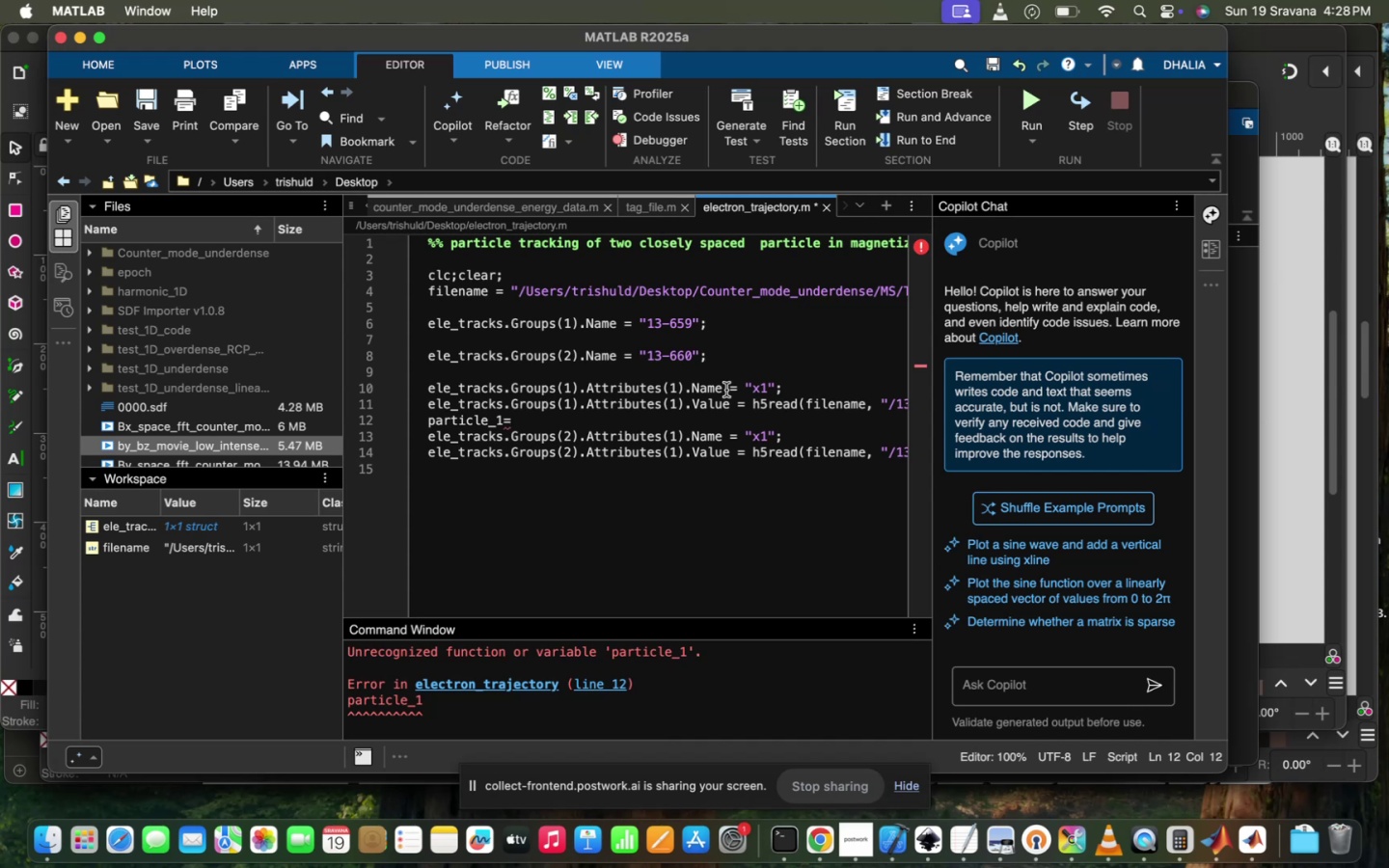 
left_click_drag(start_coordinate=[731, 401], to_coordinate=[419, 399])
 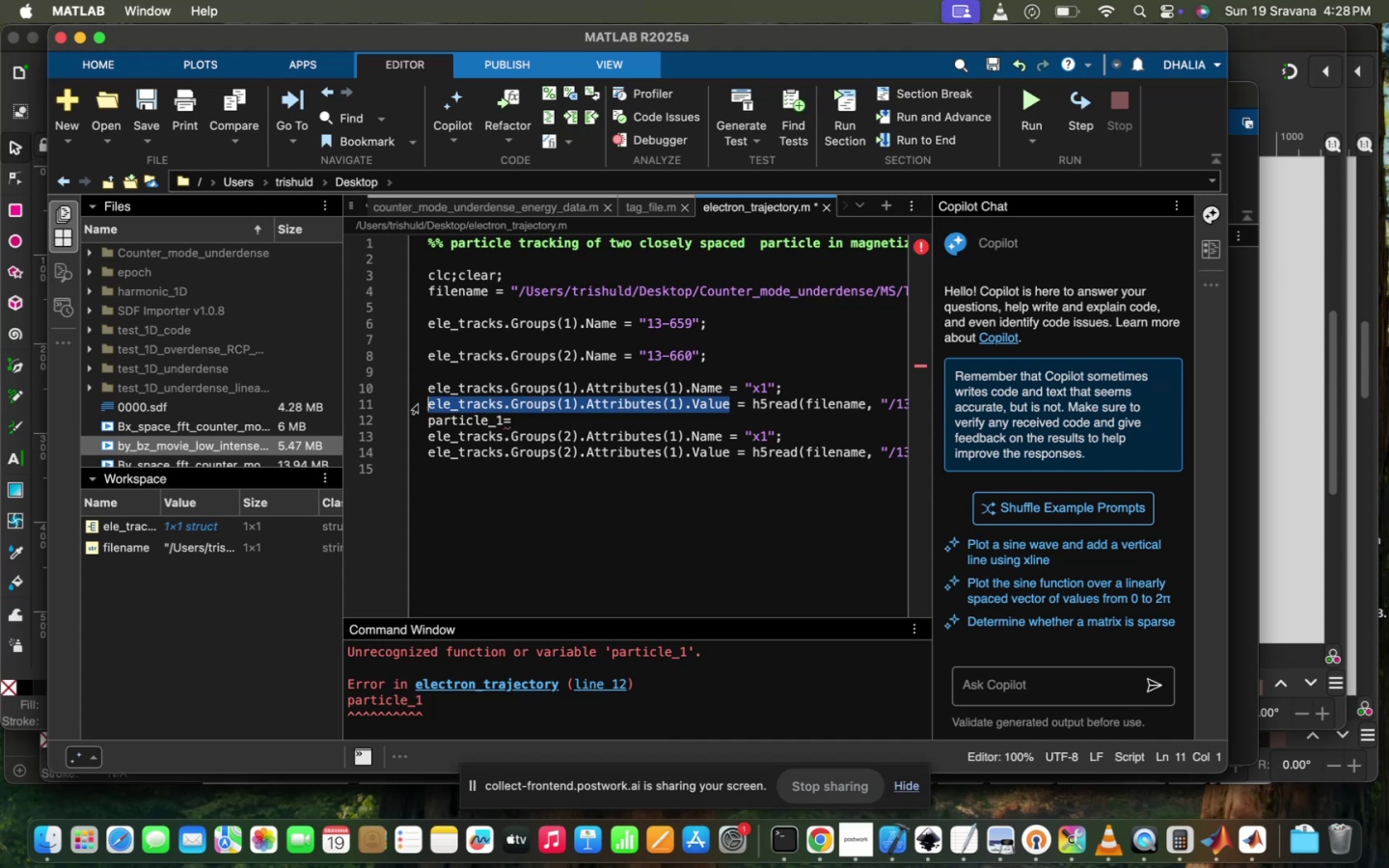 
key(Meta+CommandLeft)
 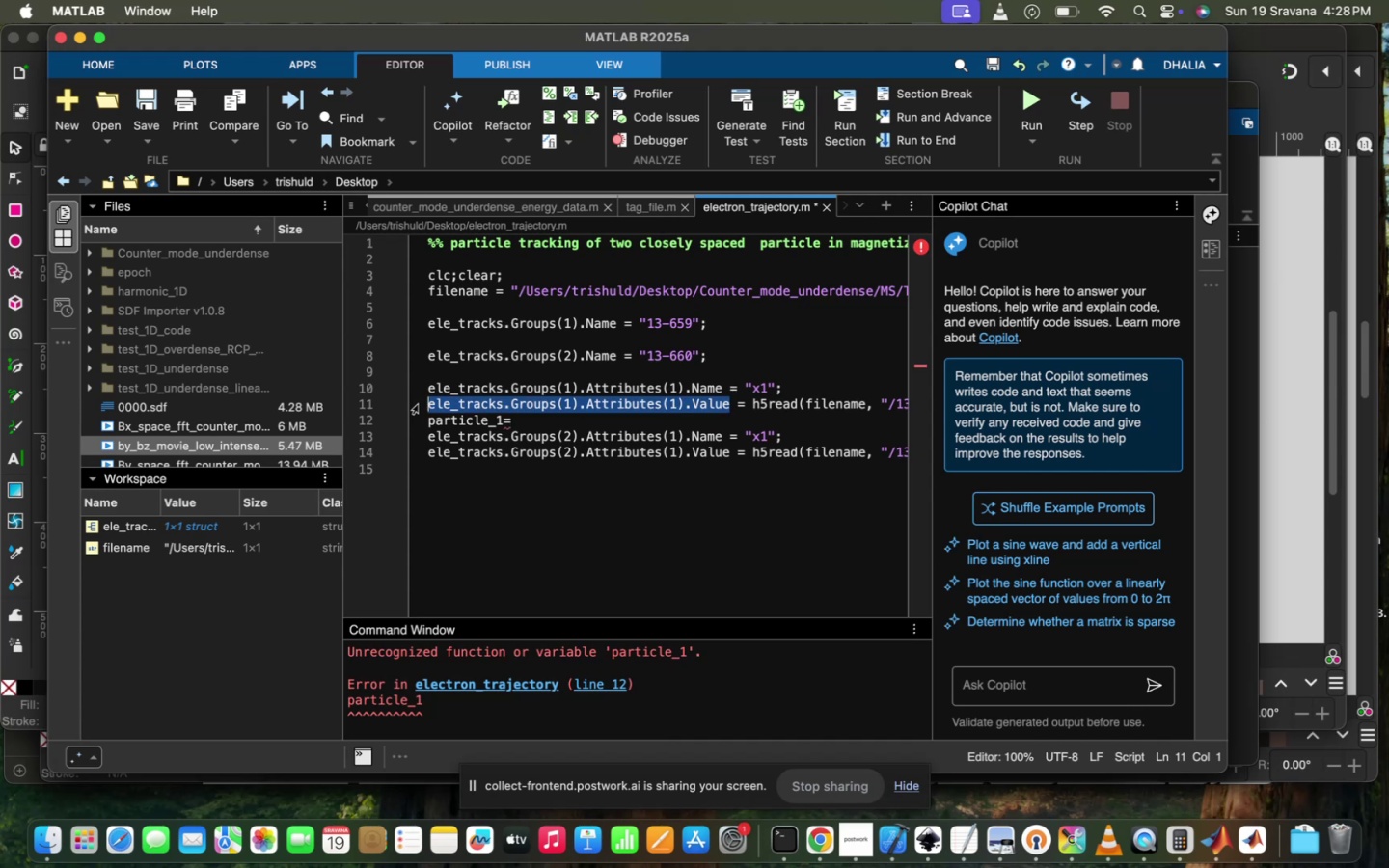 
key(Meta+C)
 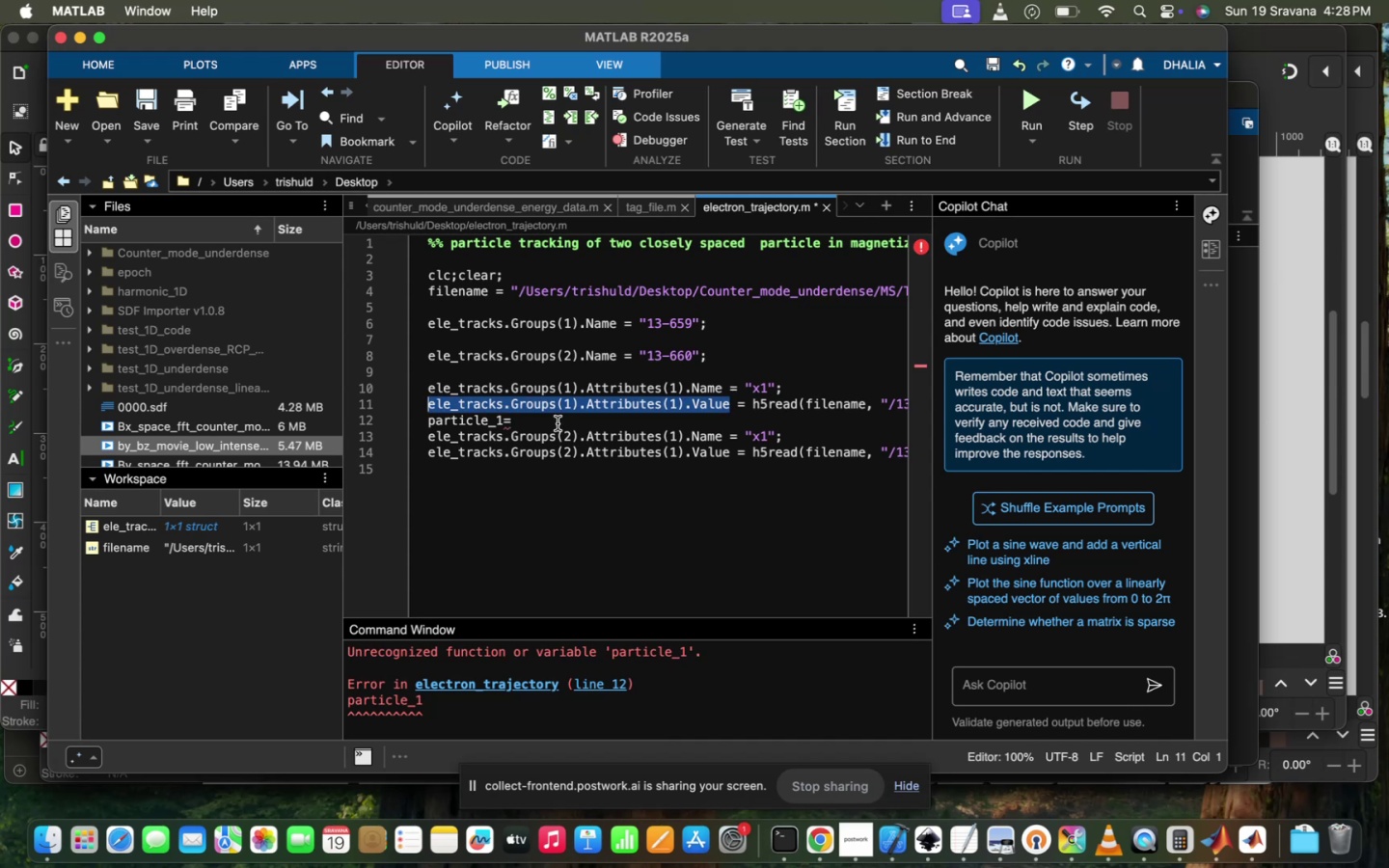 
key(Meta+CommandLeft)
 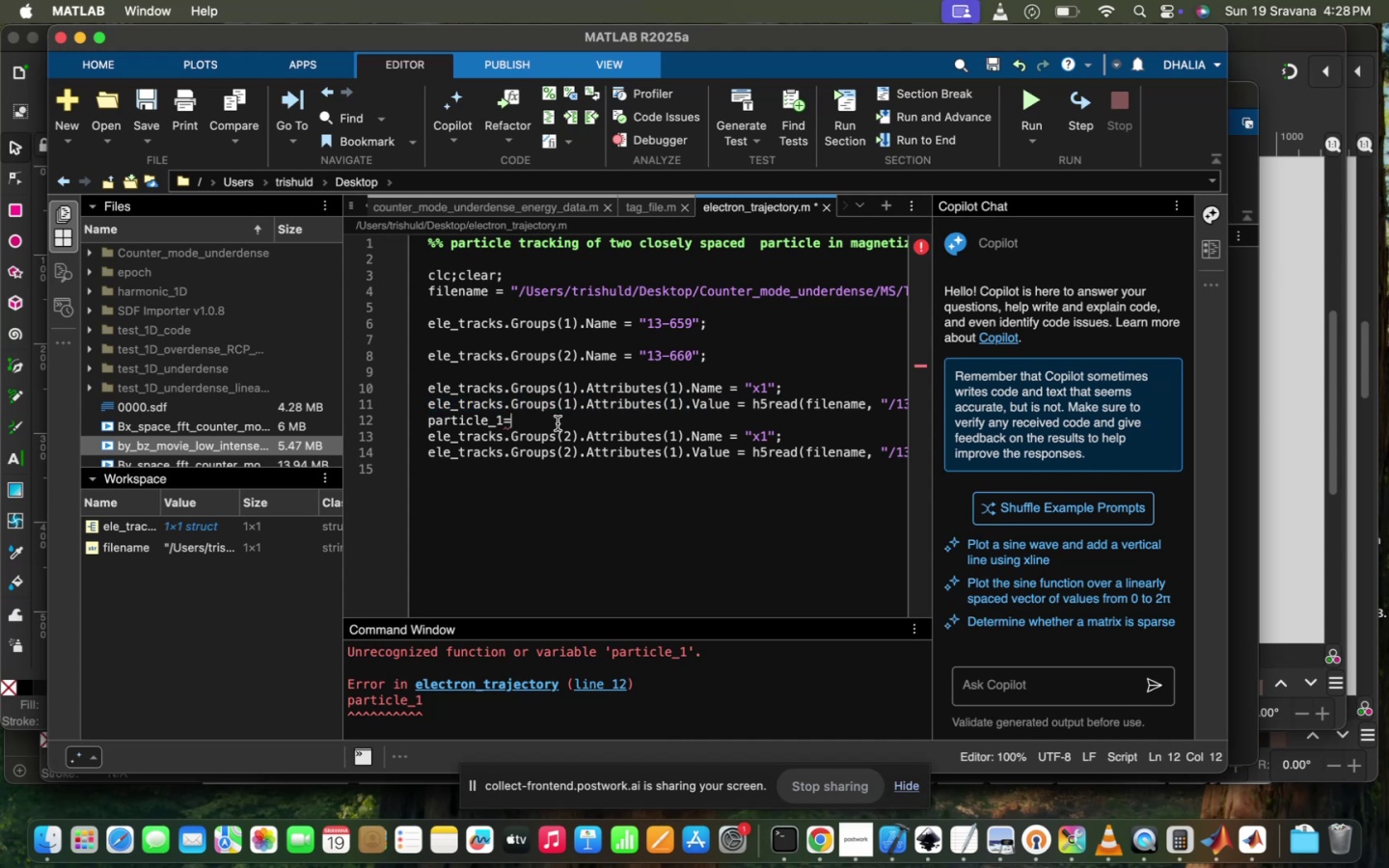 
key(Meta+V)
 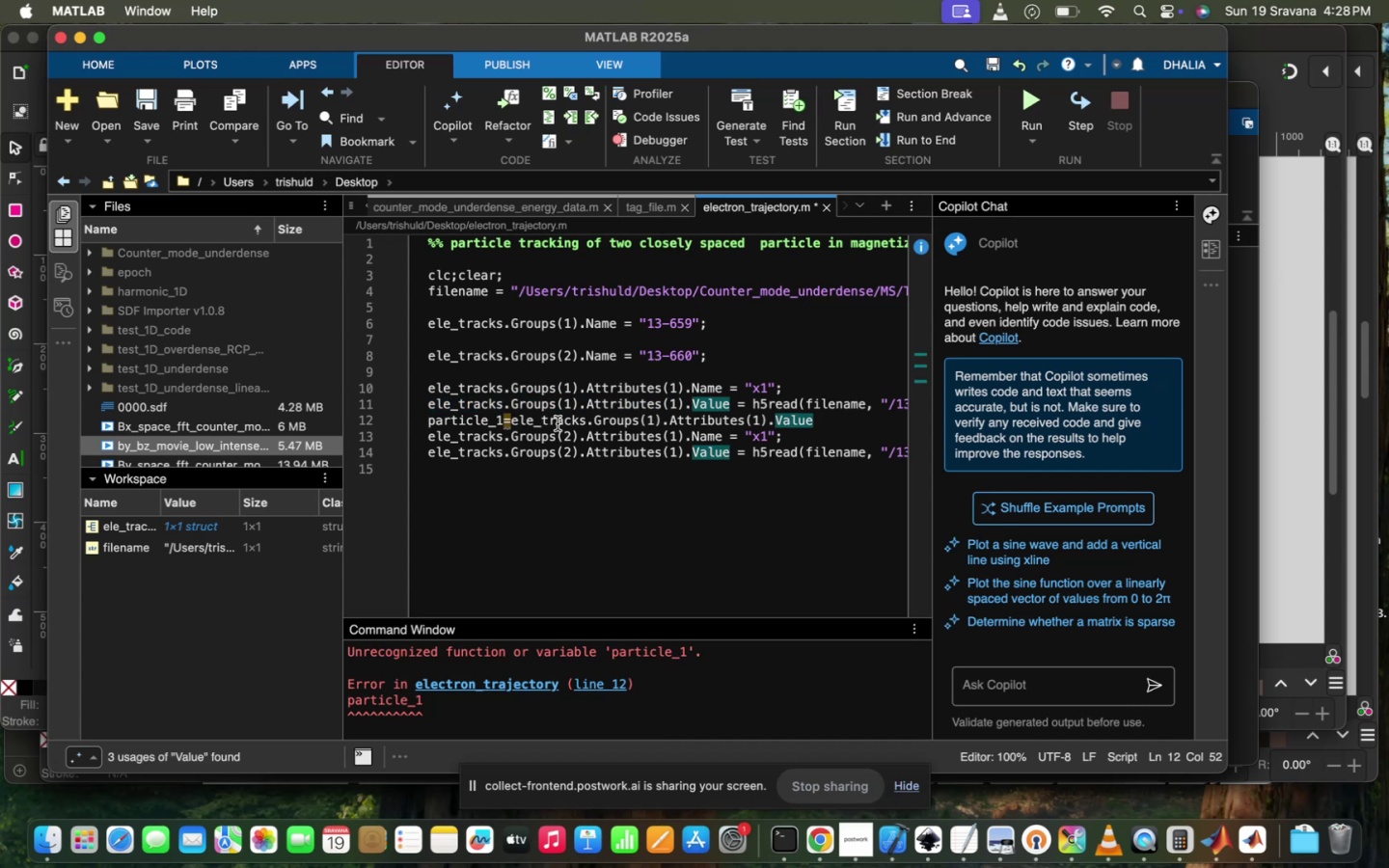 
type((:,end)
 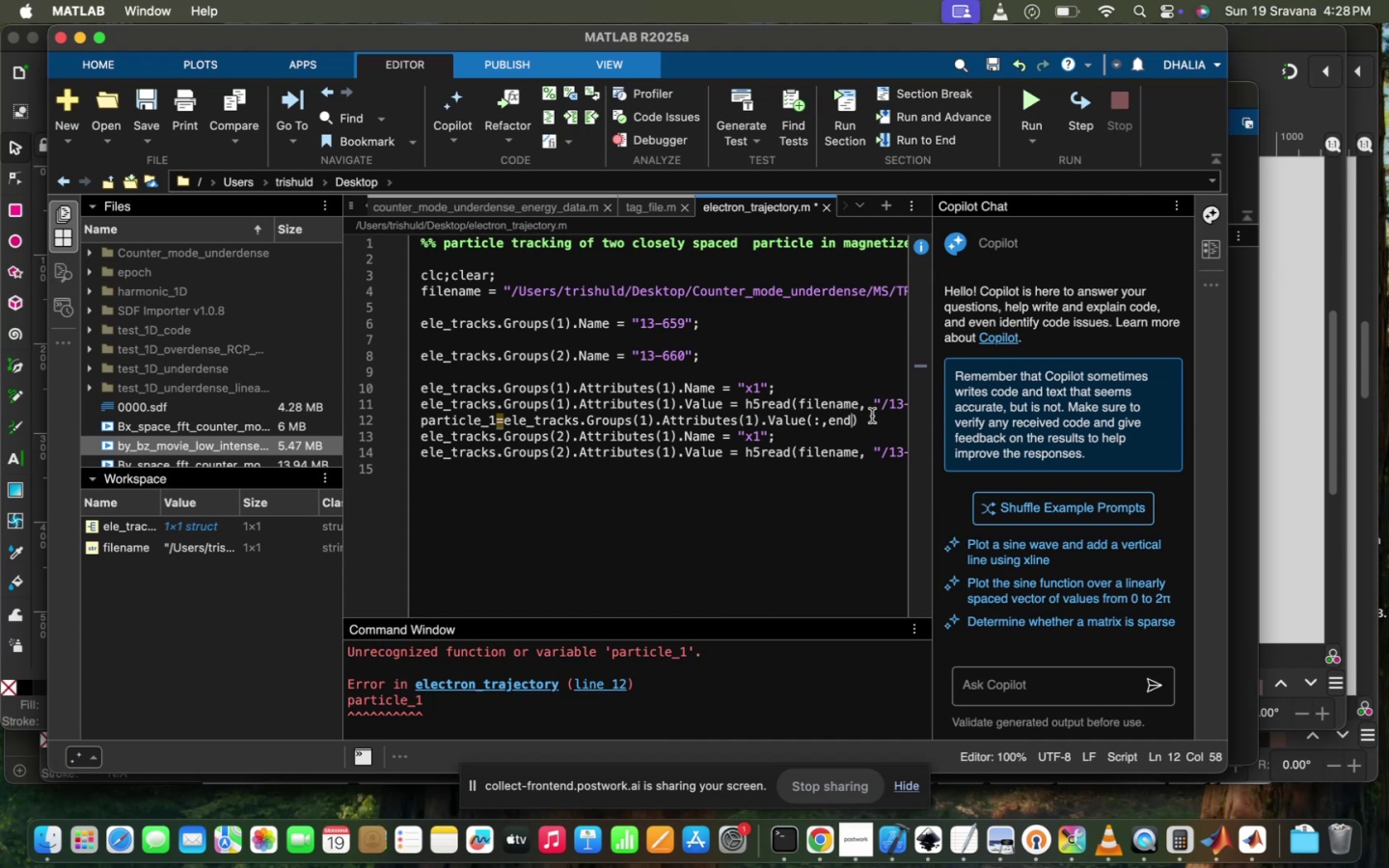 
key(Semicolon)
 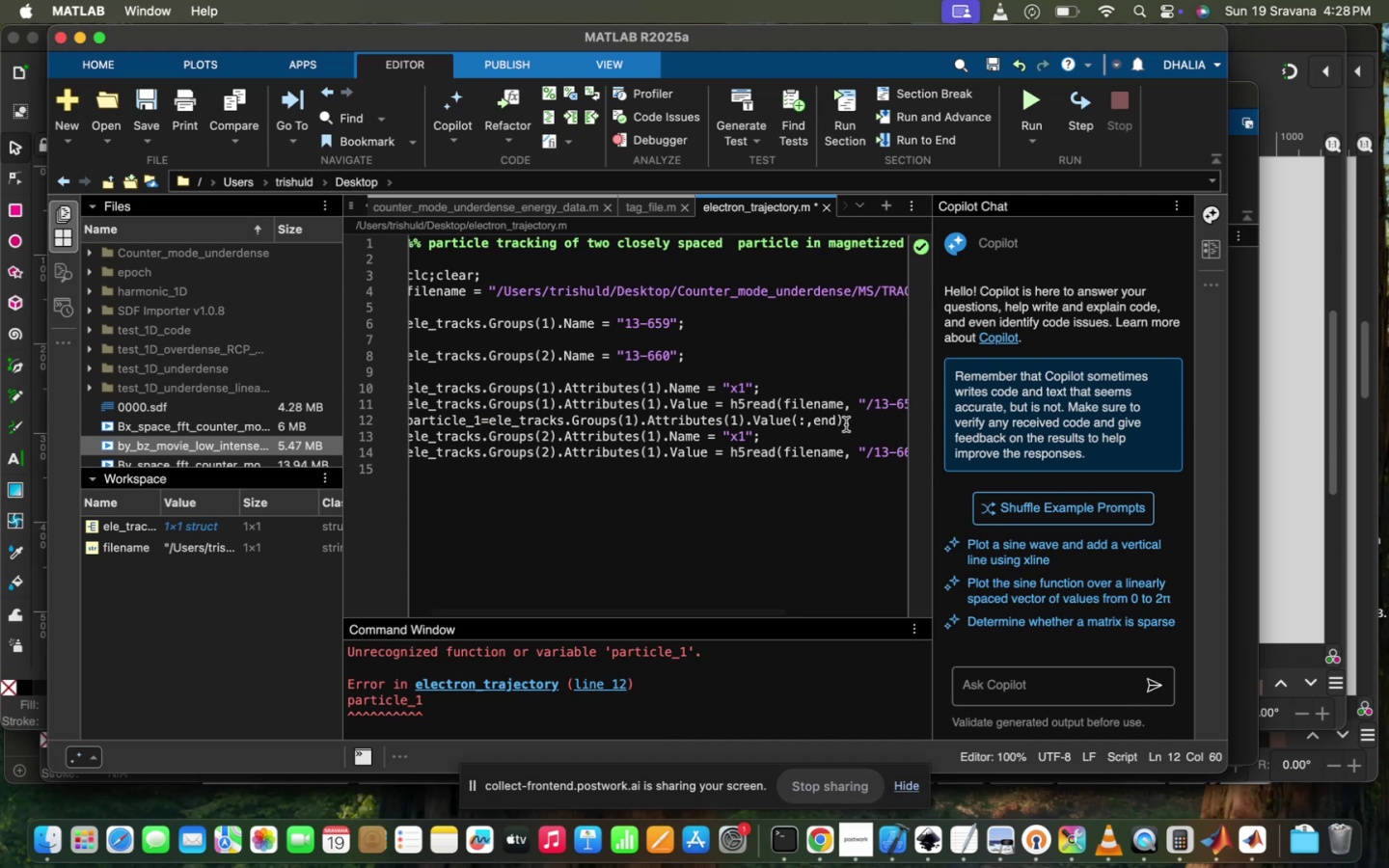 
left_click_drag(start_coordinate=[854, 419], to_coordinate=[402, 426])
 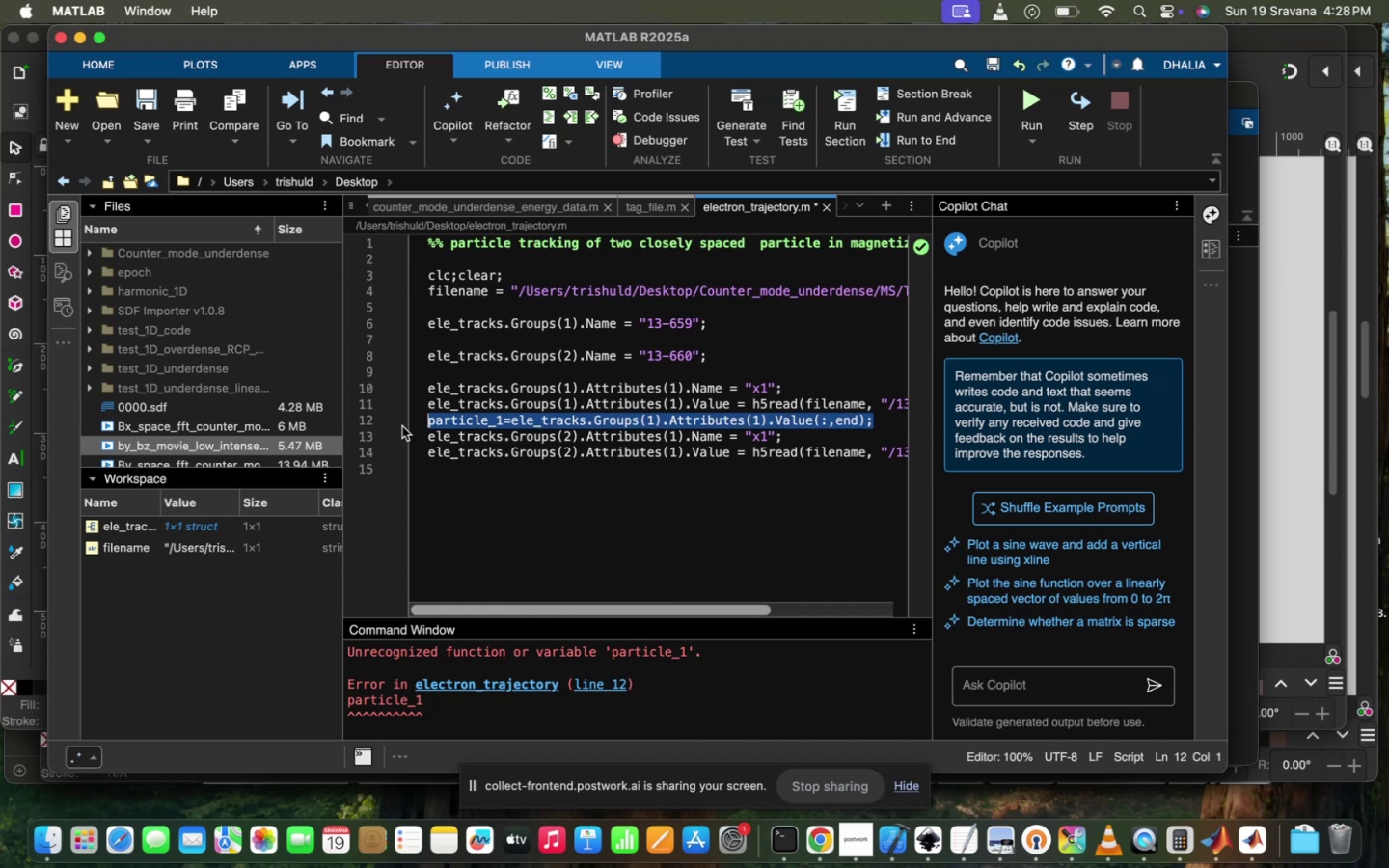 
key(Meta+CommandLeft)
 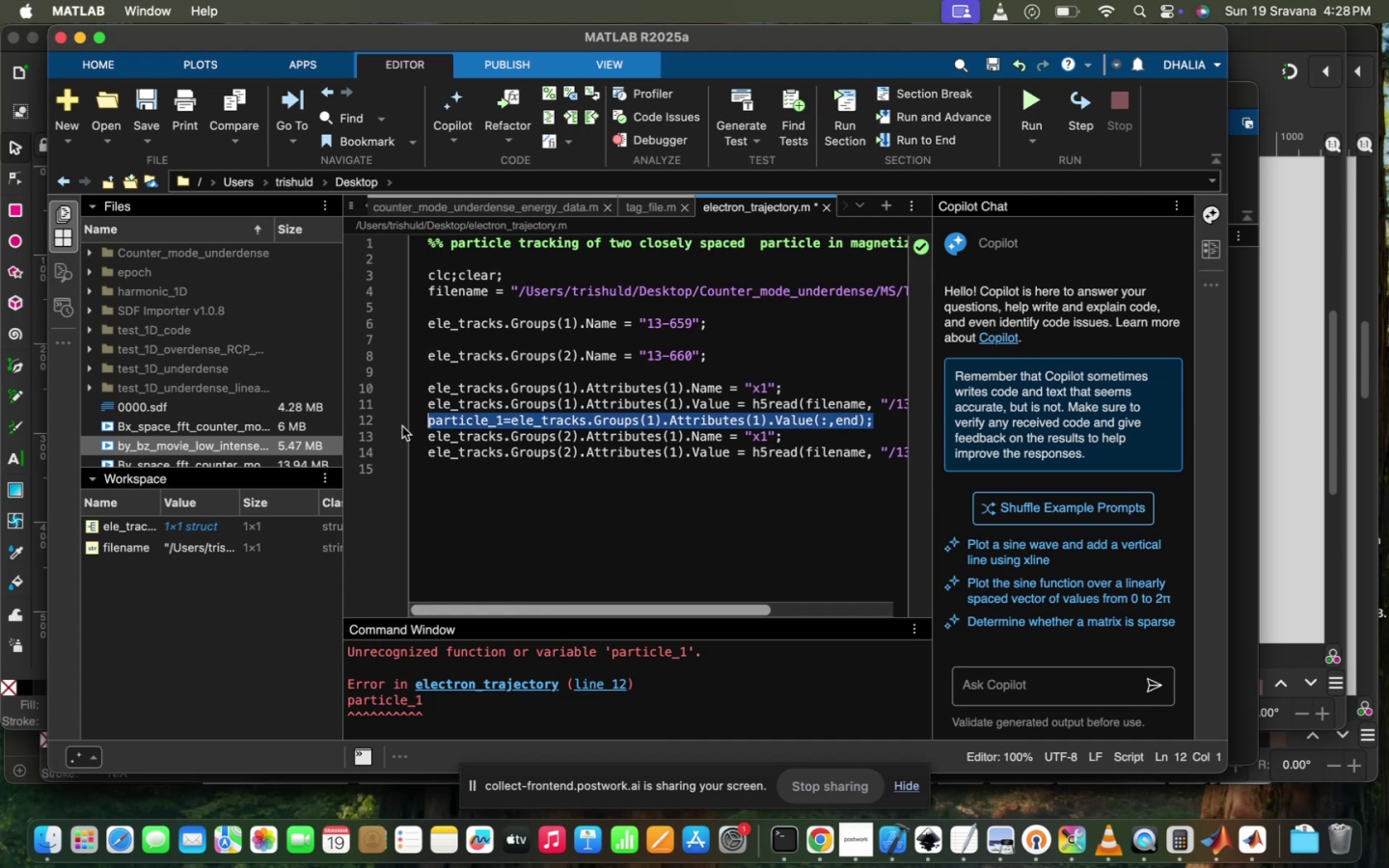 
key(Meta+C)
 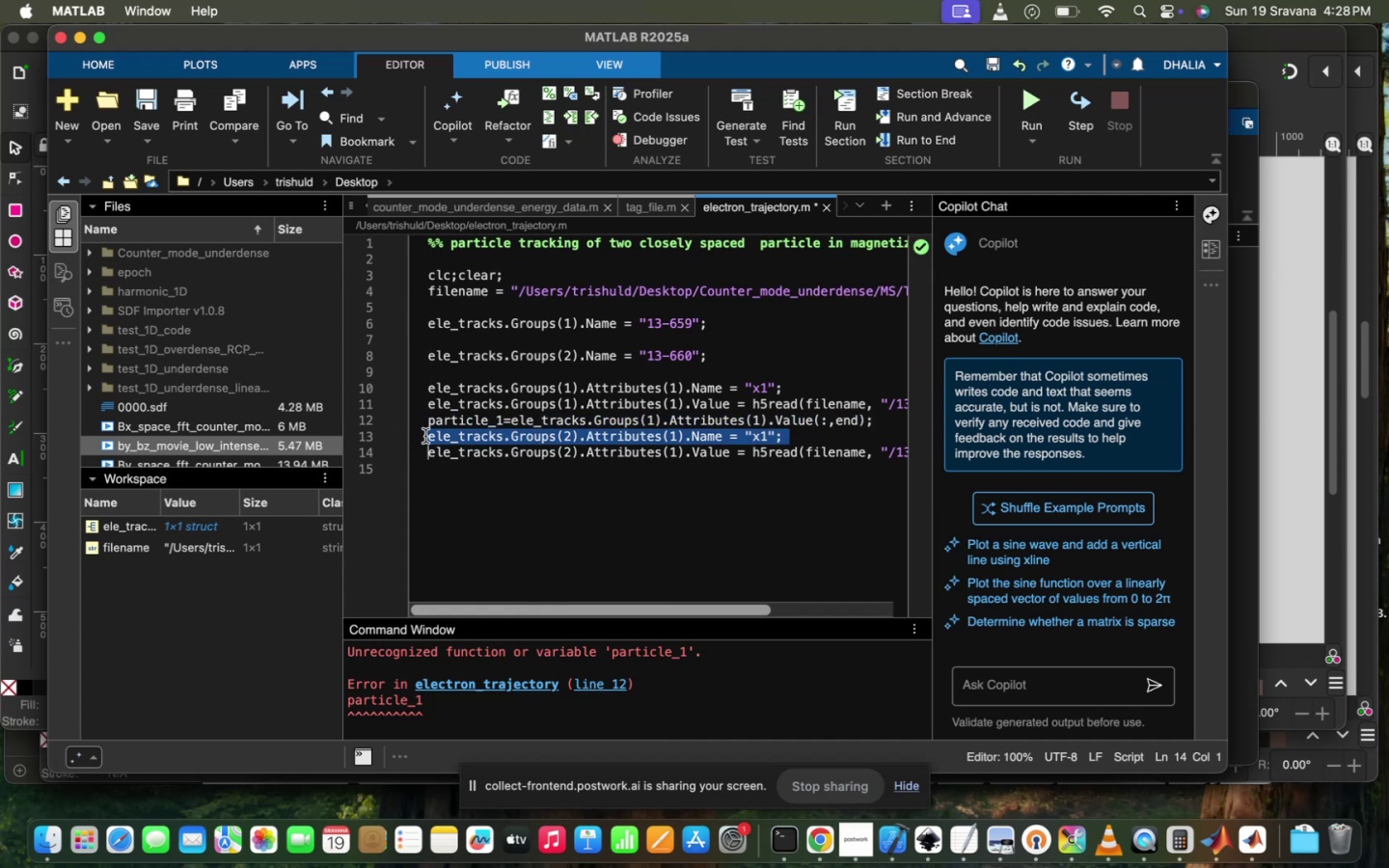 
left_click([427, 434])
 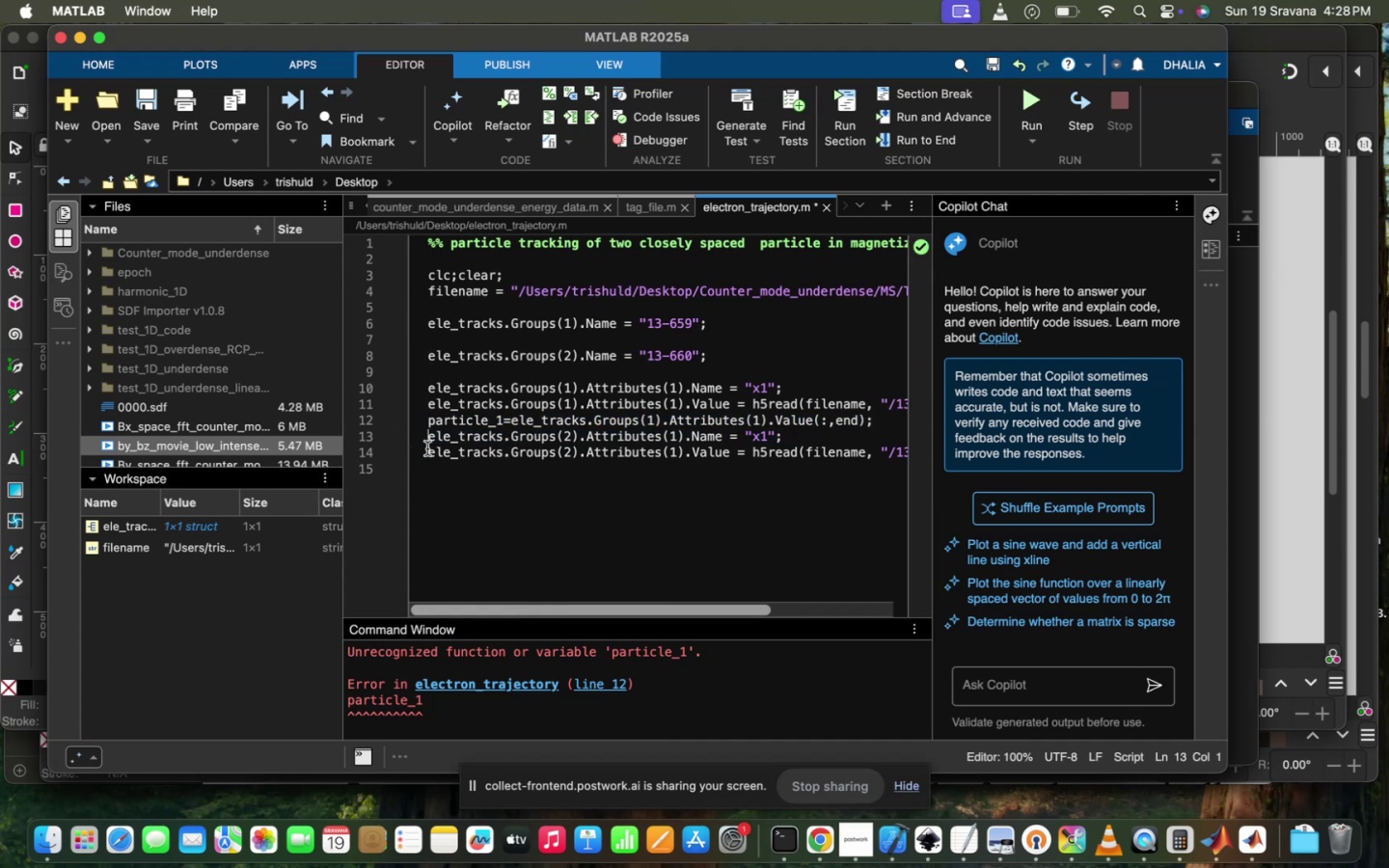 
key(Enter)
 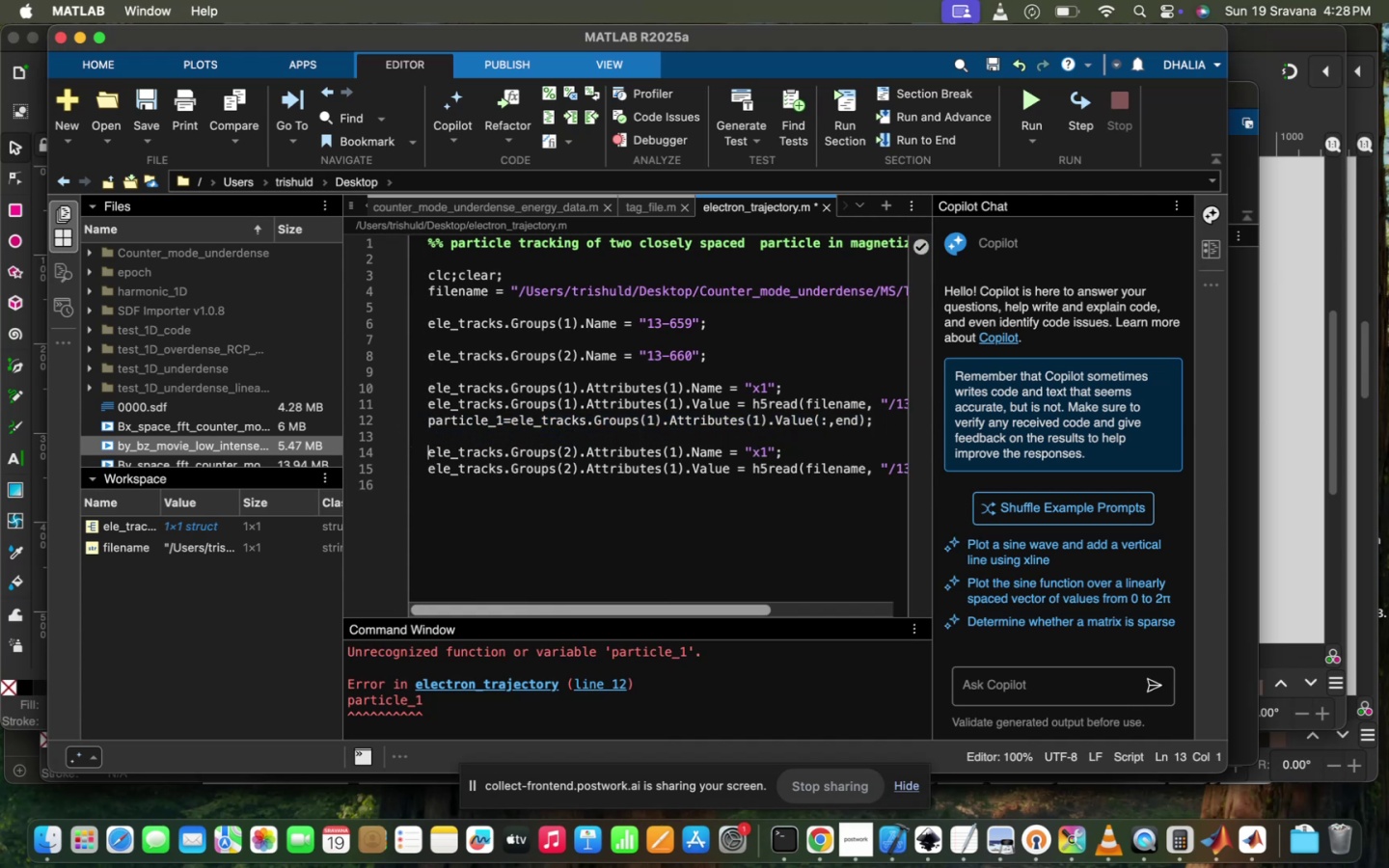 
key(Enter)
 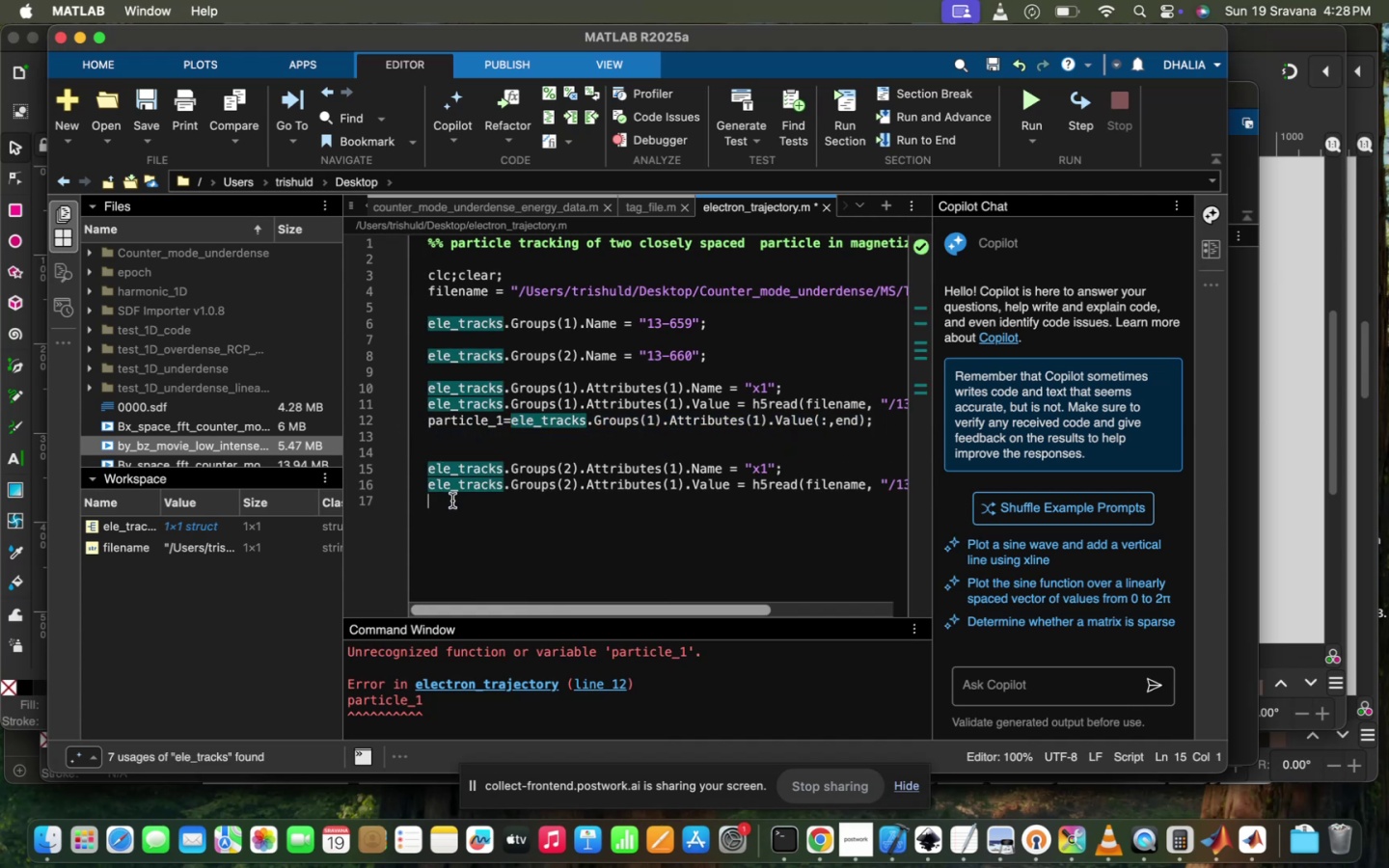 
key(Meta+V)
 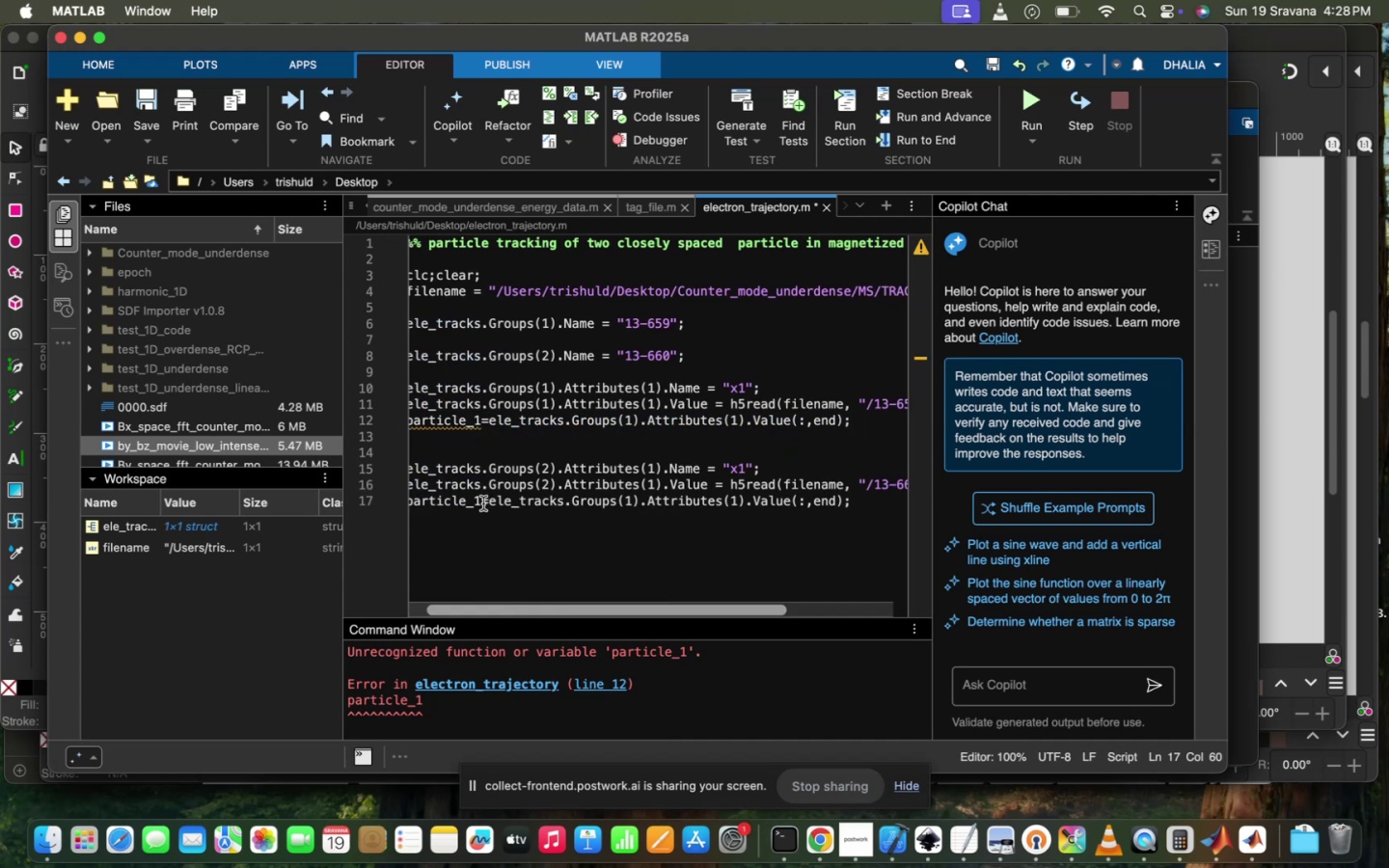 
scroll: coordinate [485, 503], scroll_direction: up, amount: 18.0
 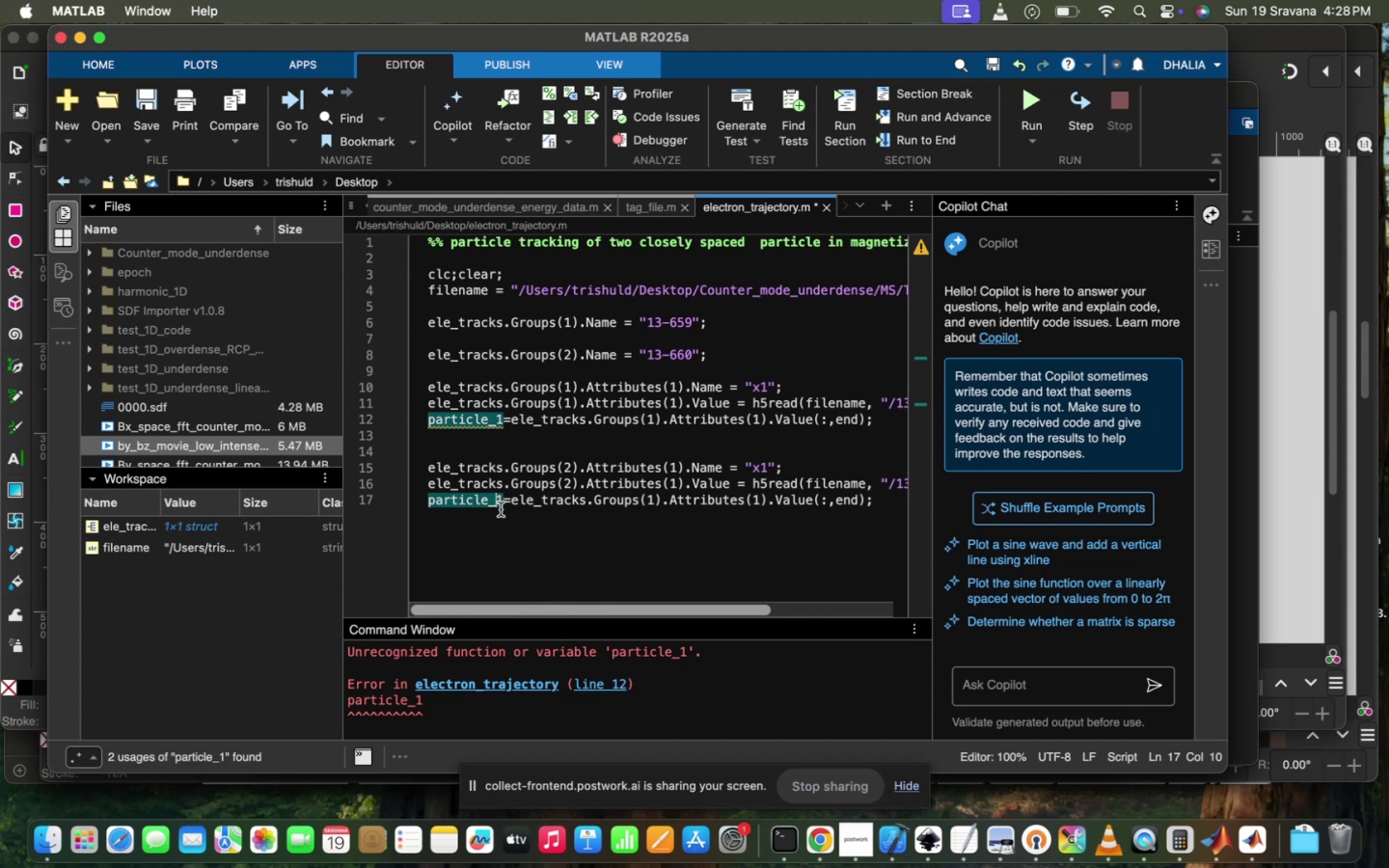 
key(ArrowRight)
 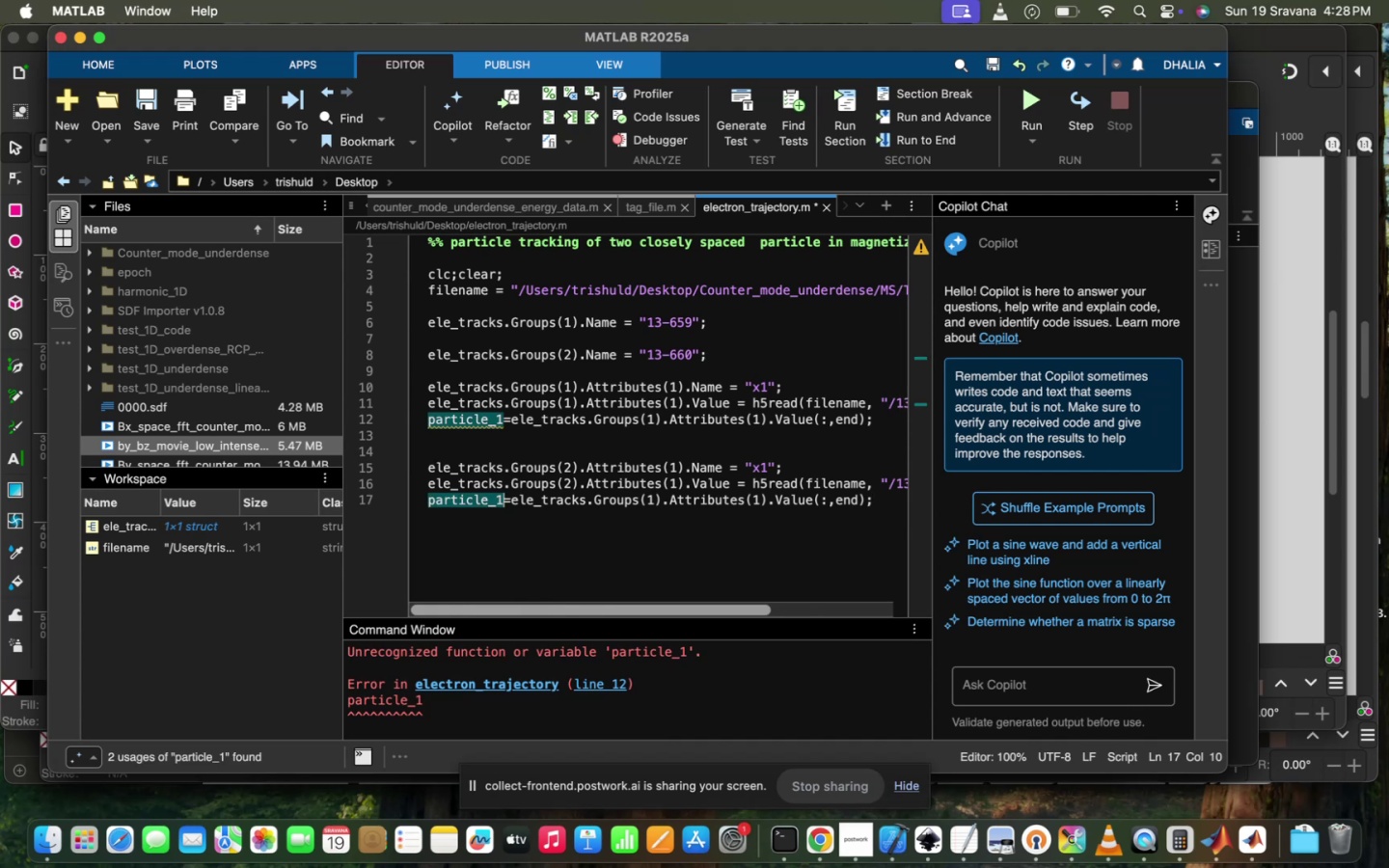 
key(Backspace)
 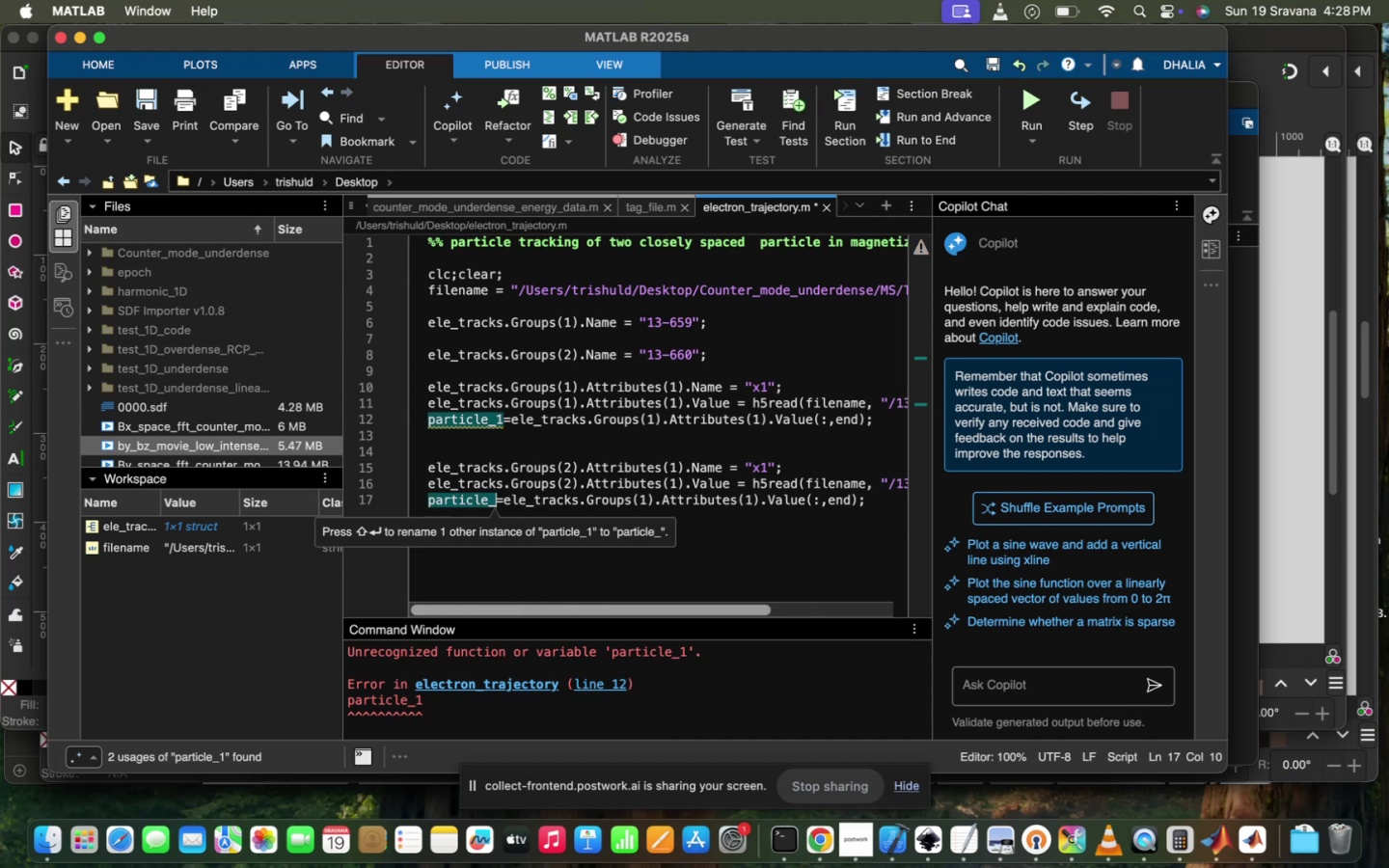 
key(2)
 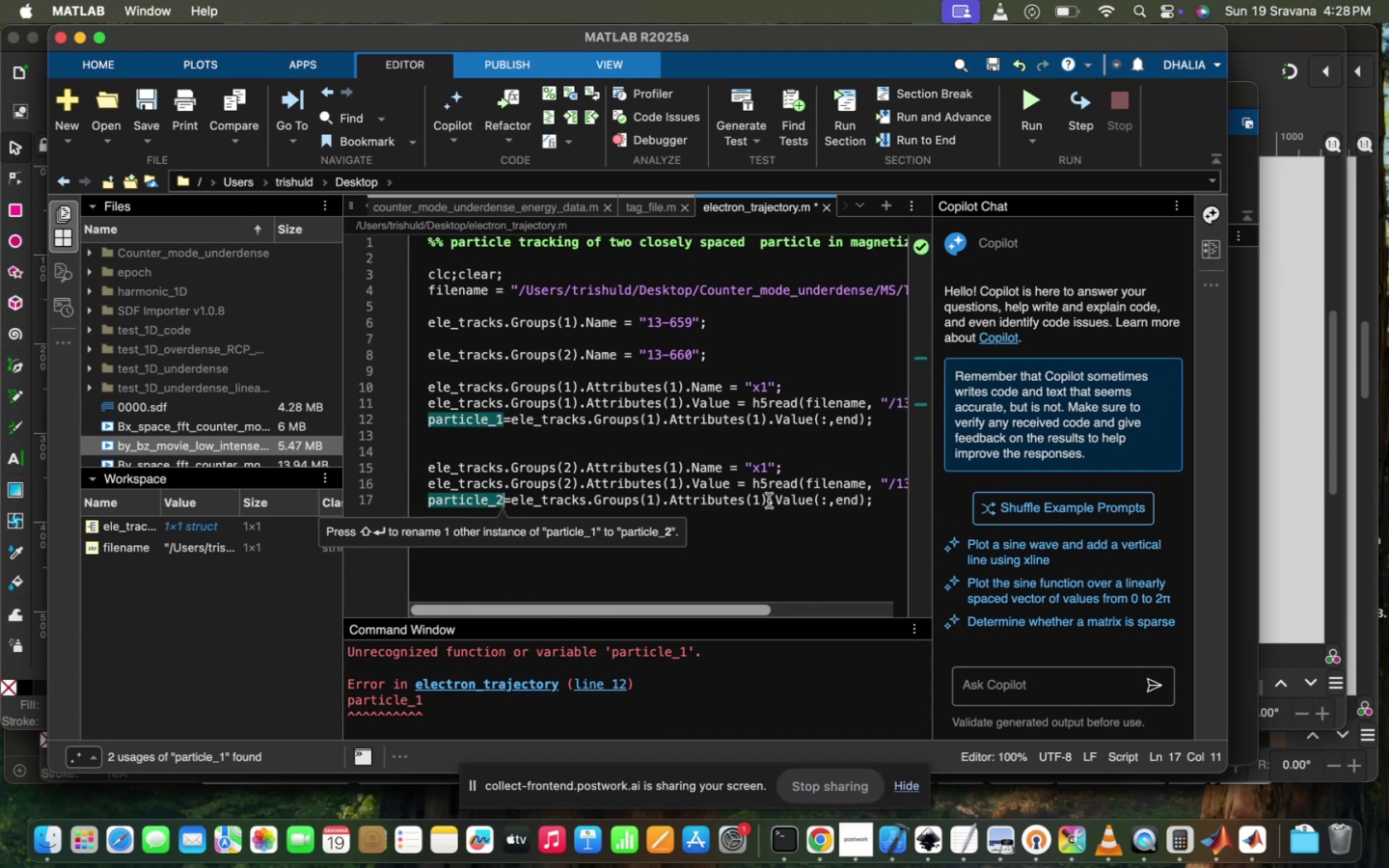 
left_click([758, 496])
 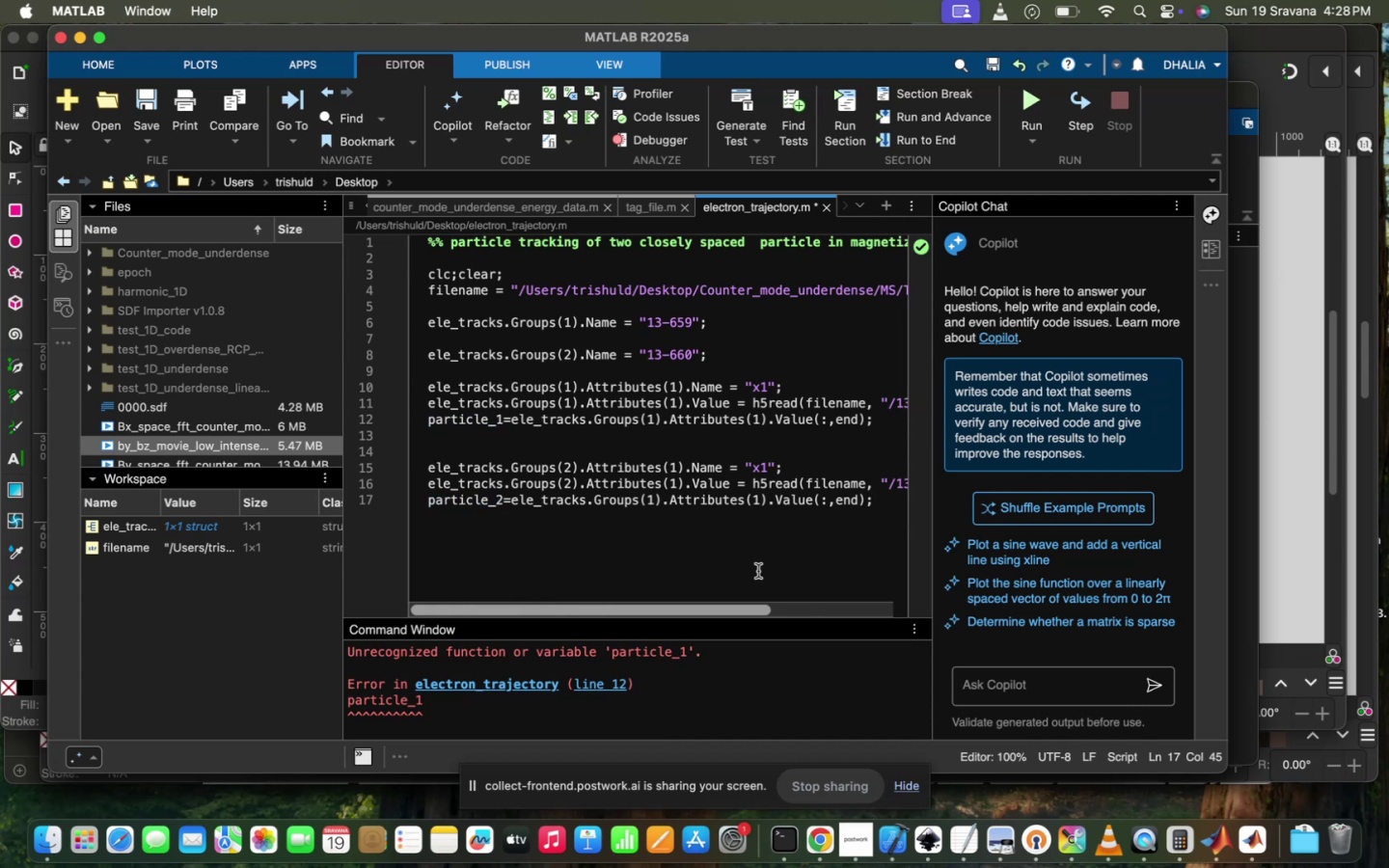 
wait(7.19)
 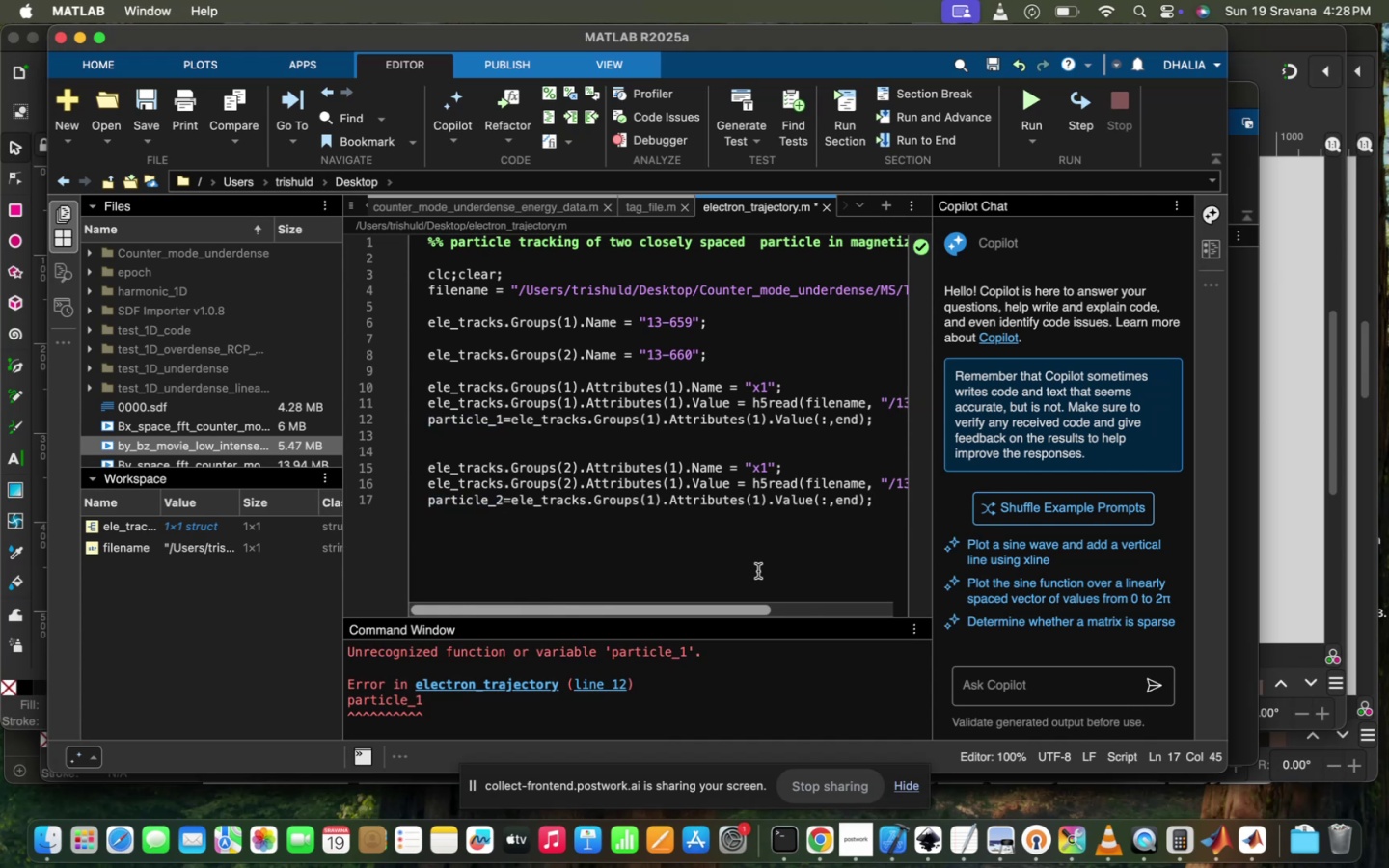 
left_click([653, 494])
 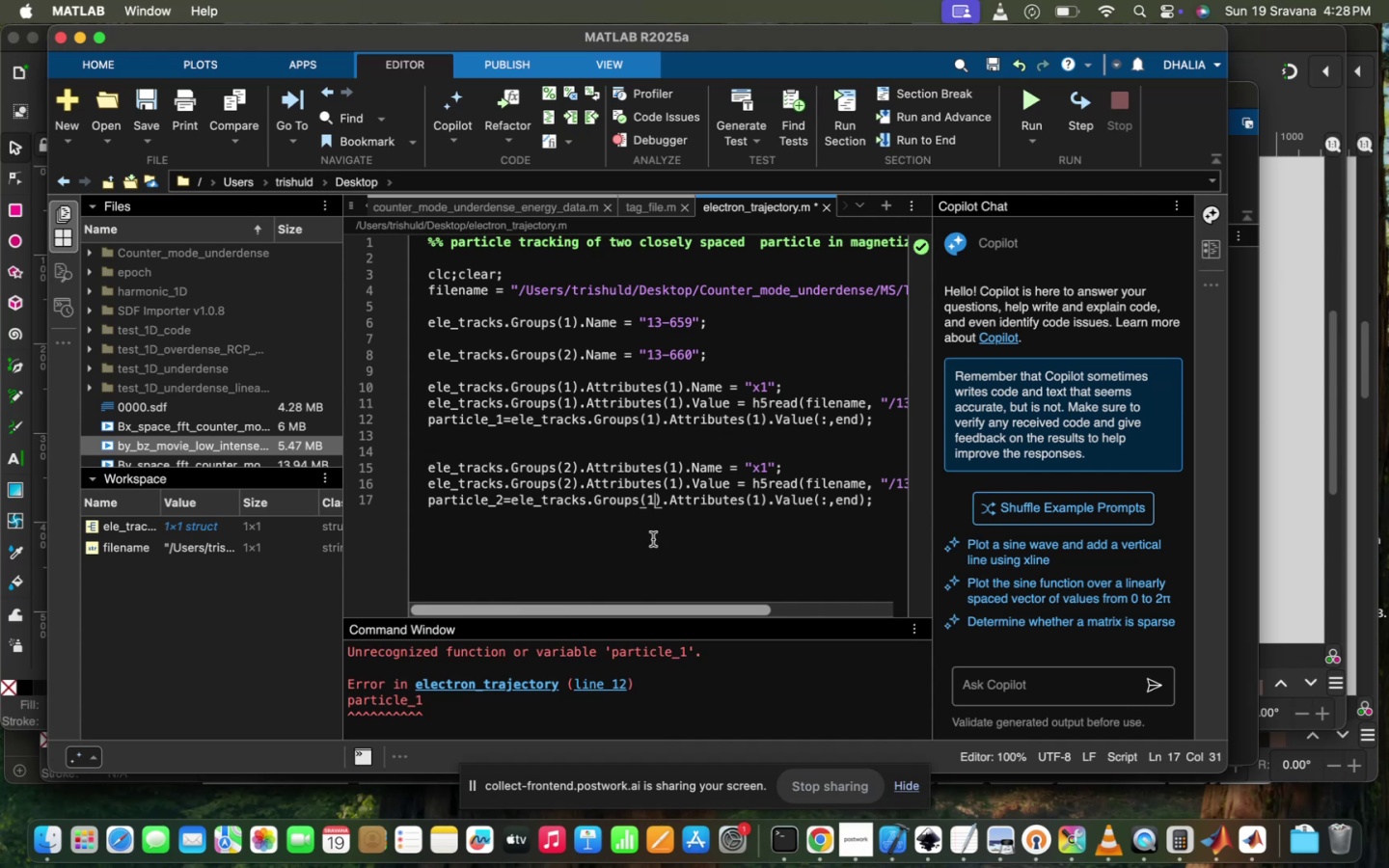 
key(Backspace)
 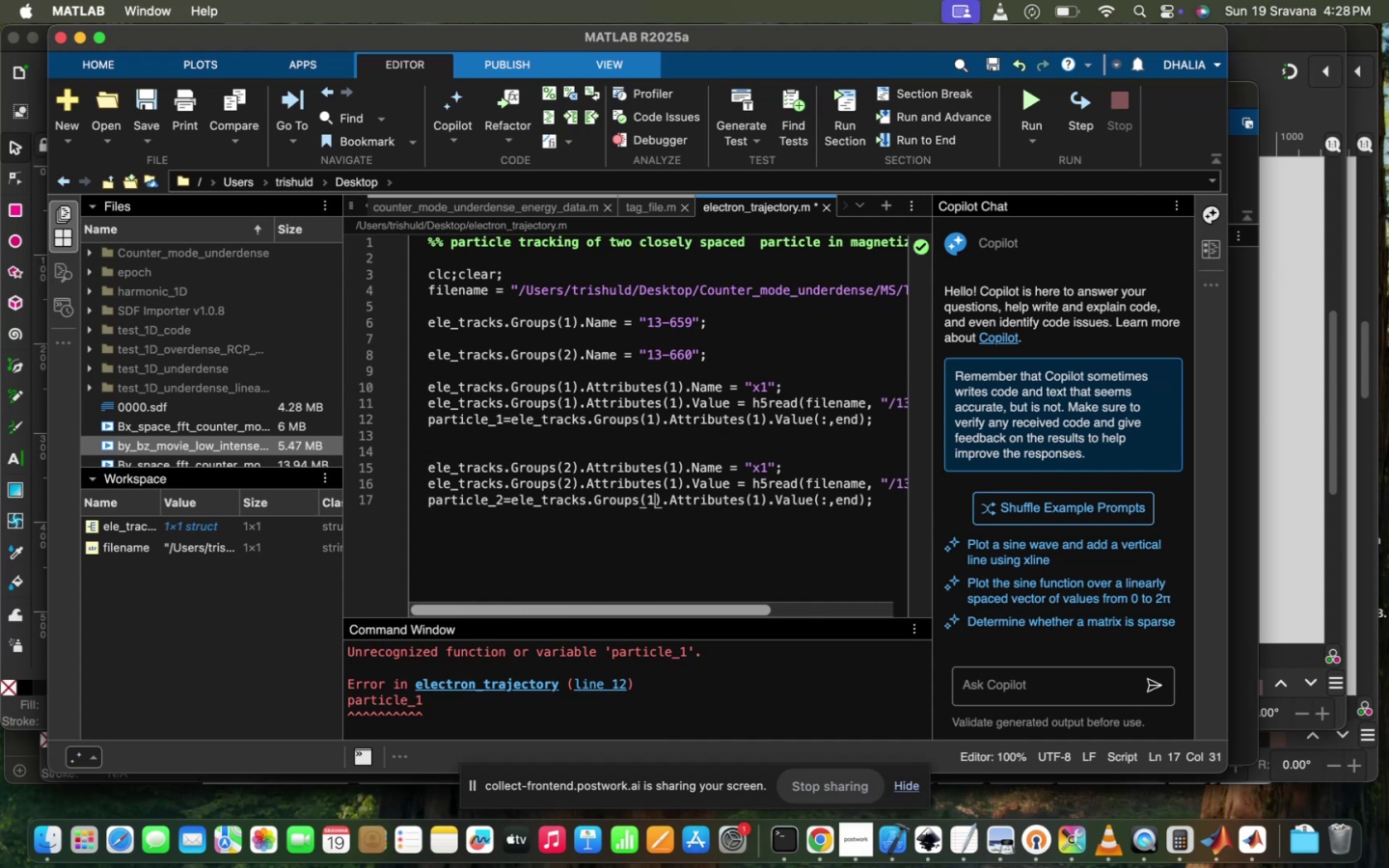 
key(2)
 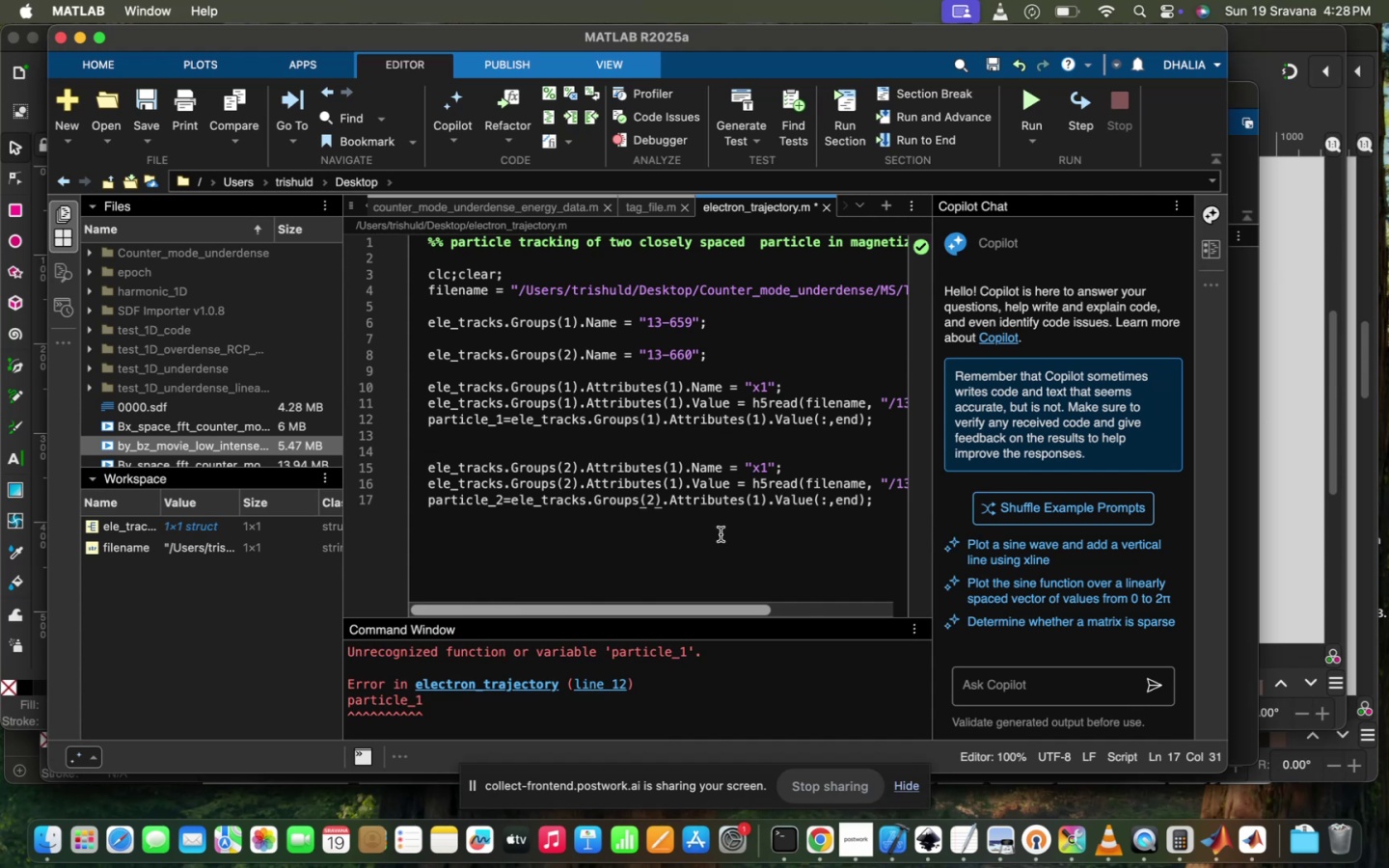 
scroll: coordinate [778, 520], scroll_direction: down, amount: 152.0
 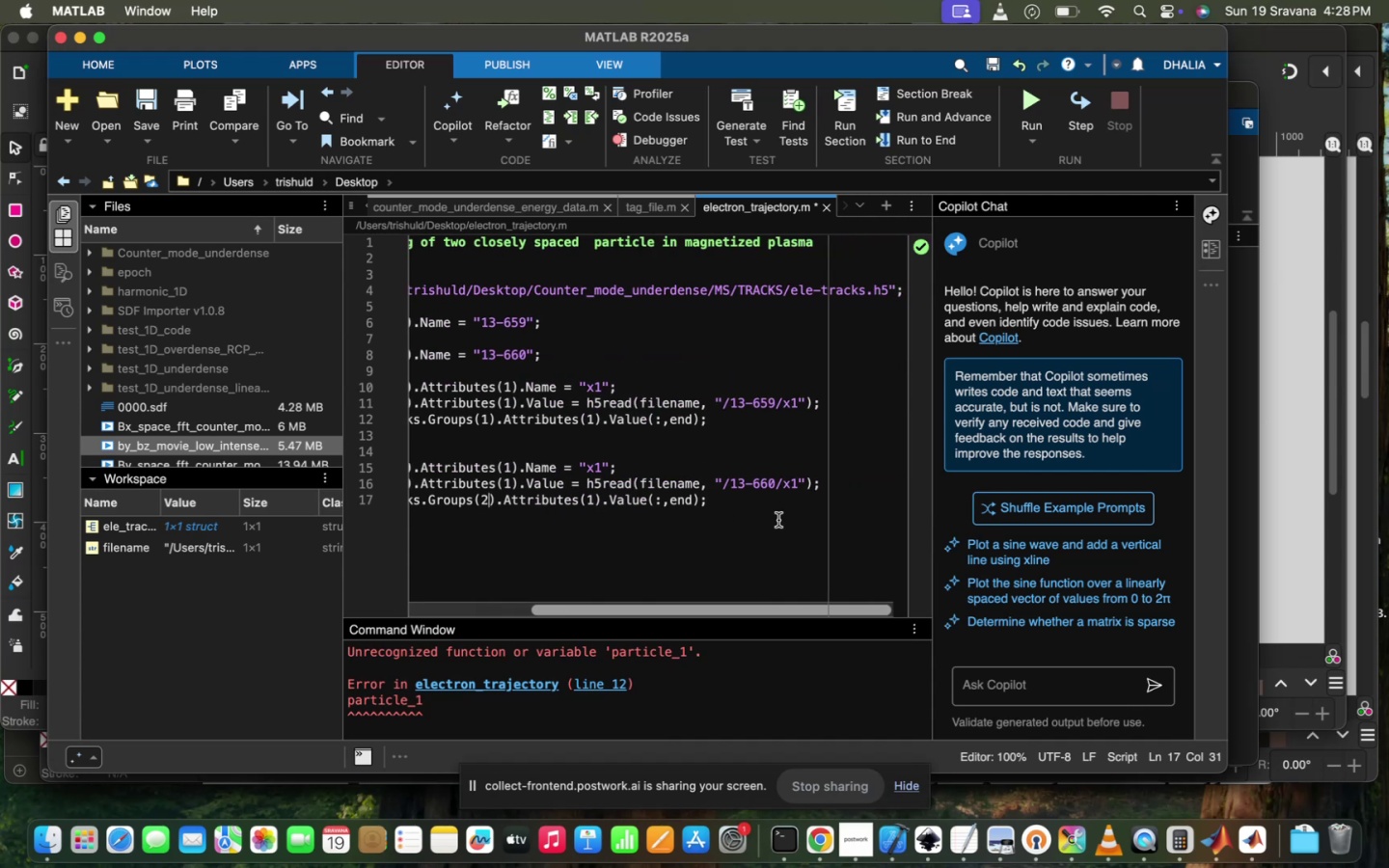 
scroll: coordinate [778, 520], scroll_direction: up, amount: 32.0
 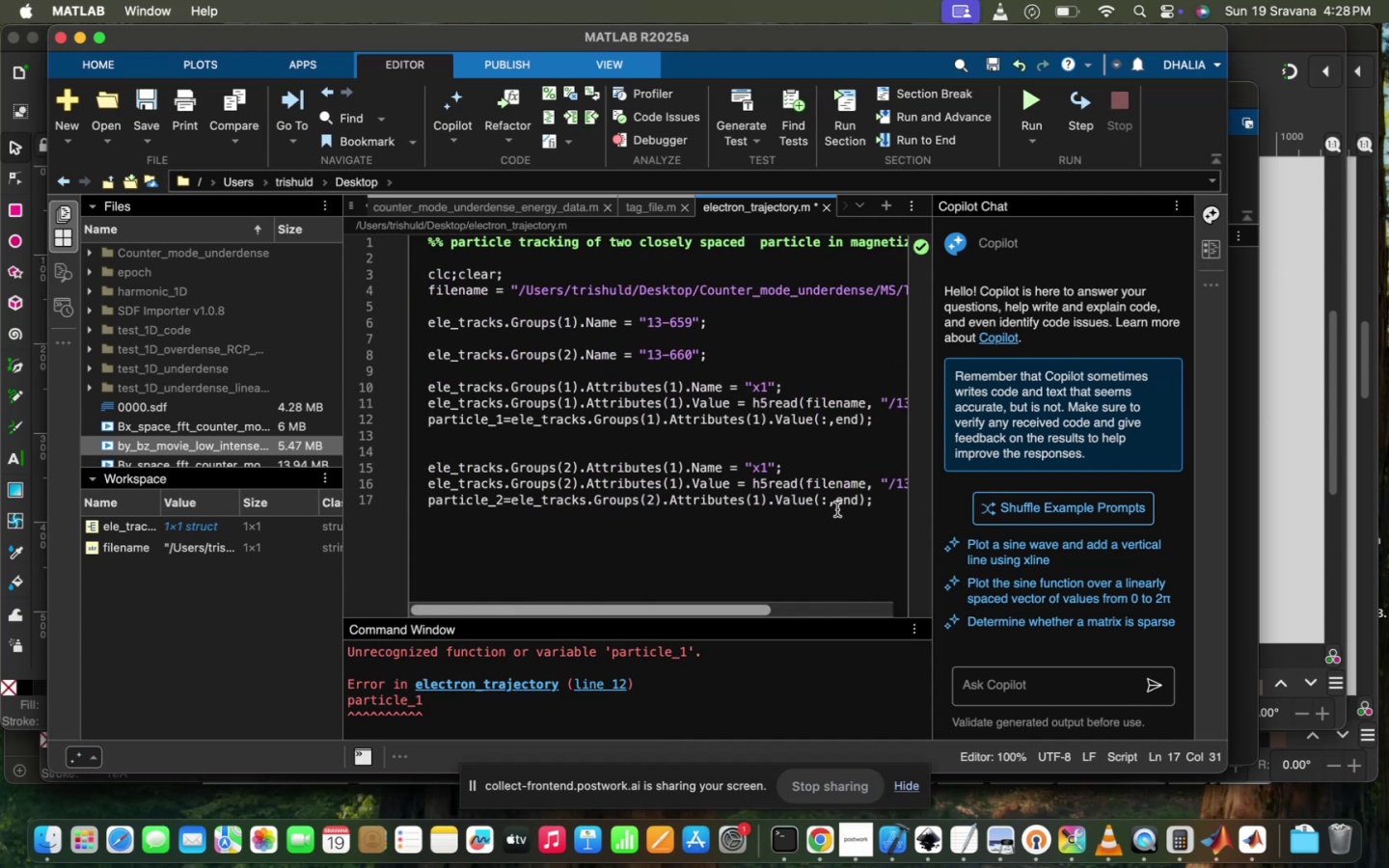 
scroll: coordinate [837, 509], scroll_direction: down, amount: 28.0
 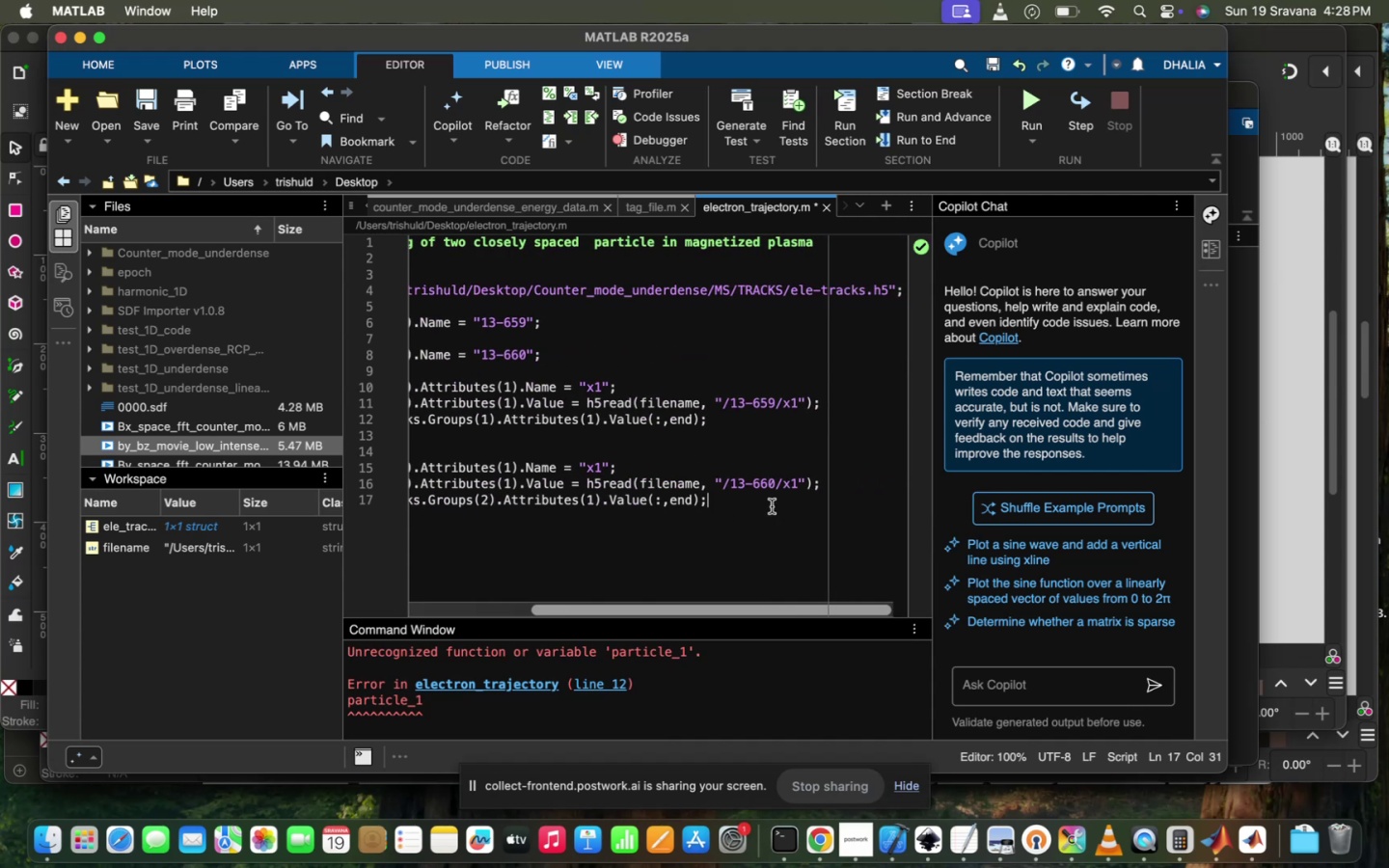 
left_click([772, 506])
 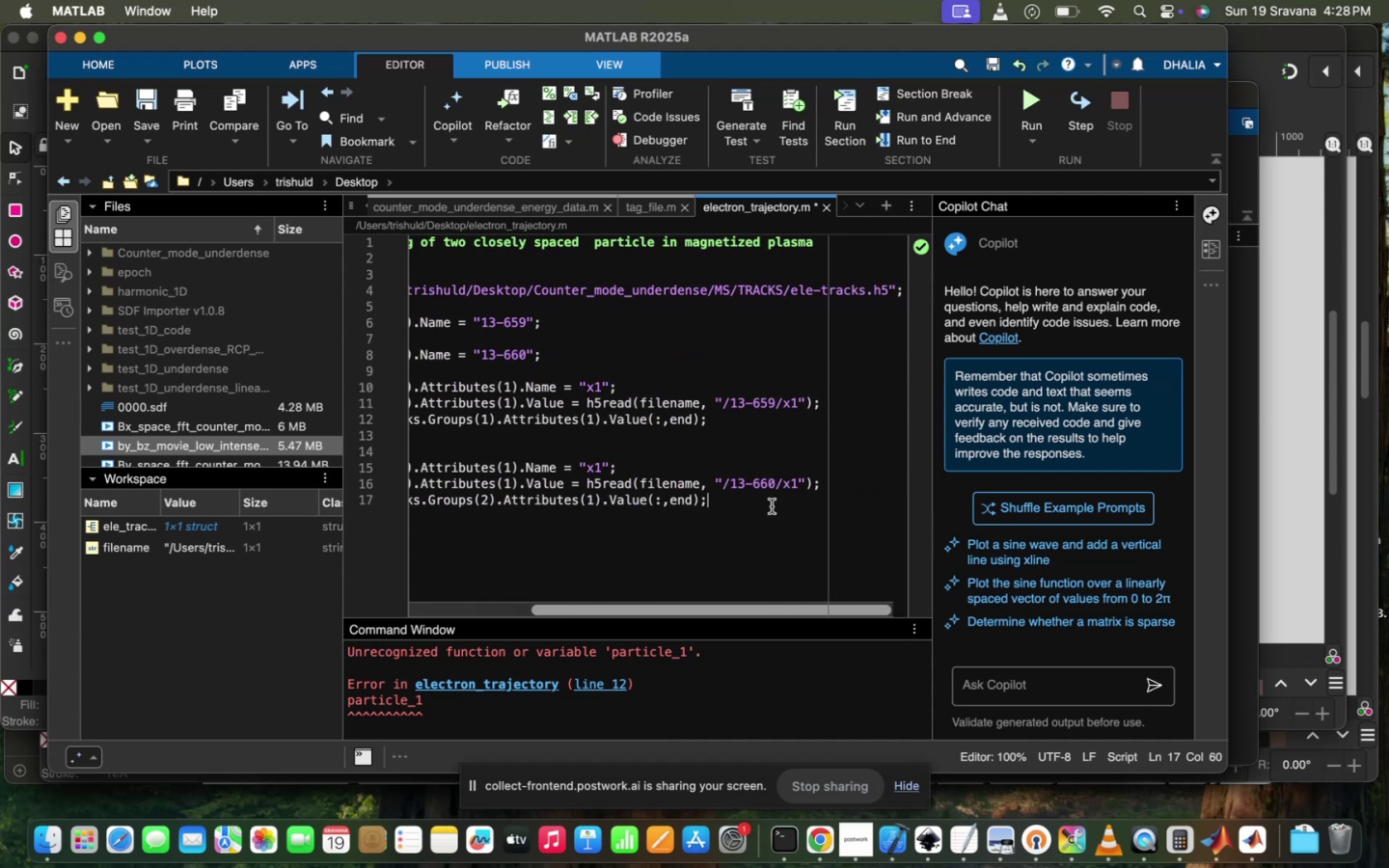 
key(Enter)
 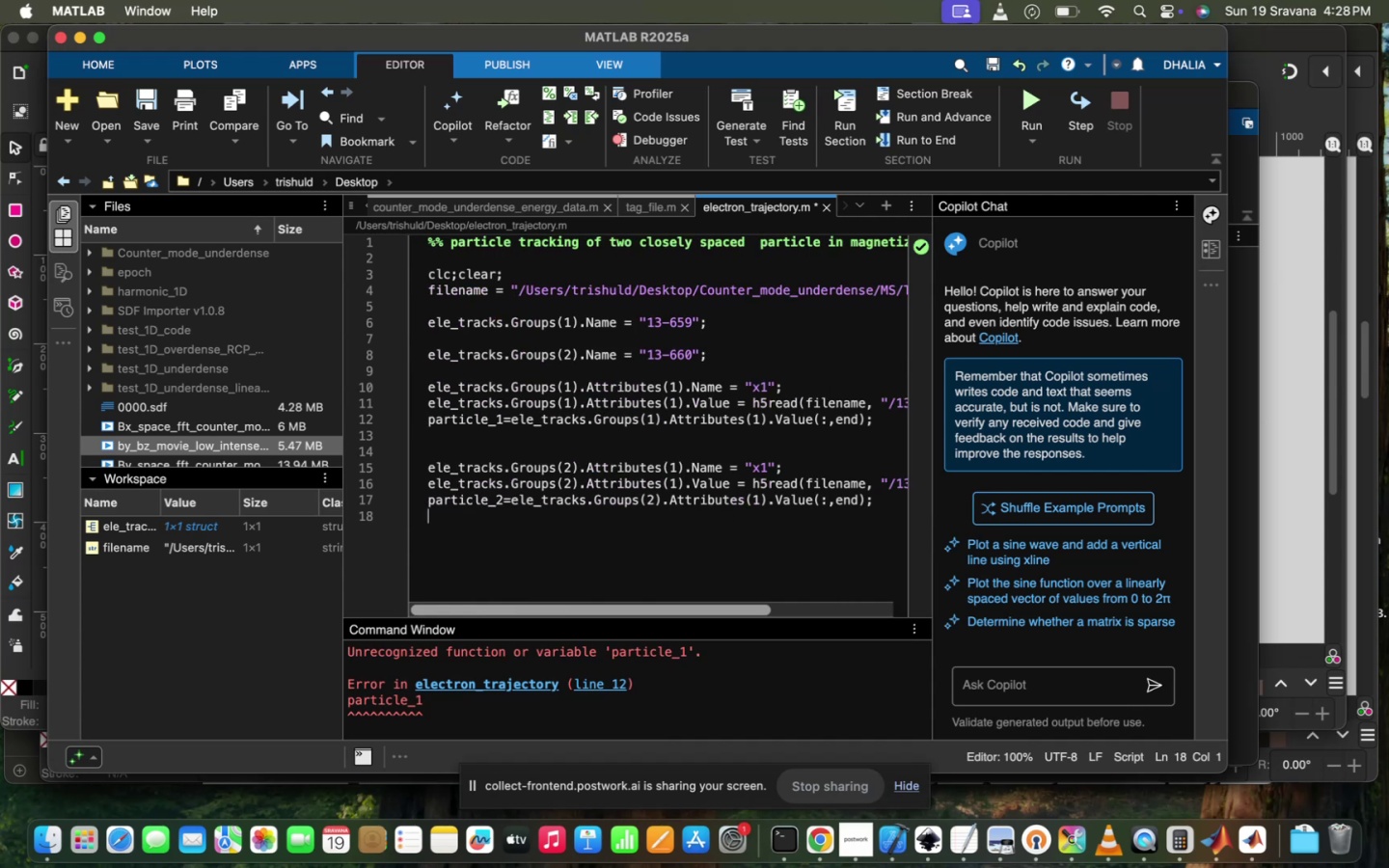 
scroll: coordinate [772, 506], scroll_direction: down, amount: 20.0
 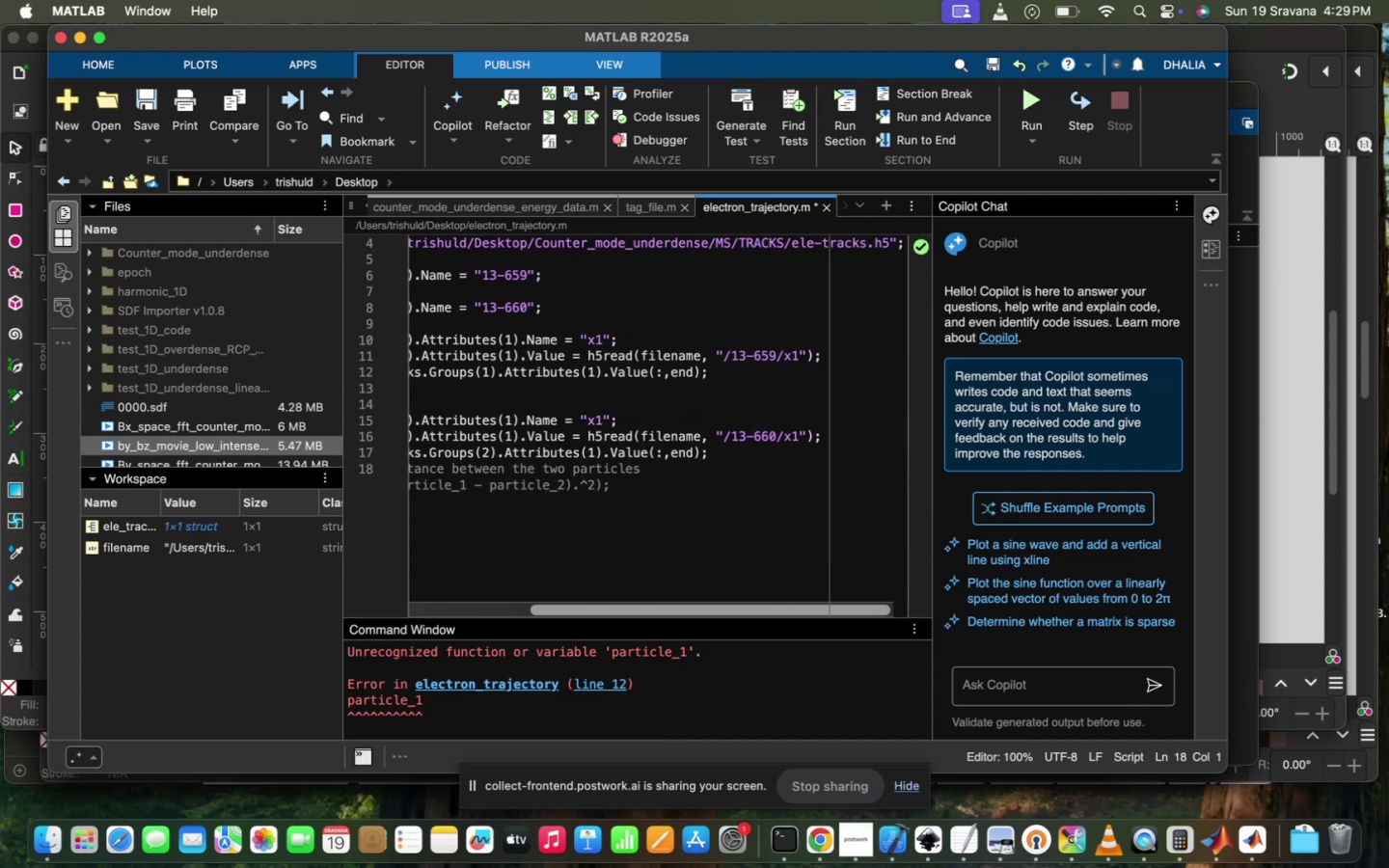 
scroll: coordinate [772, 506], scroll_direction: up, amount: 32.0
 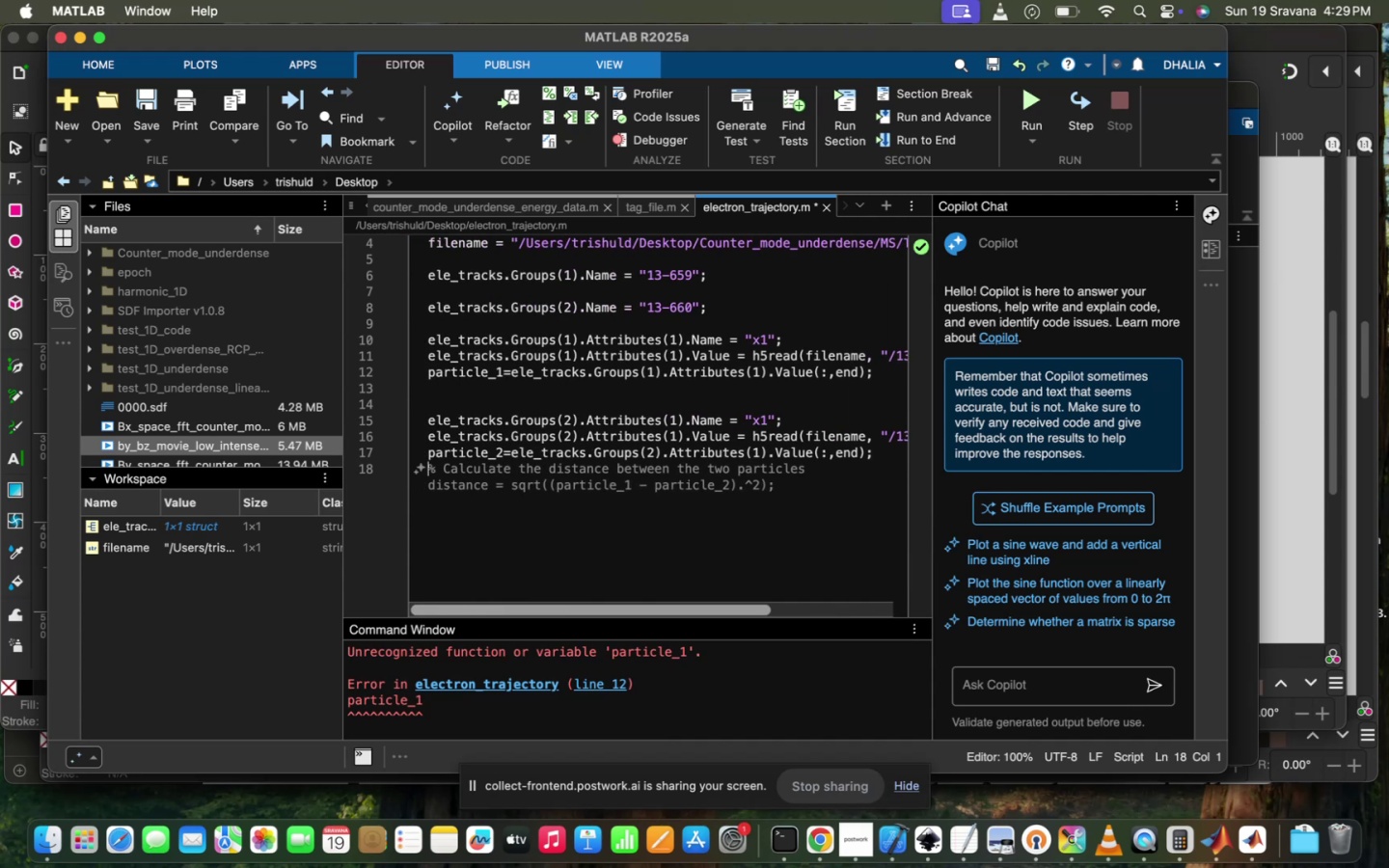 
scroll: coordinate [723, 389], scroll_direction: down, amount: 52.0
 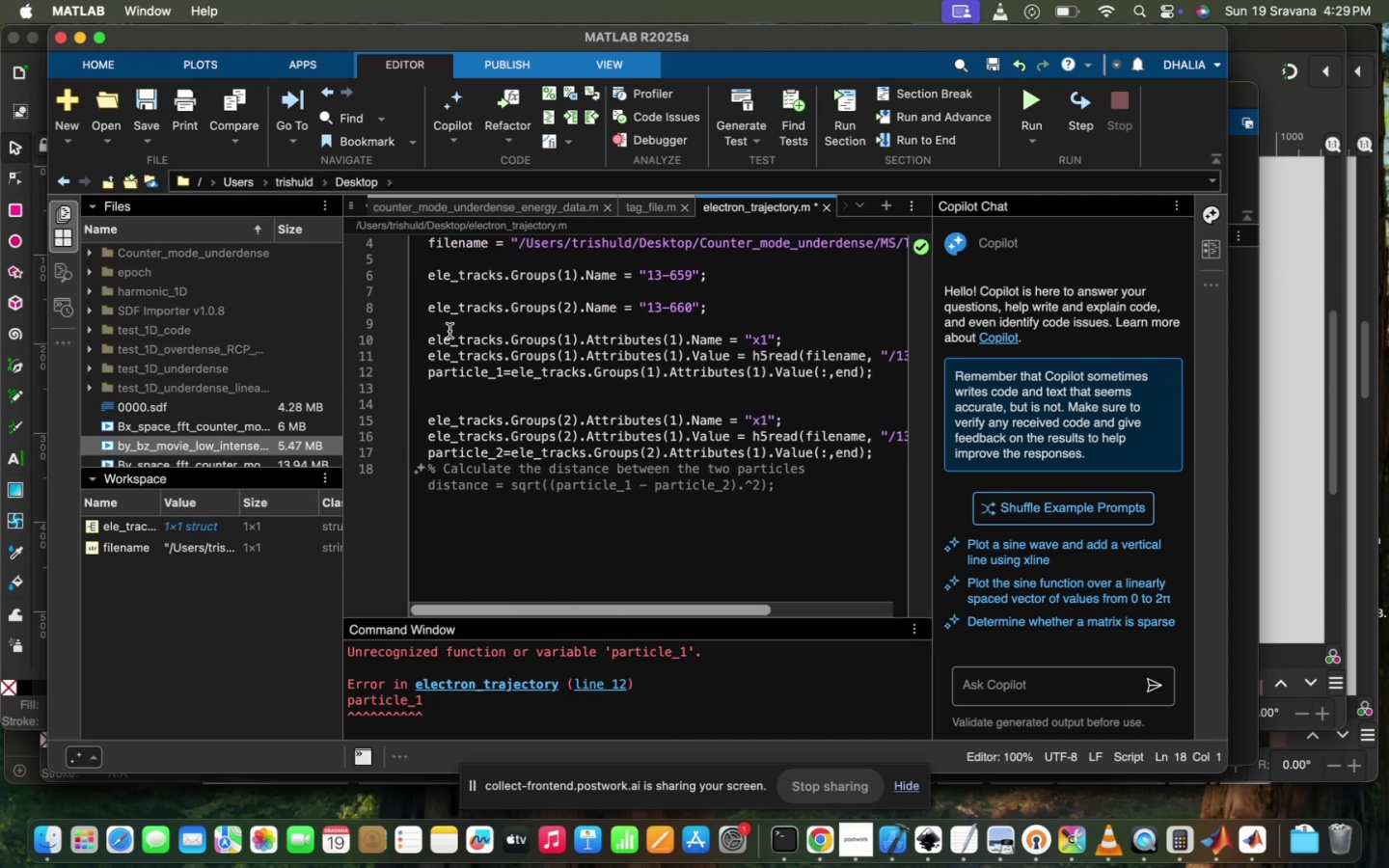 
left_click_drag(start_coordinate=[424, 339], to_coordinate=[1039, 365])
 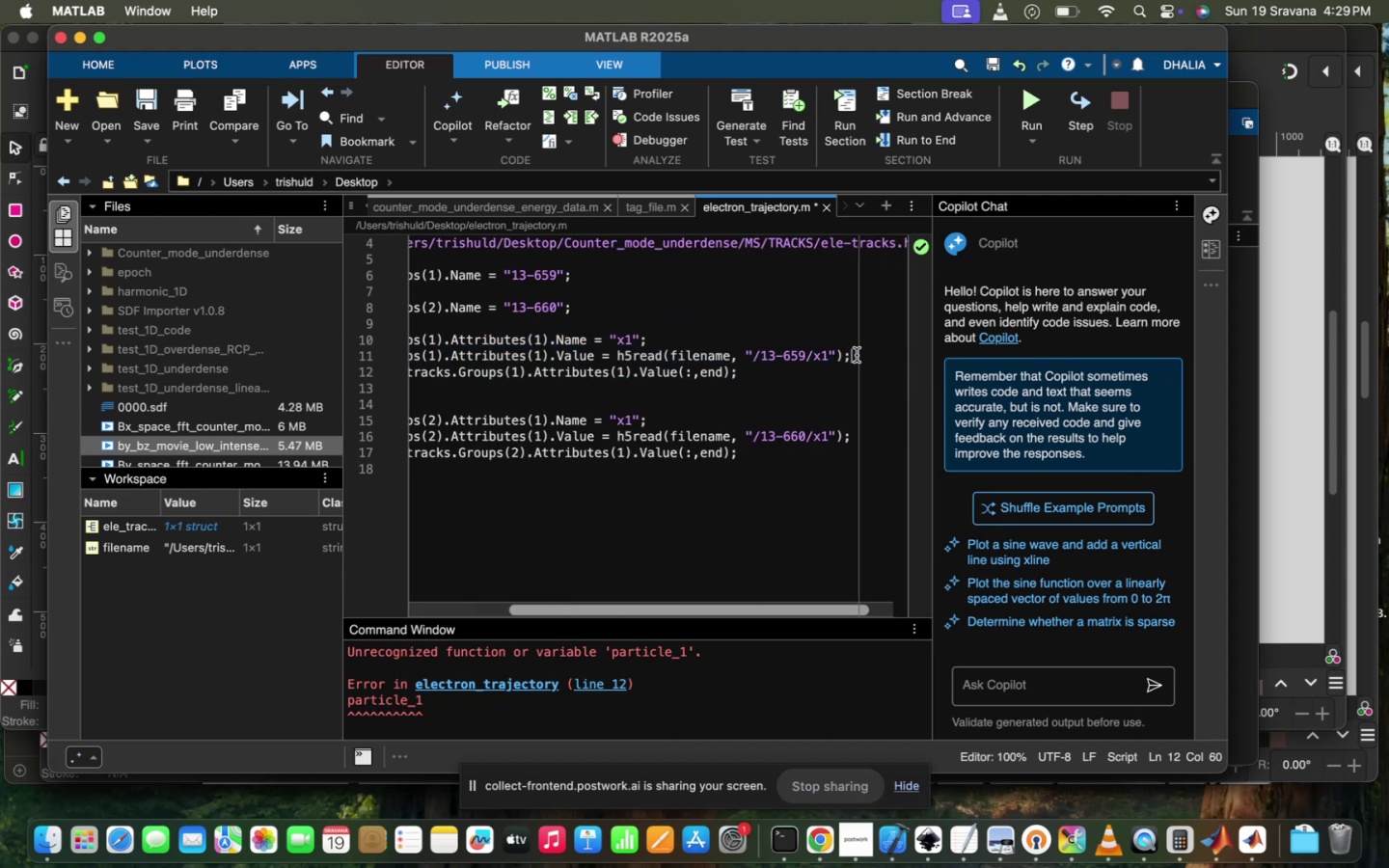 
left_click_drag(start_coordinate=[861, 356], to_coordinate=[503, 345])
 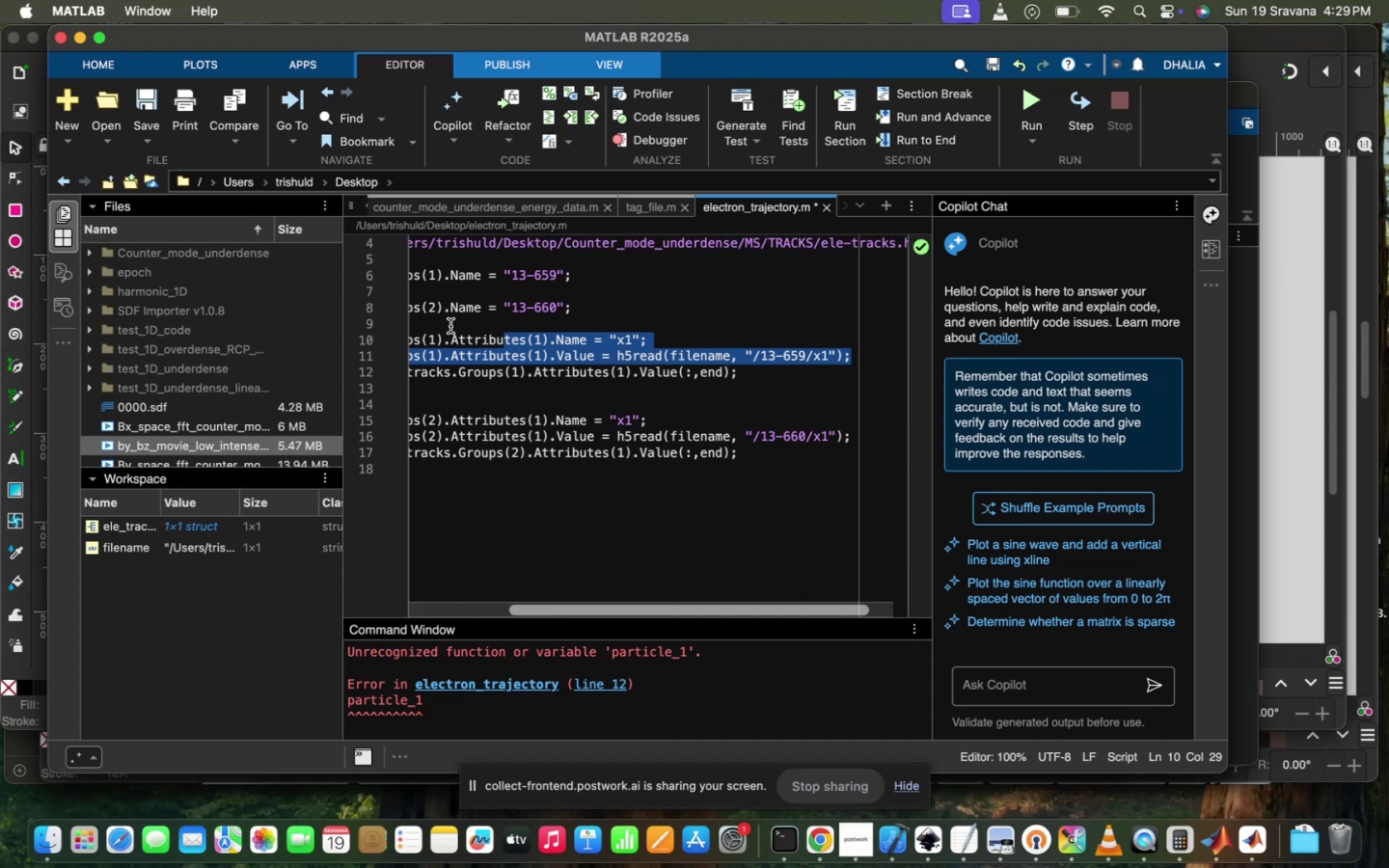 
scroll: coordinate [450, 326], scroll_direction: up, amount: 30.0
 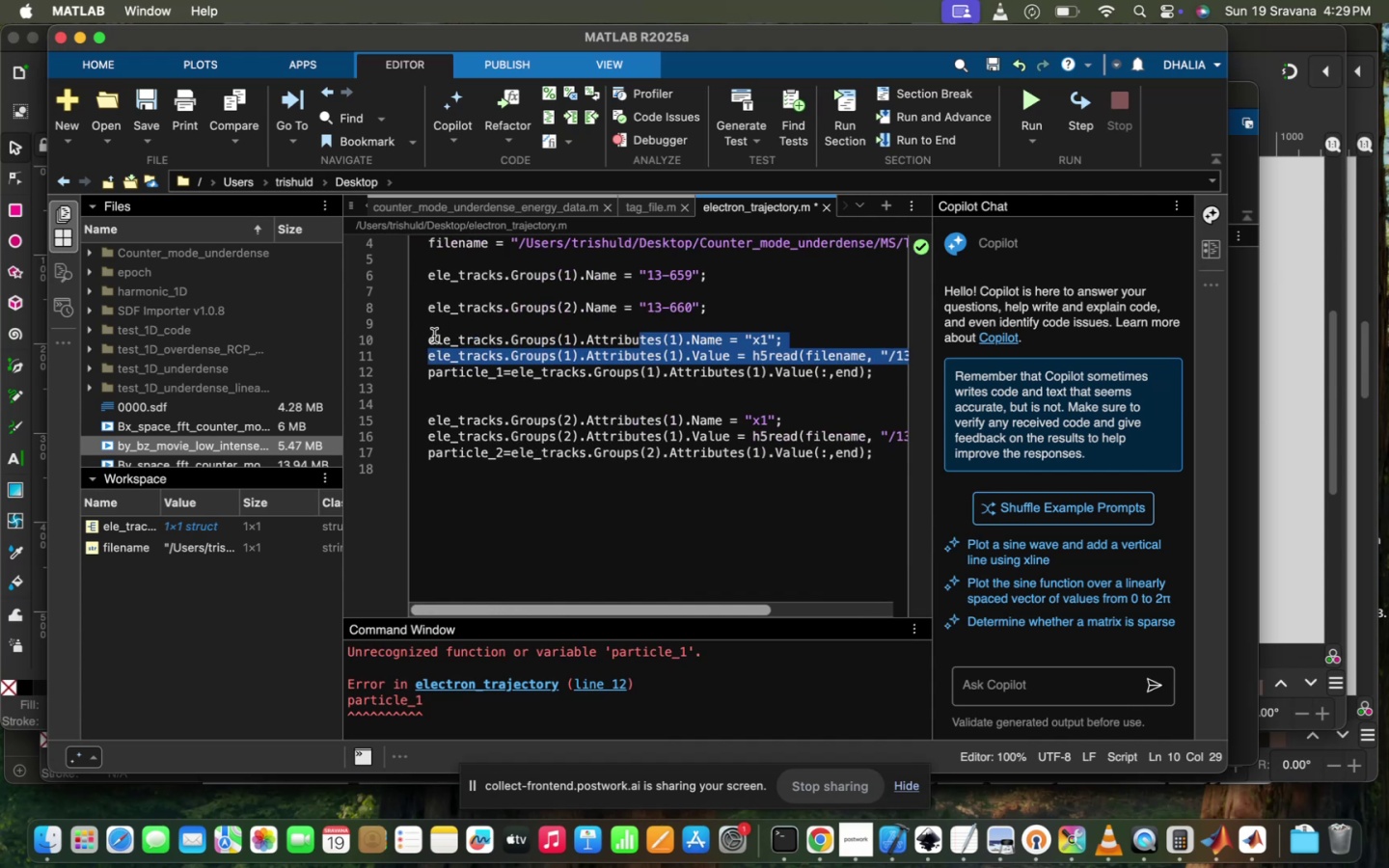 
left_click_drag(start_coordinate=[430, 336], to_coordinate=[904, 359])
 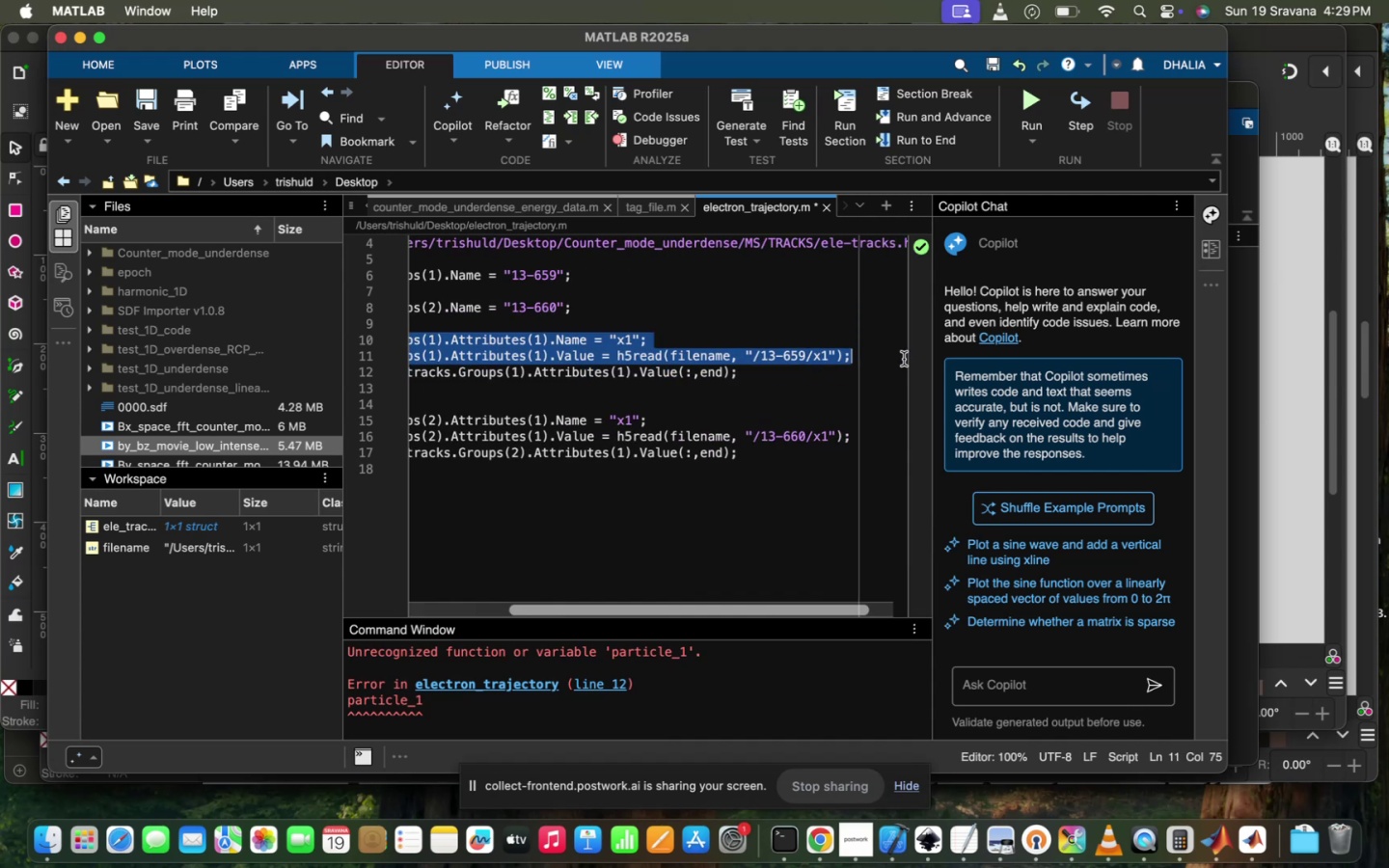 
key(Meta+C)
 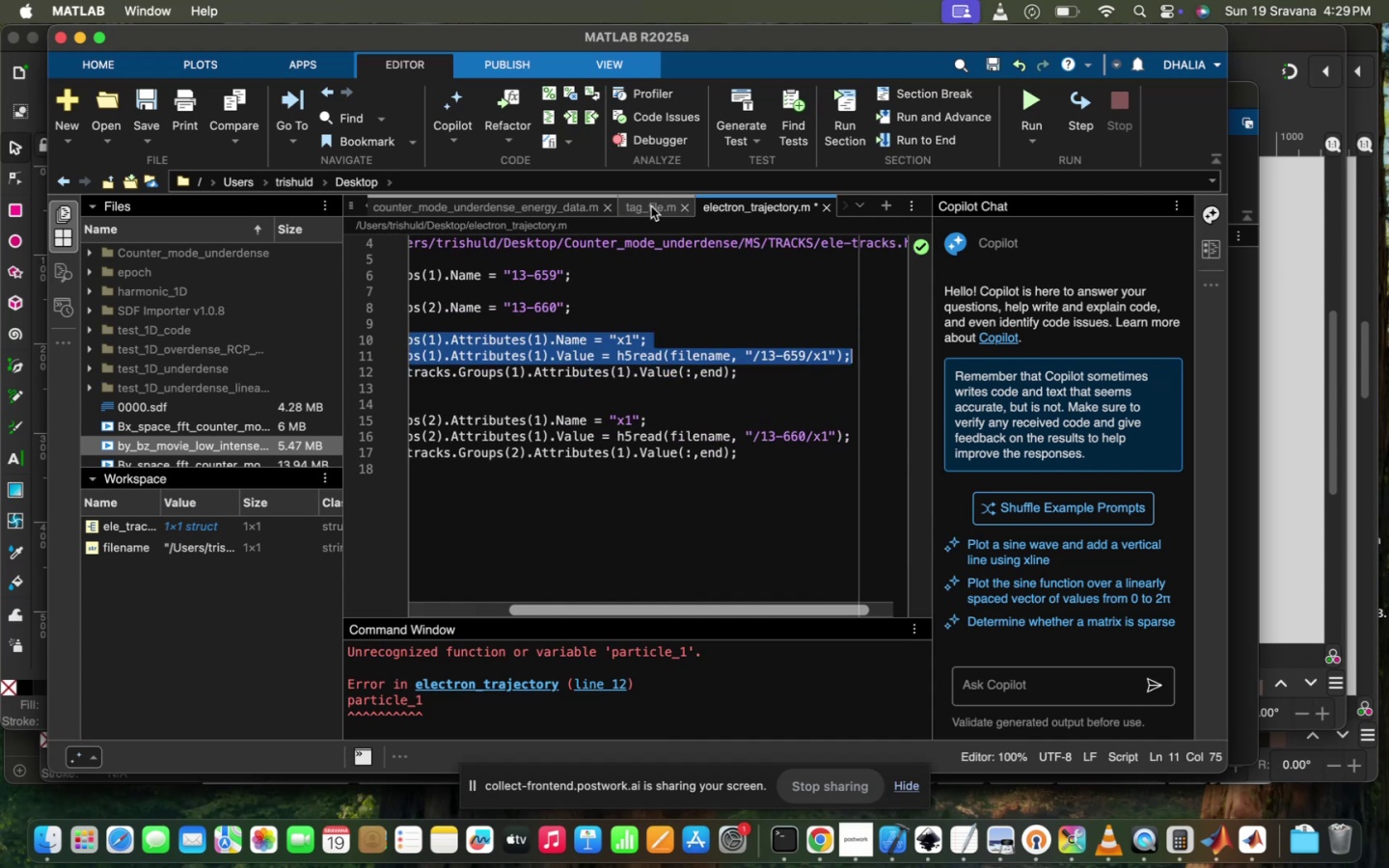 
left_click([646, 208])
 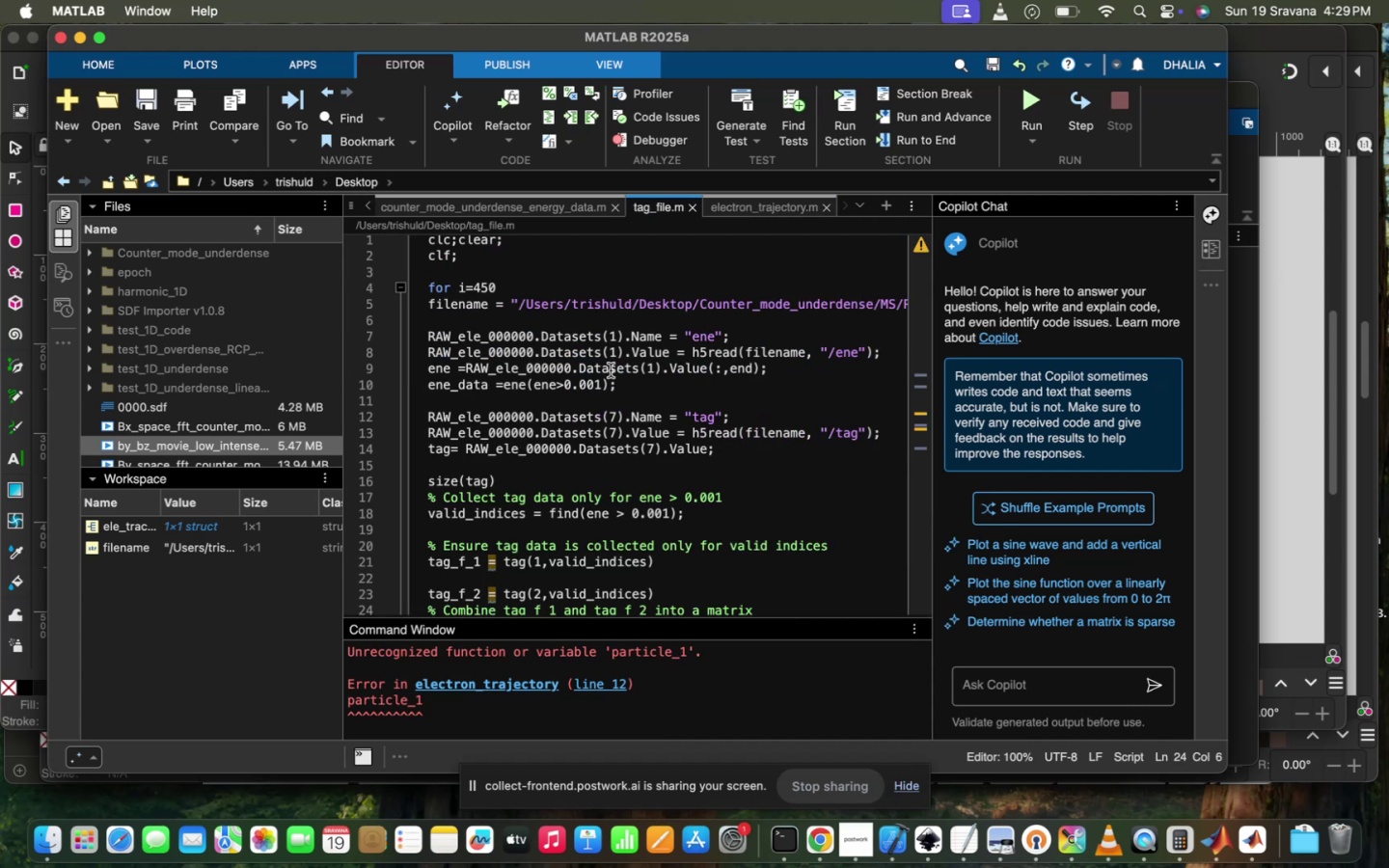 
scroll: coordinate [611, 370], scroll_direction: down, amount: 11.0
 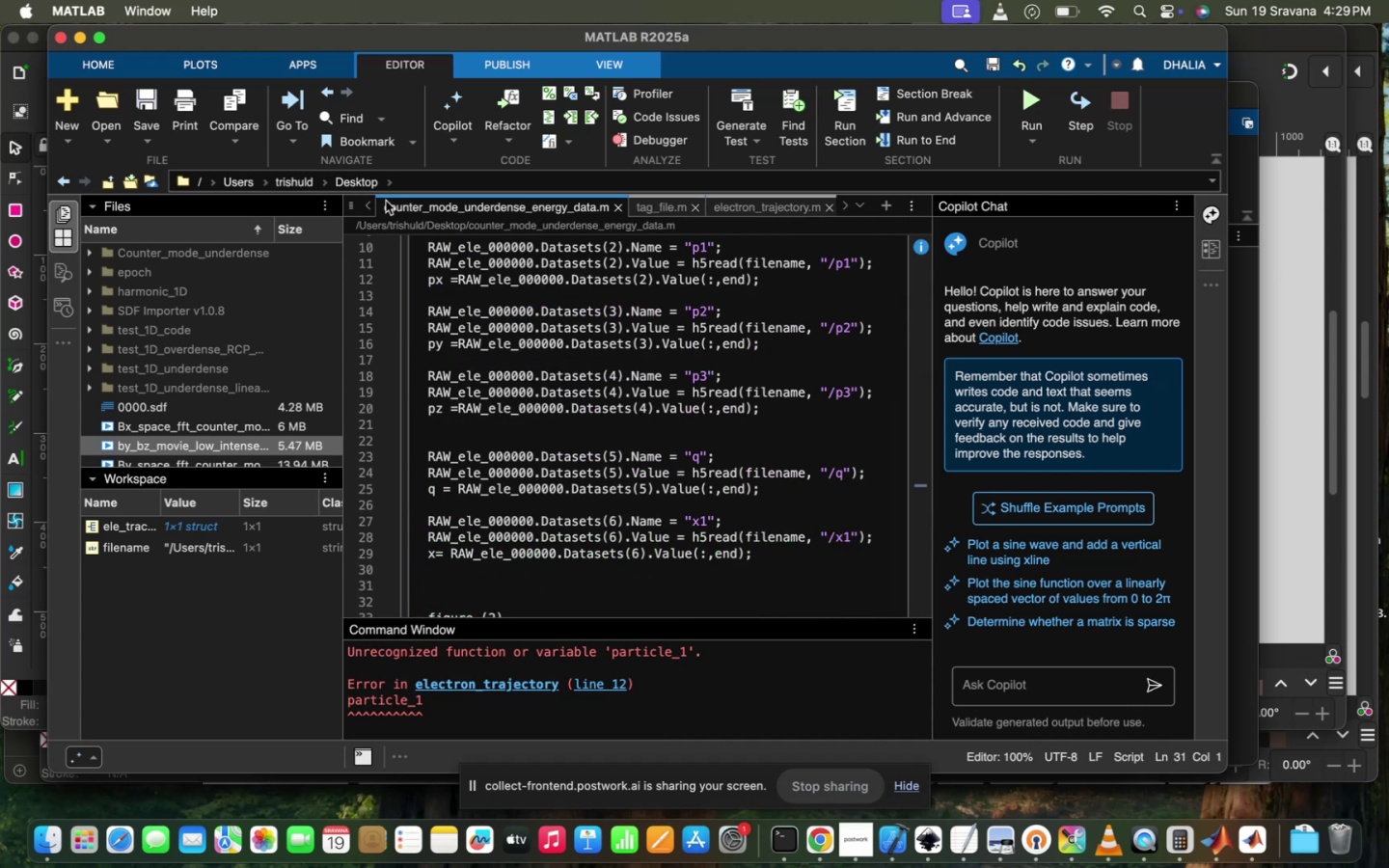 
left_click([372, 203])
 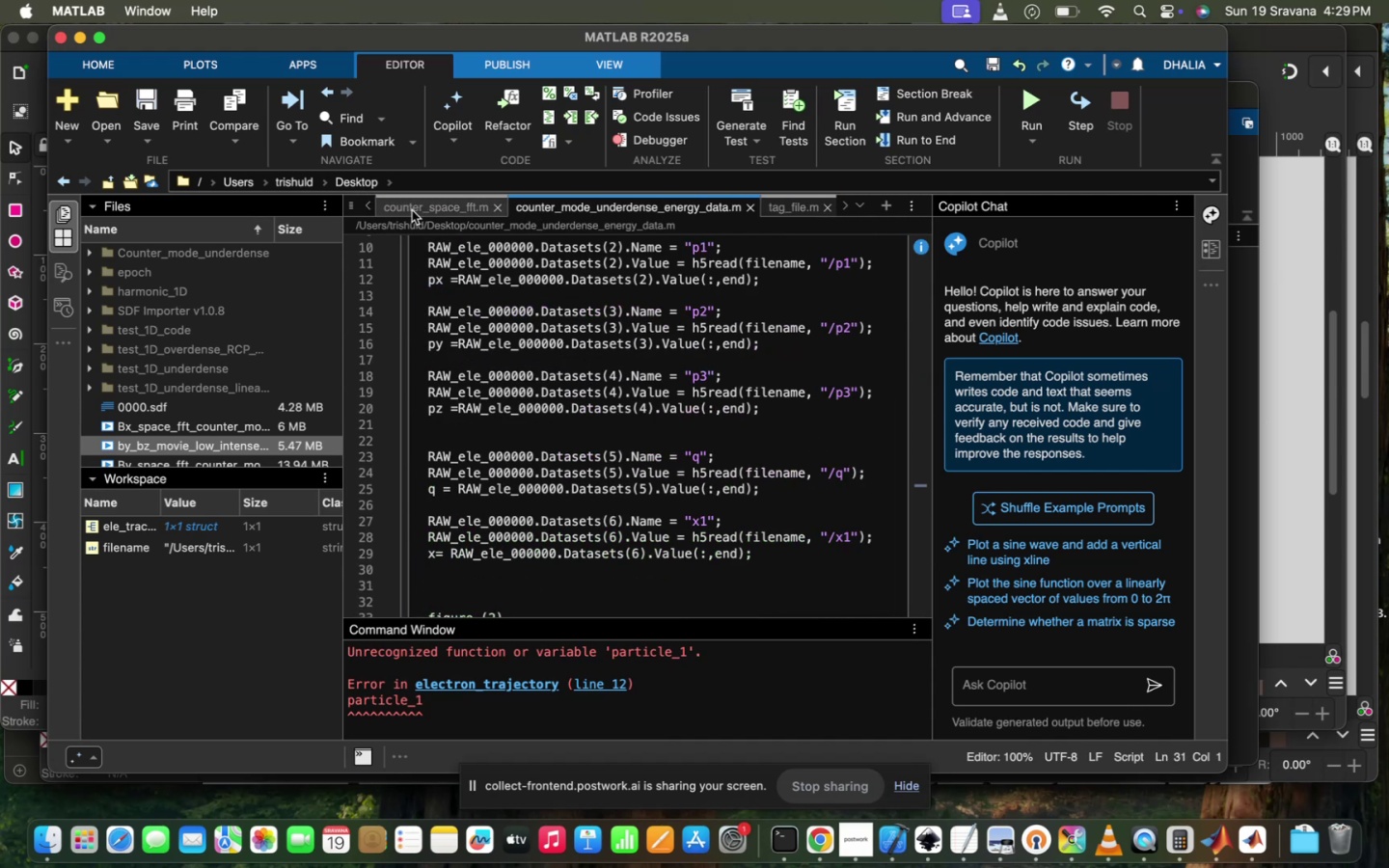 
left_click([413, 210])
 